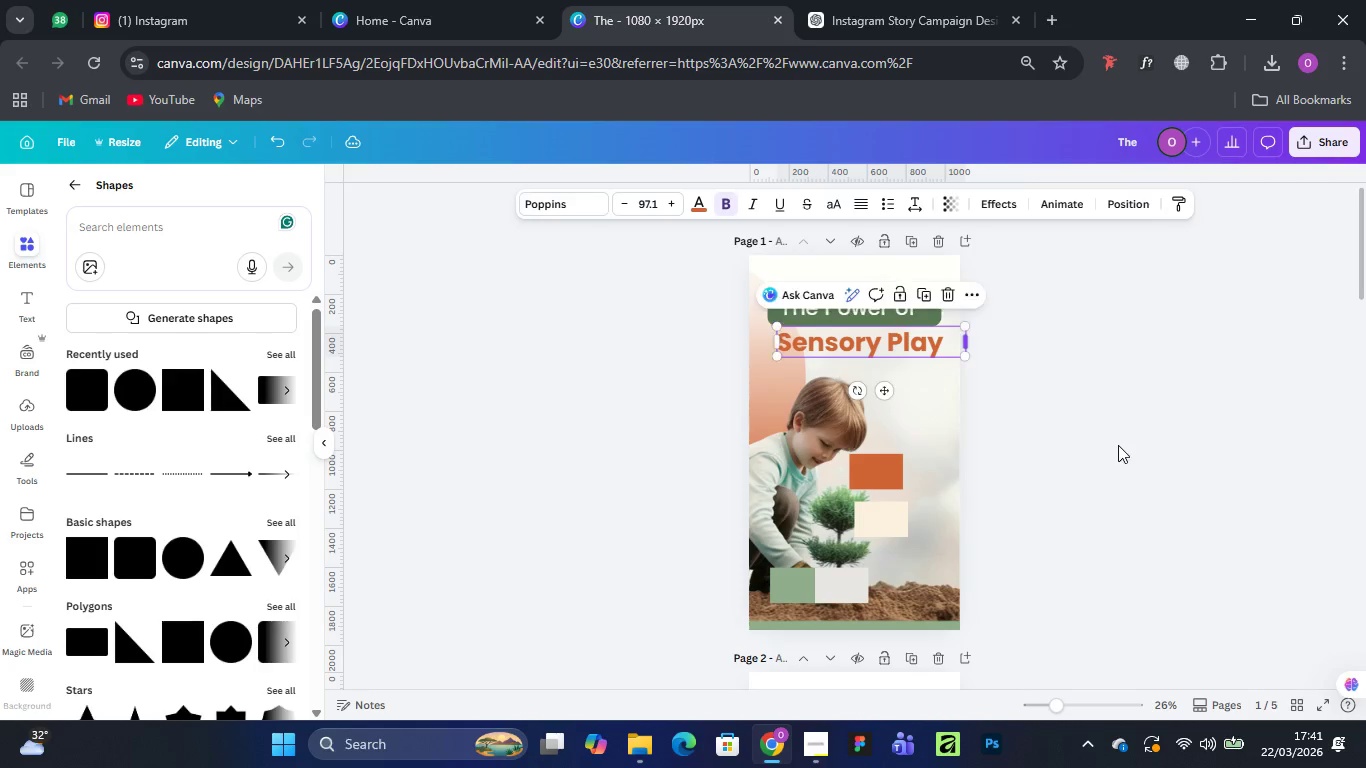 
left_click([1118, 445])
 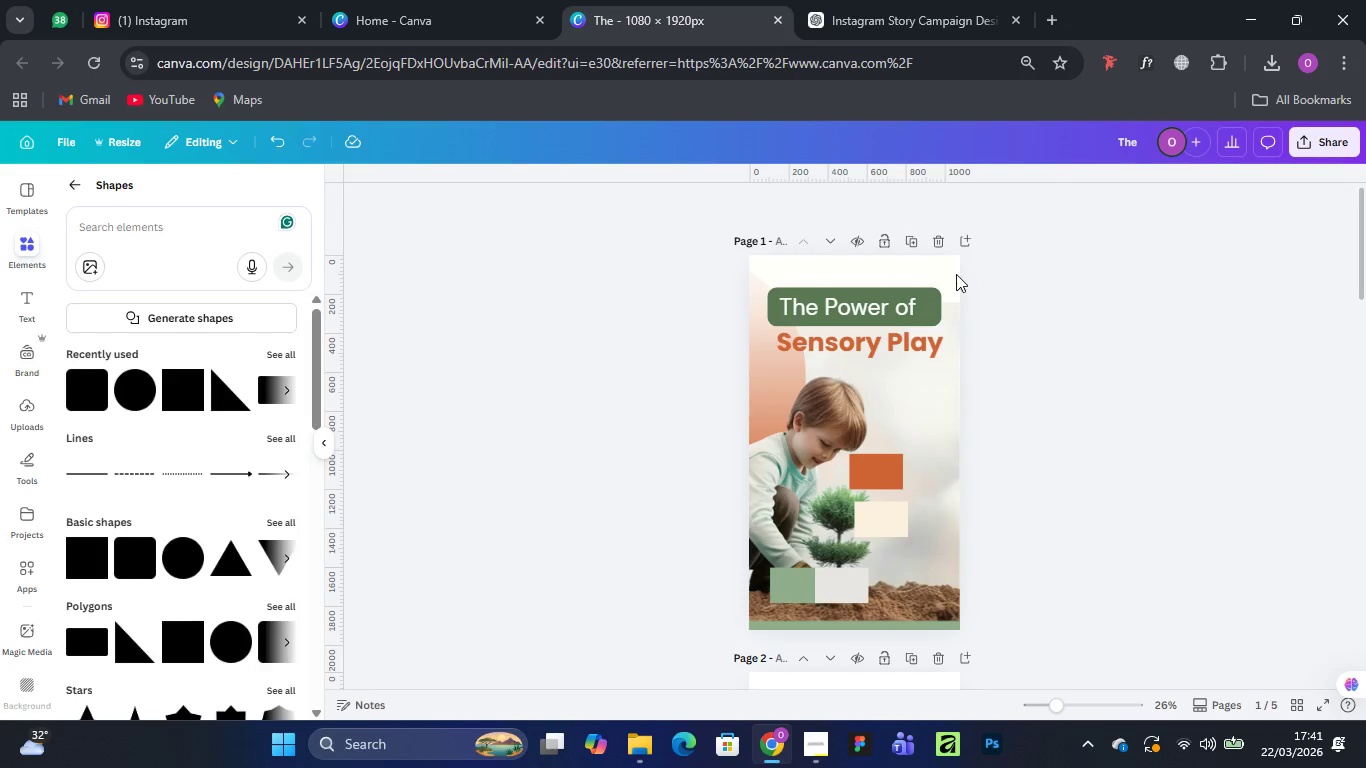 
wait(6.39)
 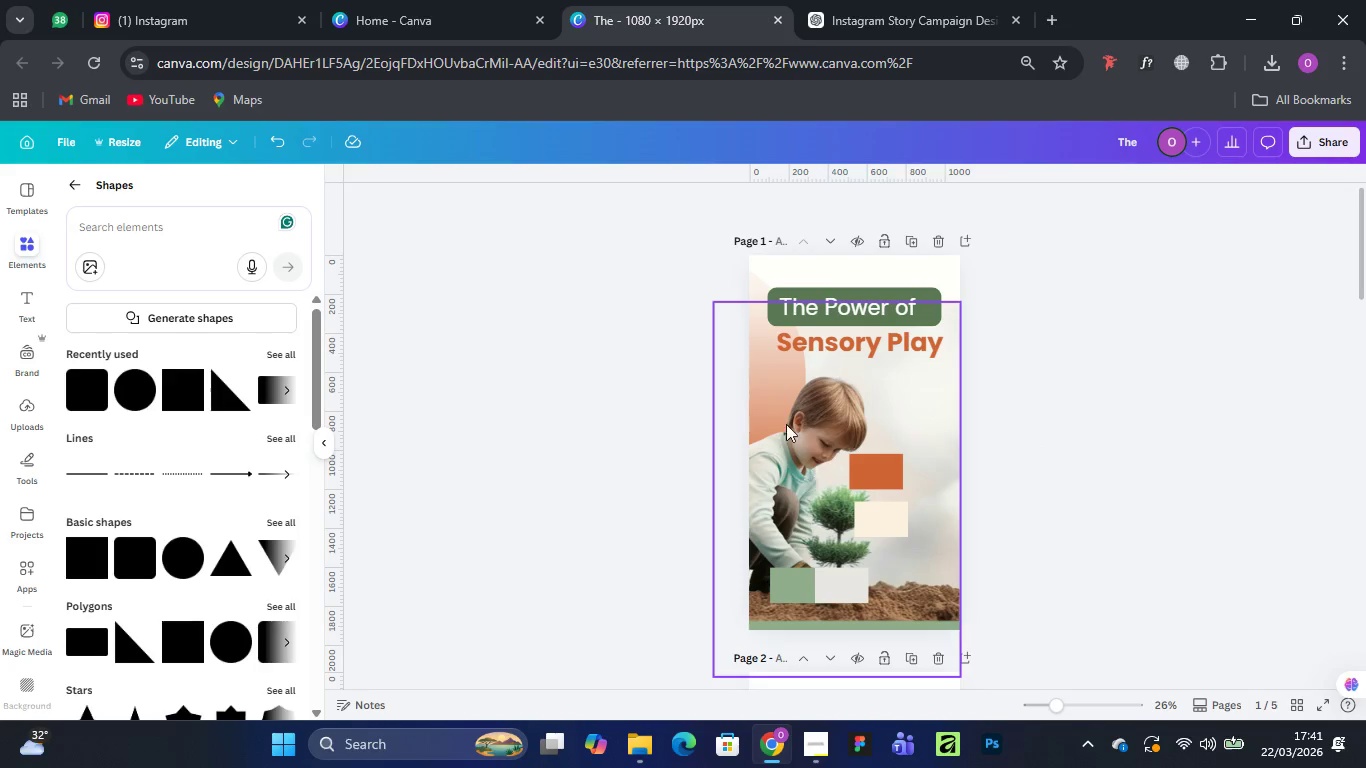 
left_click_drag(start_coordinate=[776, 308], to_coordinate=[768, 306])
 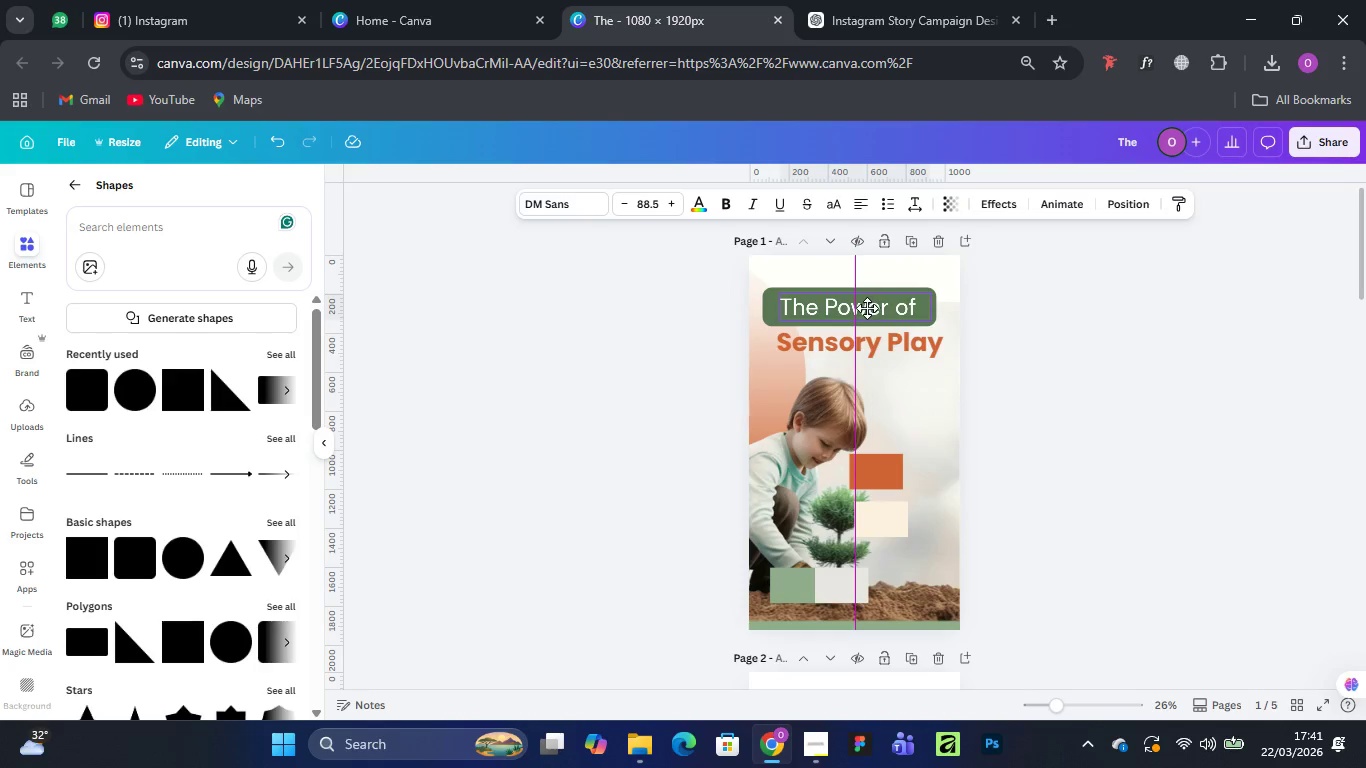 
left_click([867, 308])
 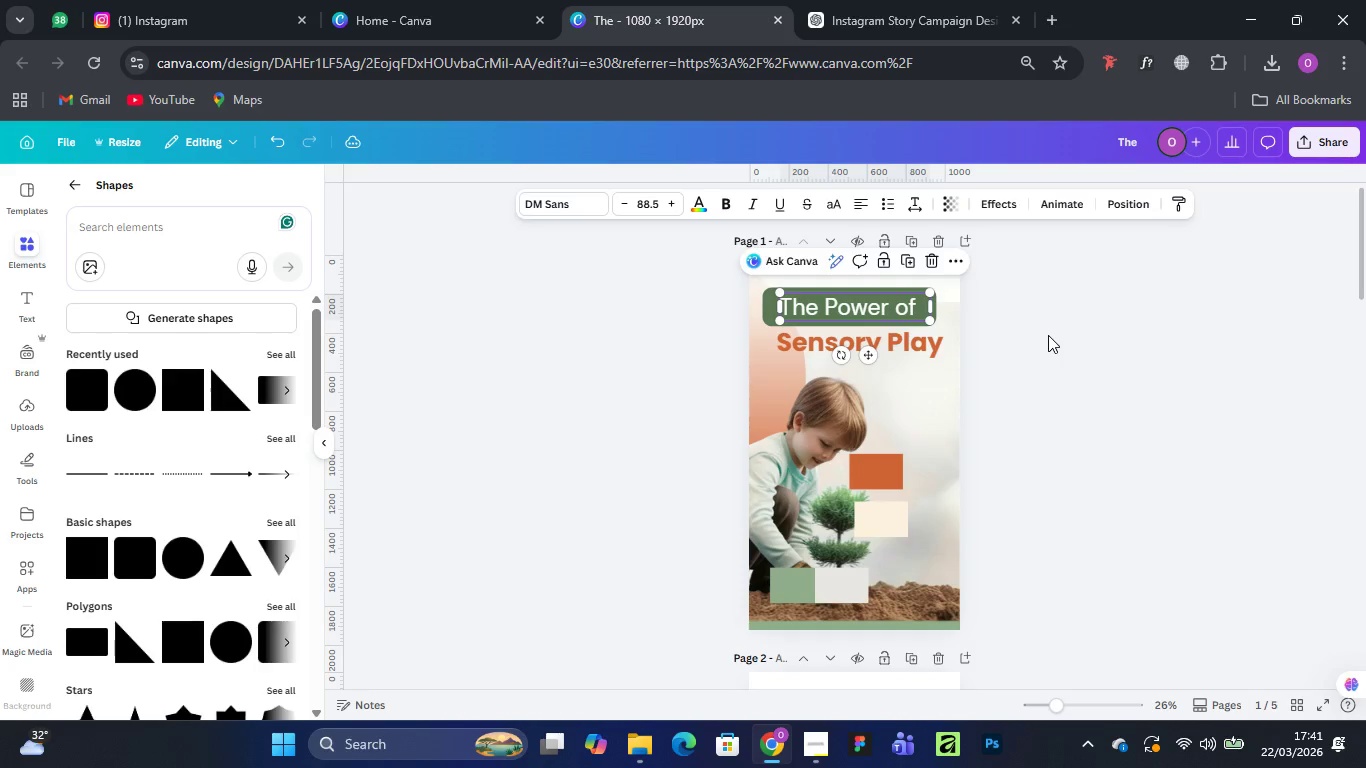 
left_click([1048, 335])
 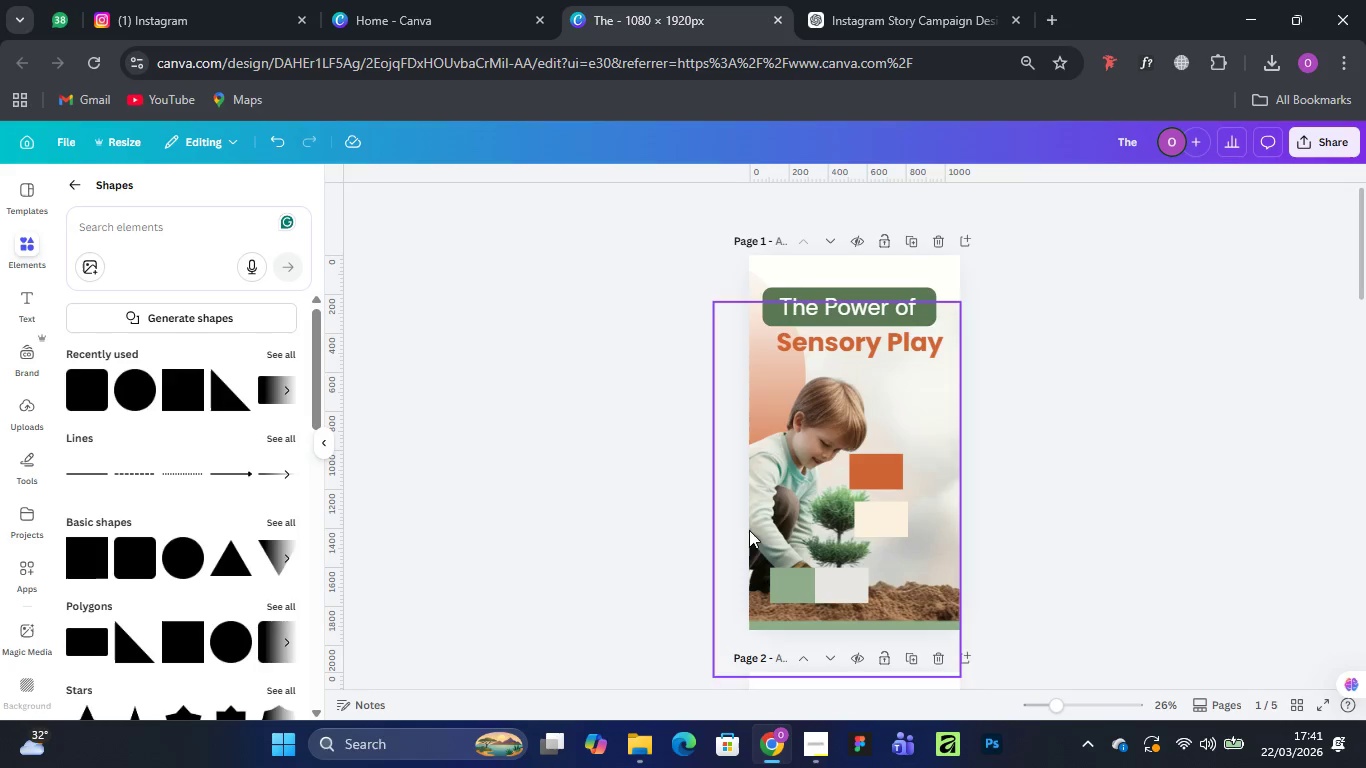 
wait(9.61)
 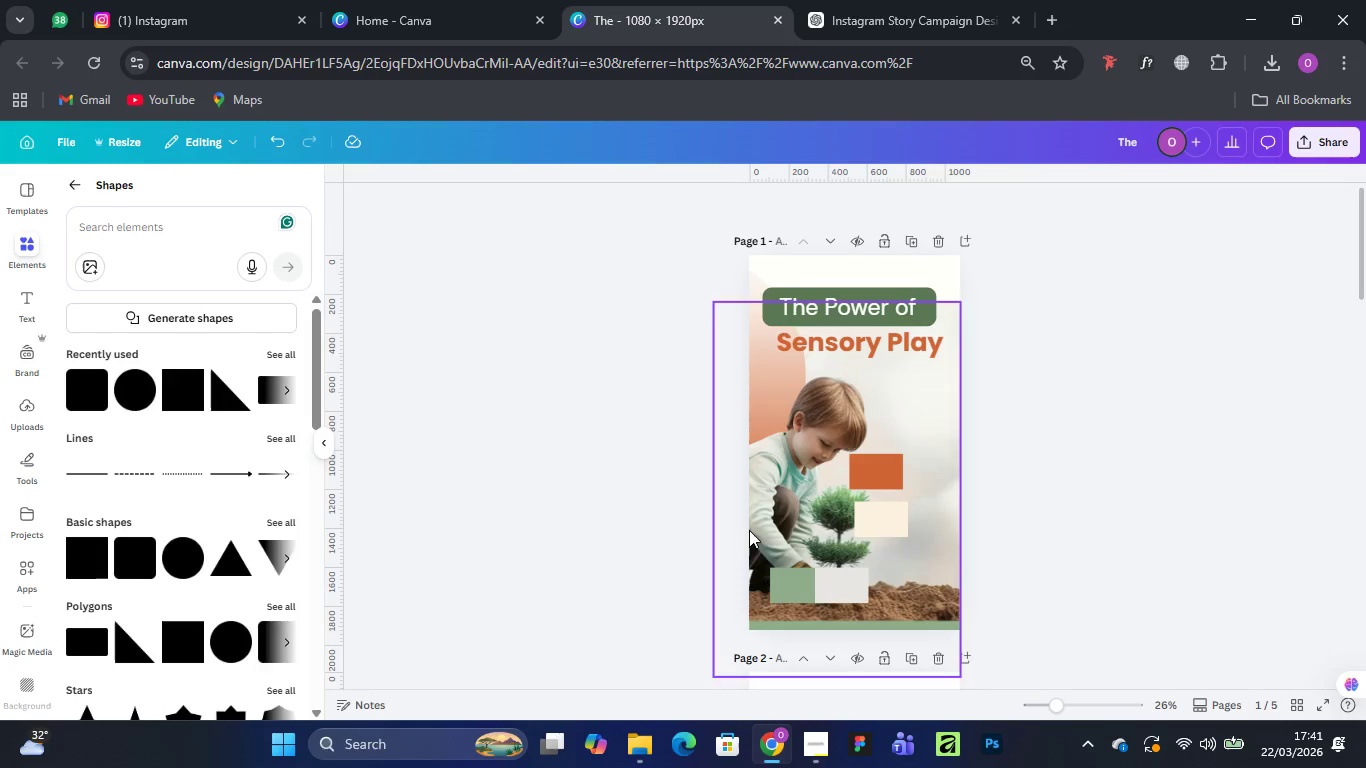 
left_click([1135, 203])
 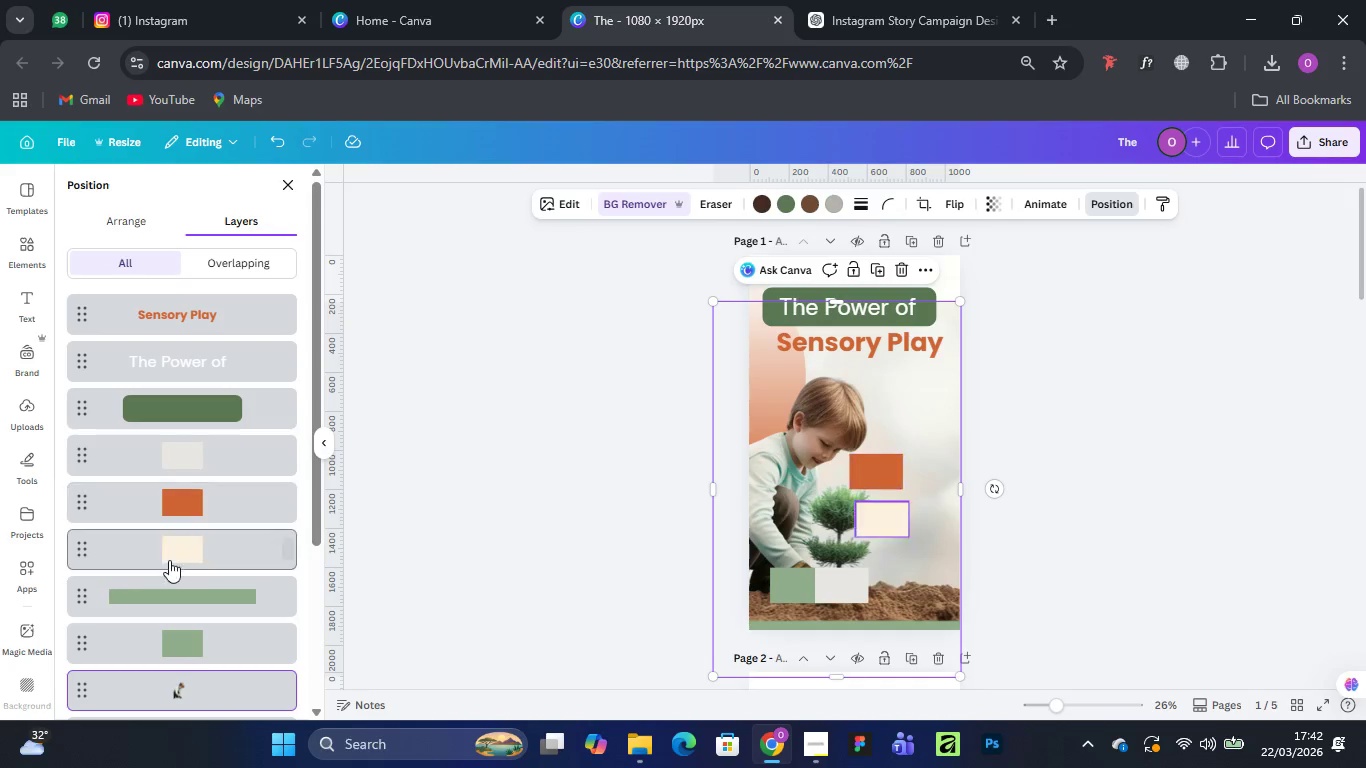 
scroll: coordinate [201, 504], scroll_direction: down, amount: 5.0
 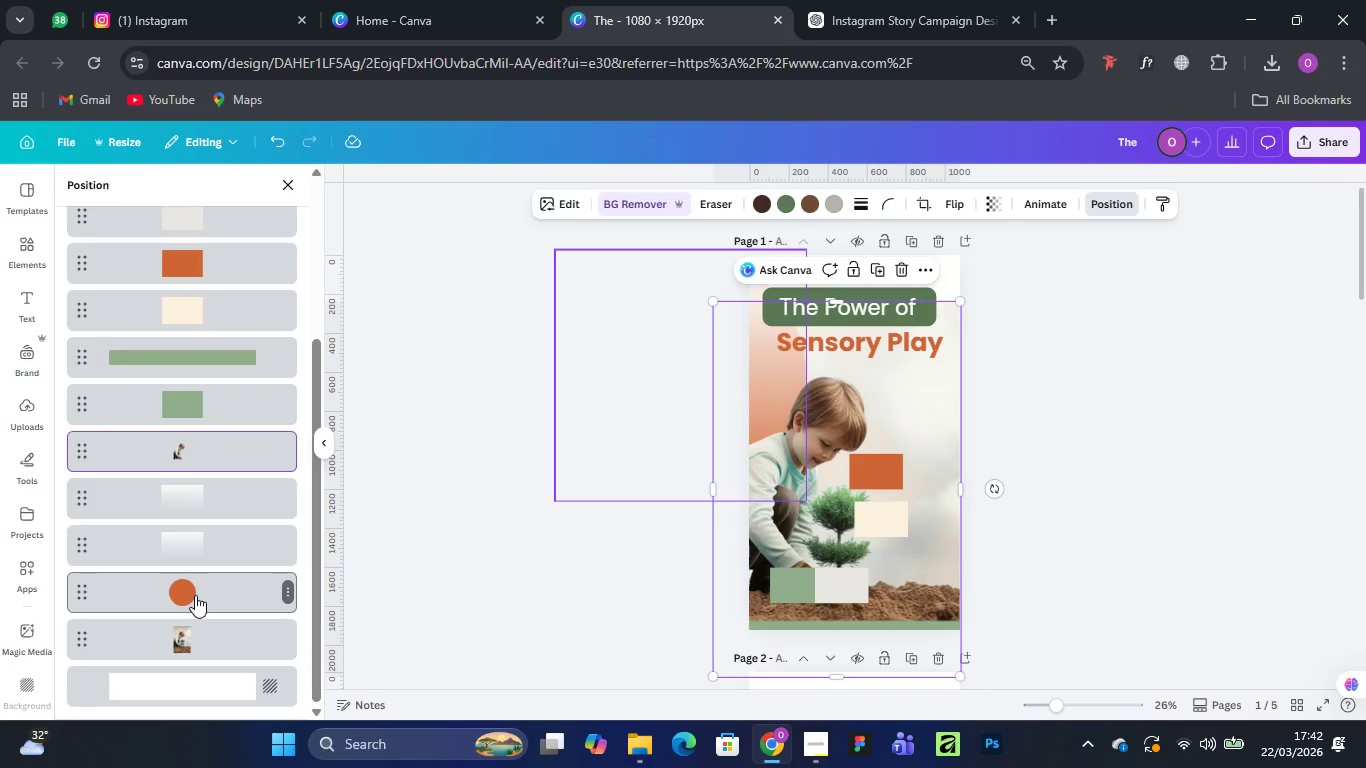 
left_click([195, 595])
 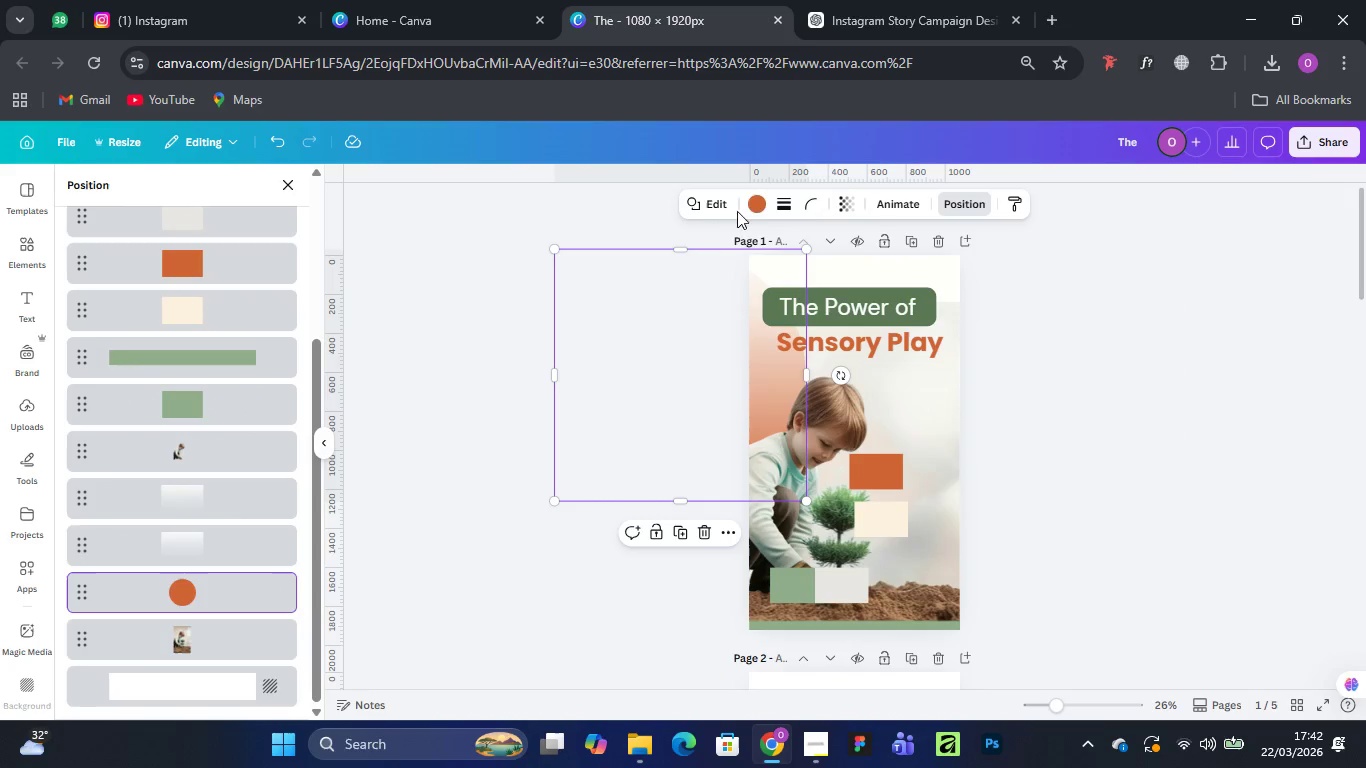 
left_click([759, 200])
 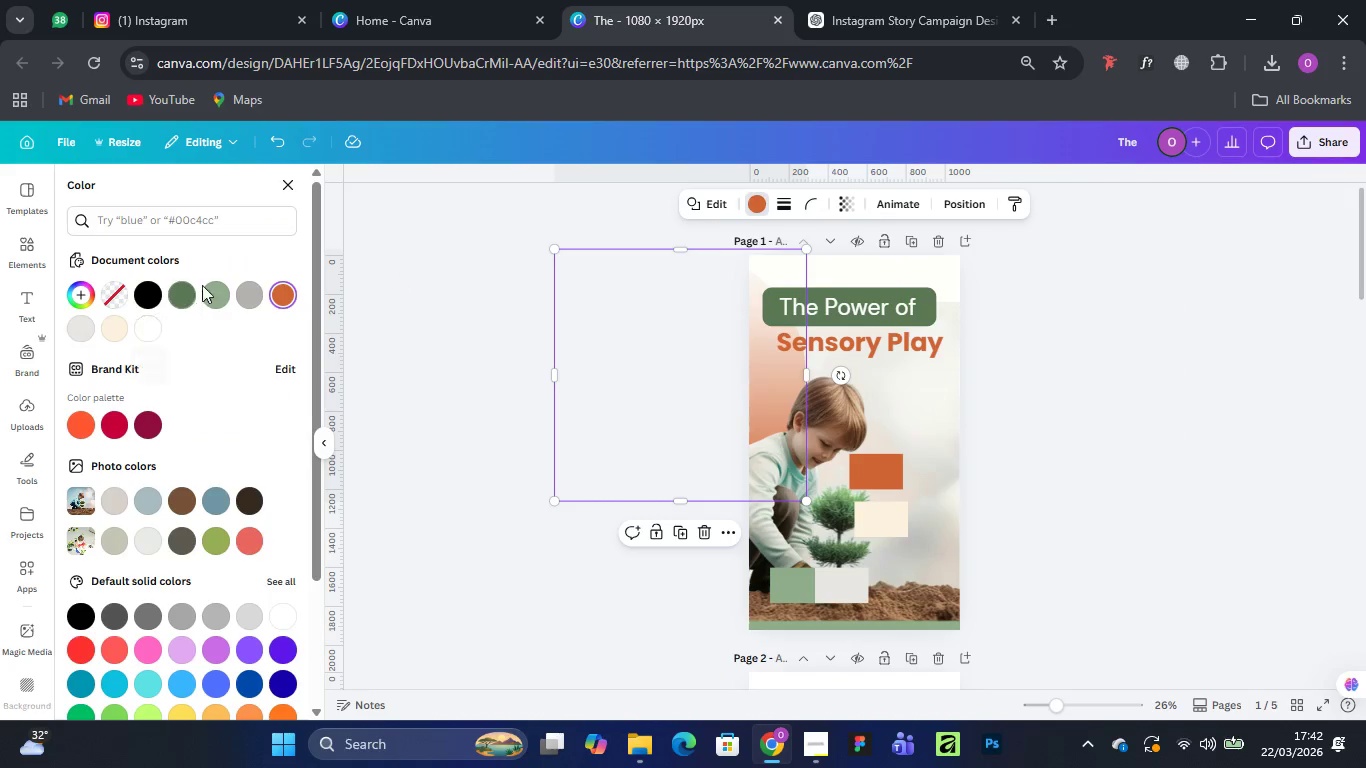 
left_click([215, 291])
 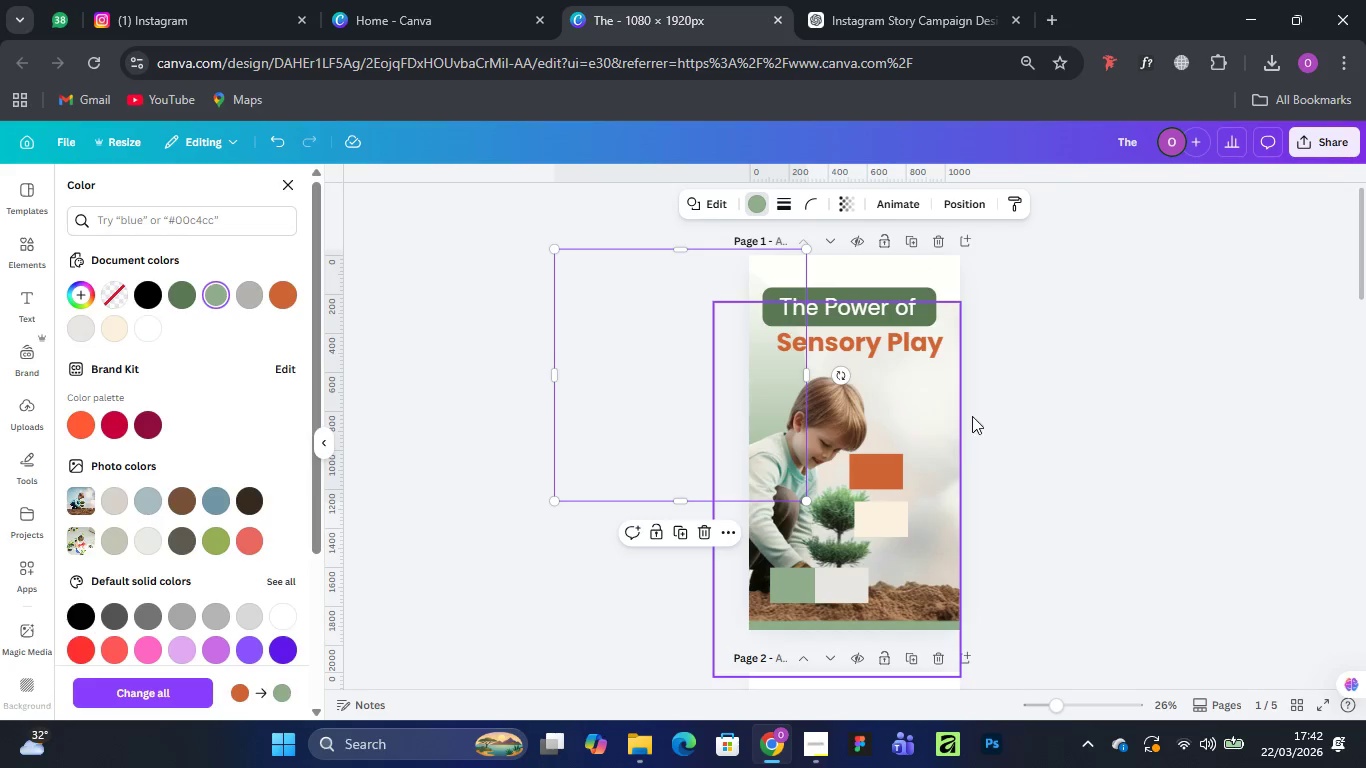 
left_click([1086, 340])
 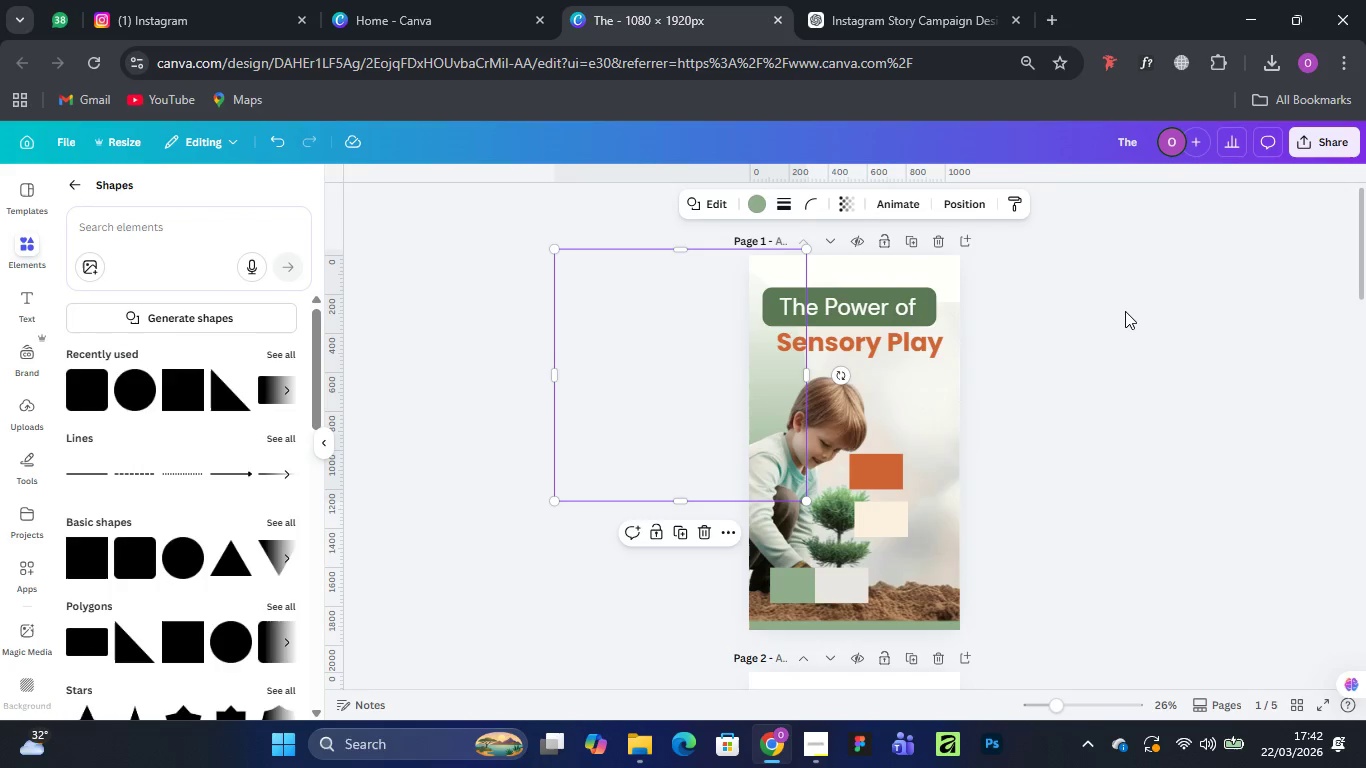 
left_click([1125, 311])
 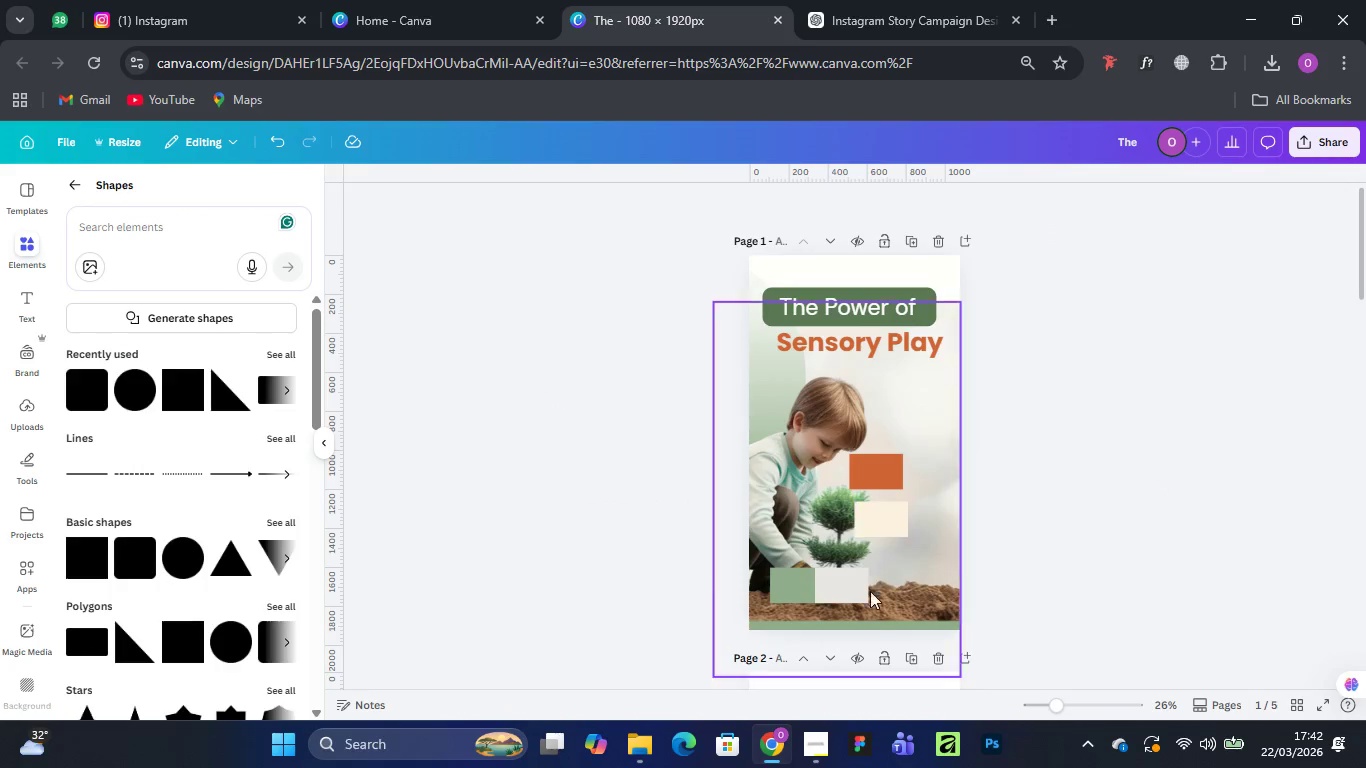 
left_click([877, 623])
 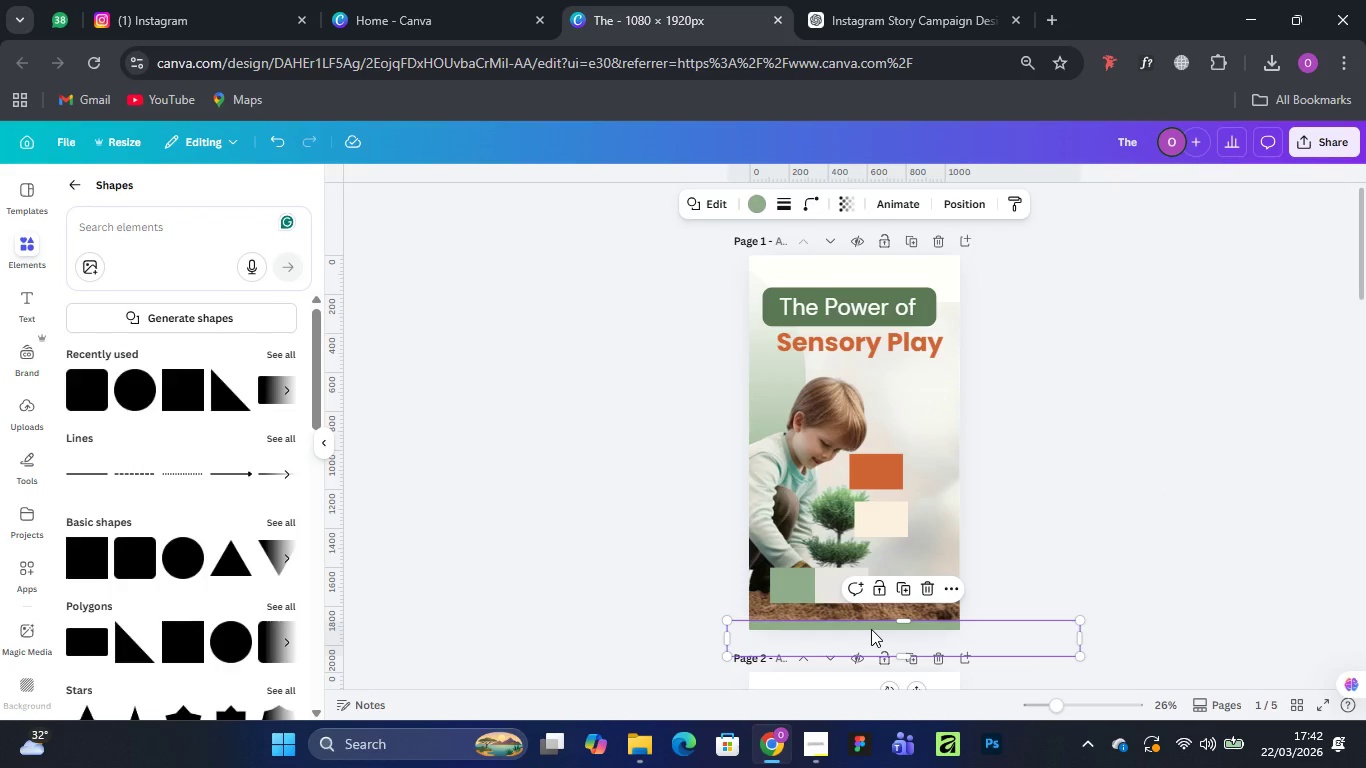 
hold_key(key=AltLeft, duration=1.53)
left_click_drag(start_coordinate=[871, 629], to_coordinate=[828, 279])
 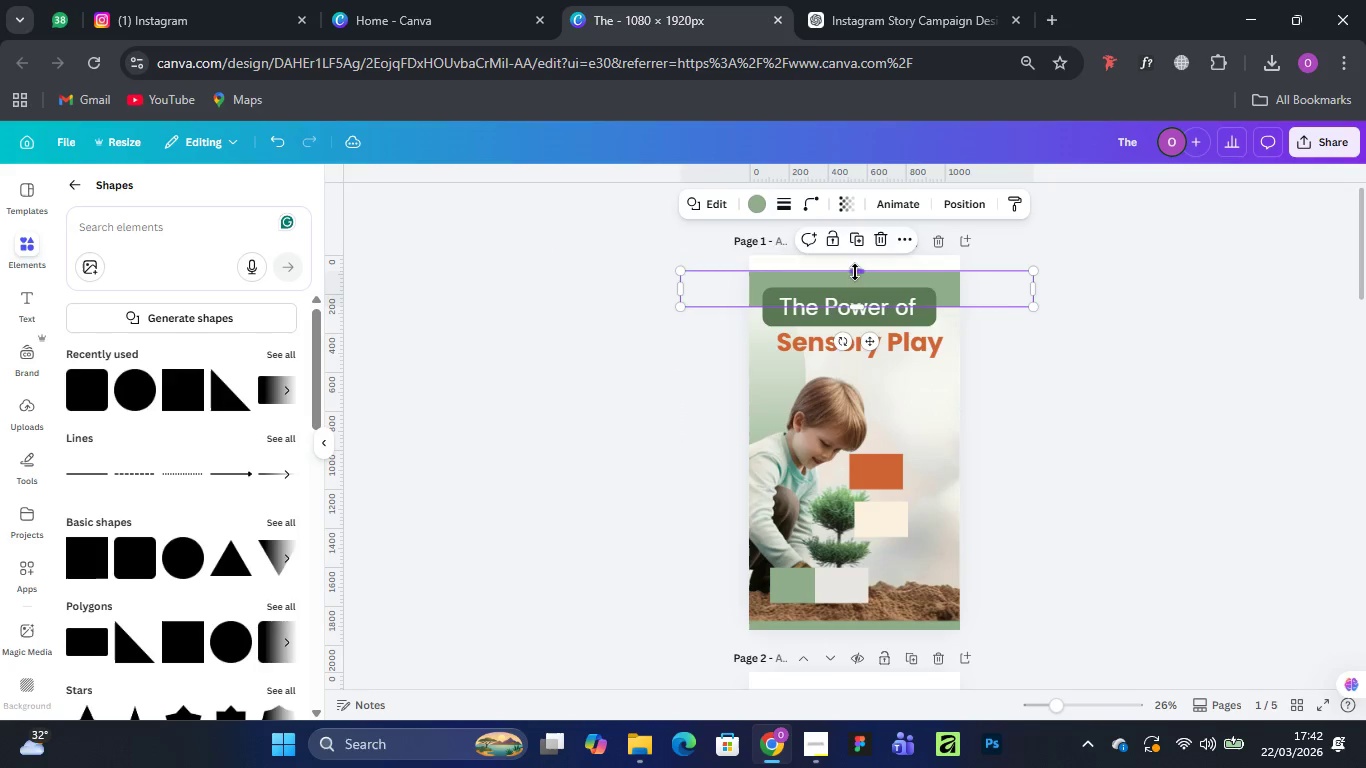 
hold_key(key=AltLeft, duration=1.5)
 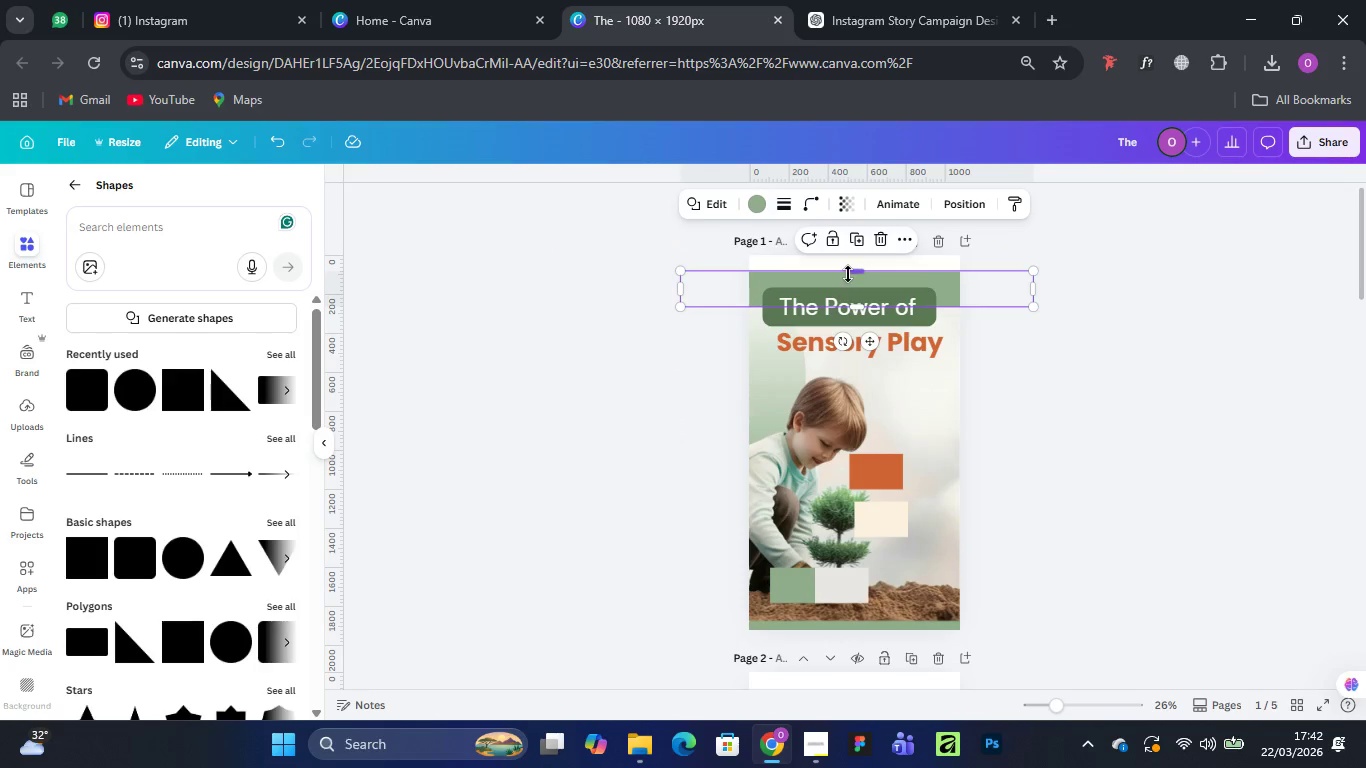 
hold_key(key=AltLeft, duration=0.52)
 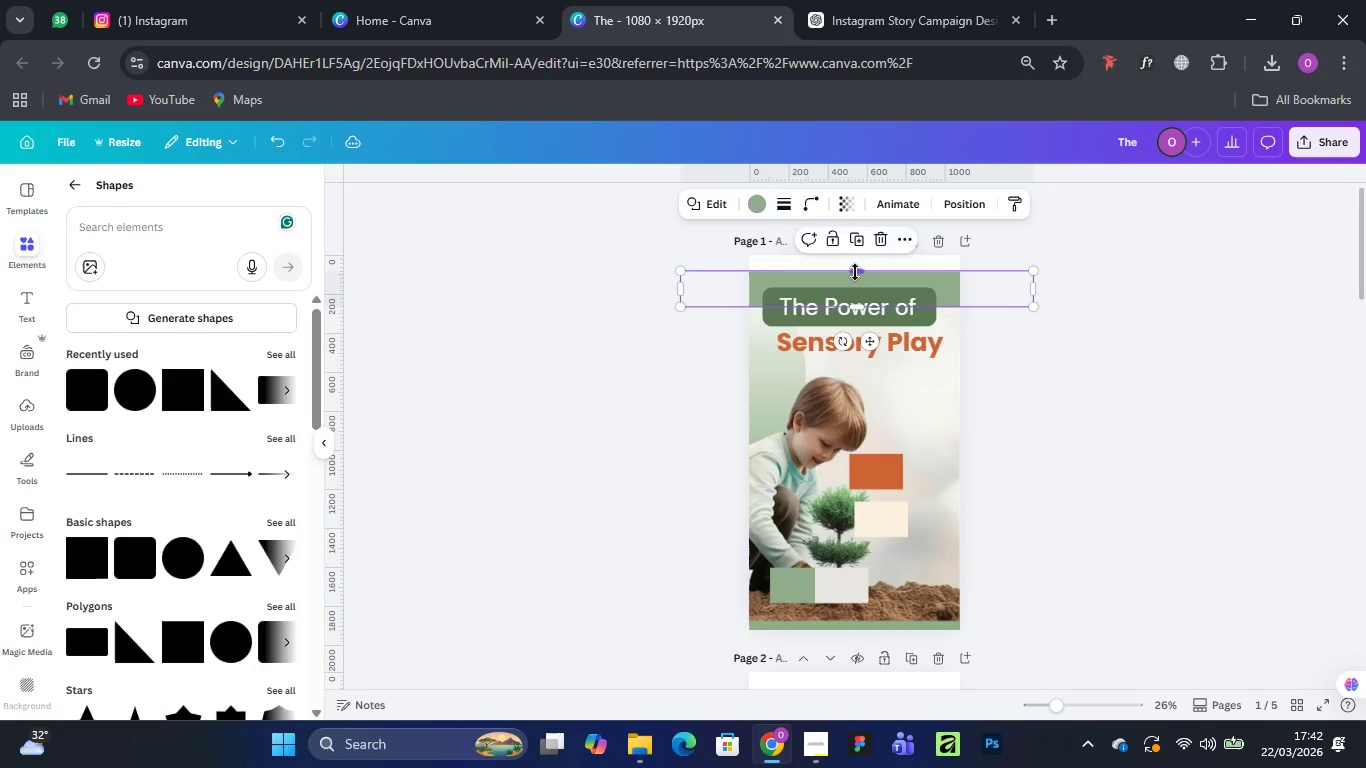 
left_click_drag(start_coordinate=[855, 273], to_coordinate=[855, 231])
 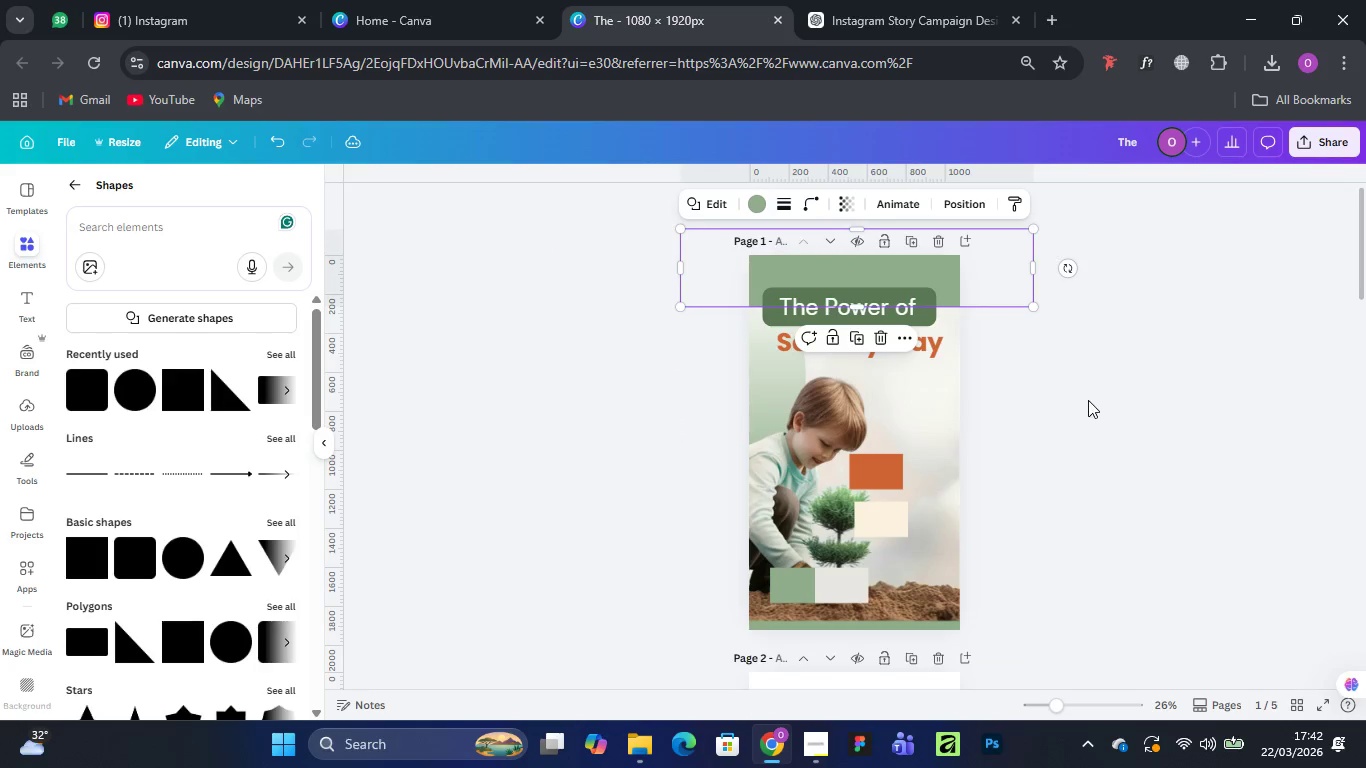 
left_click([1088, 400])
 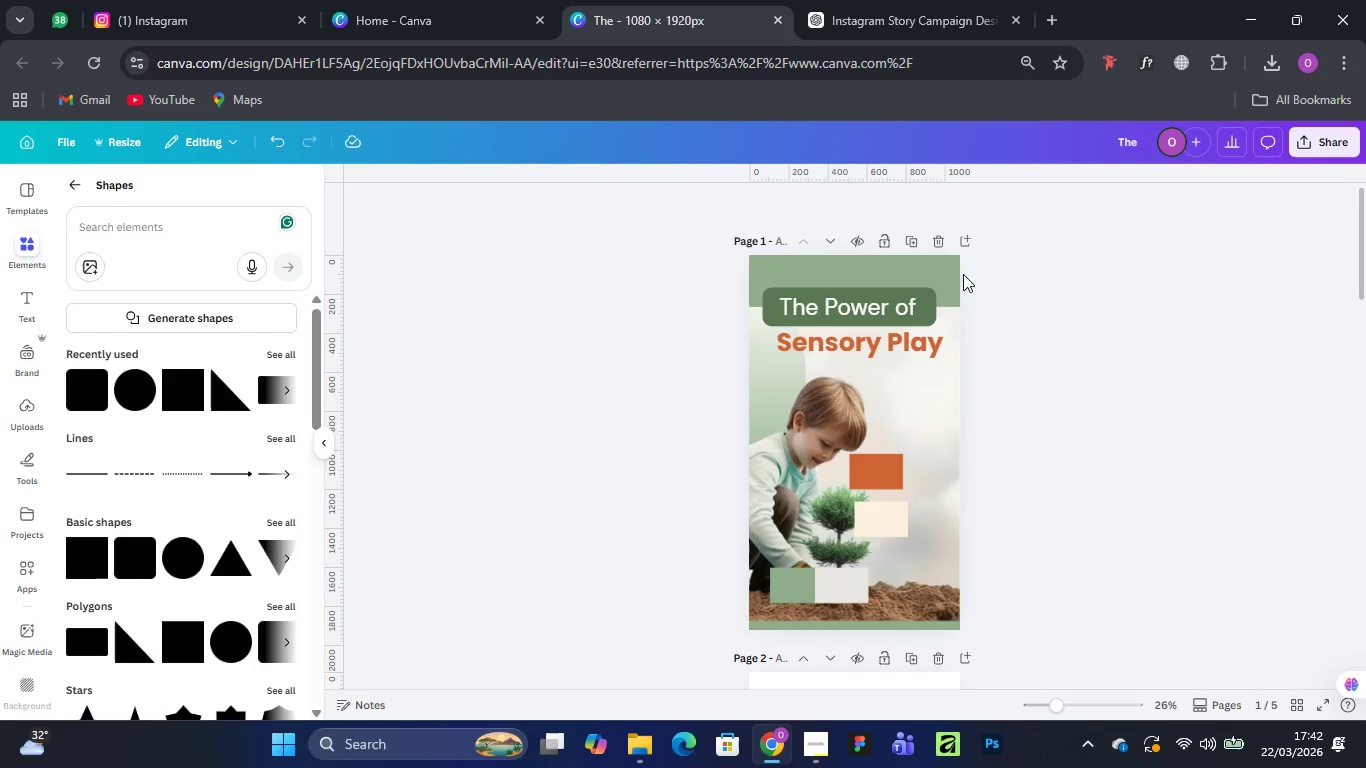 
left_click([935, 261])
 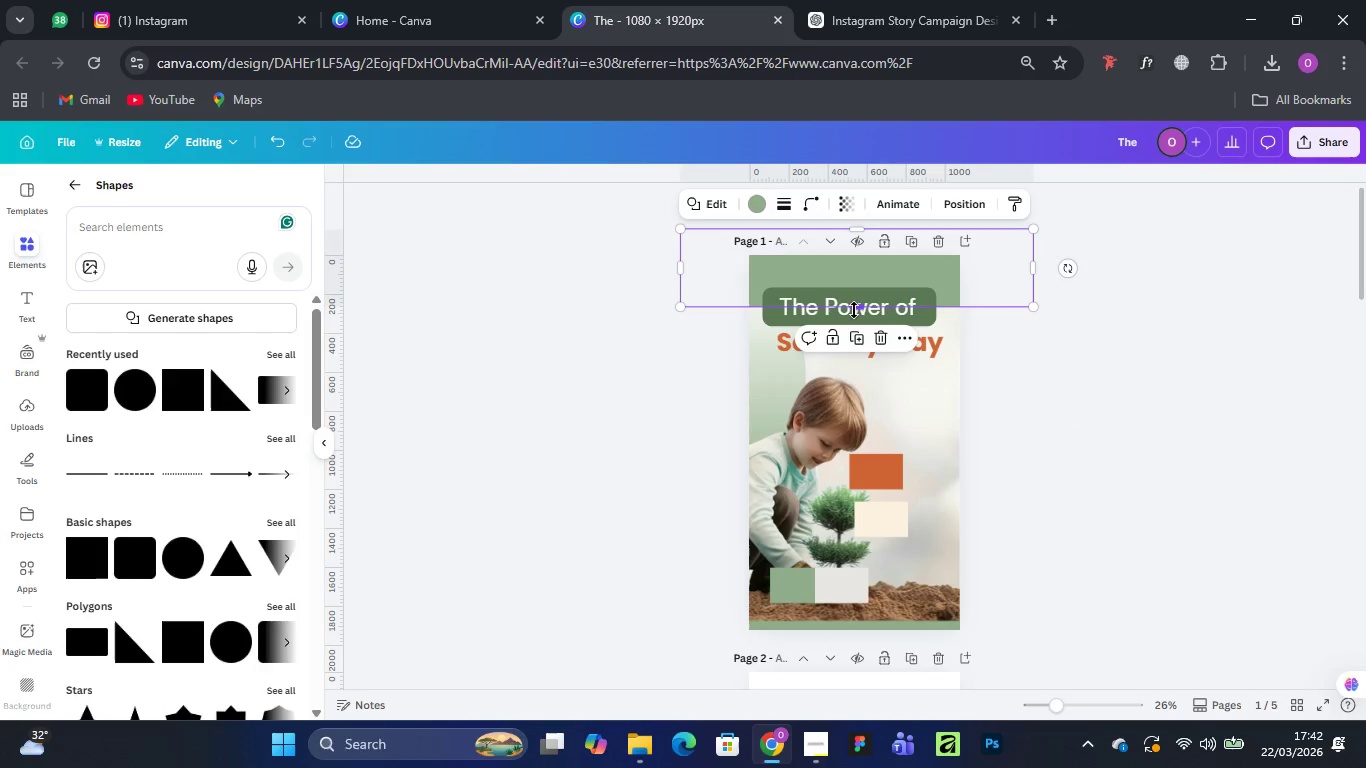 
left_click_drag(start_coordinate=[853, 309], to_coordinate=[882, 266])
 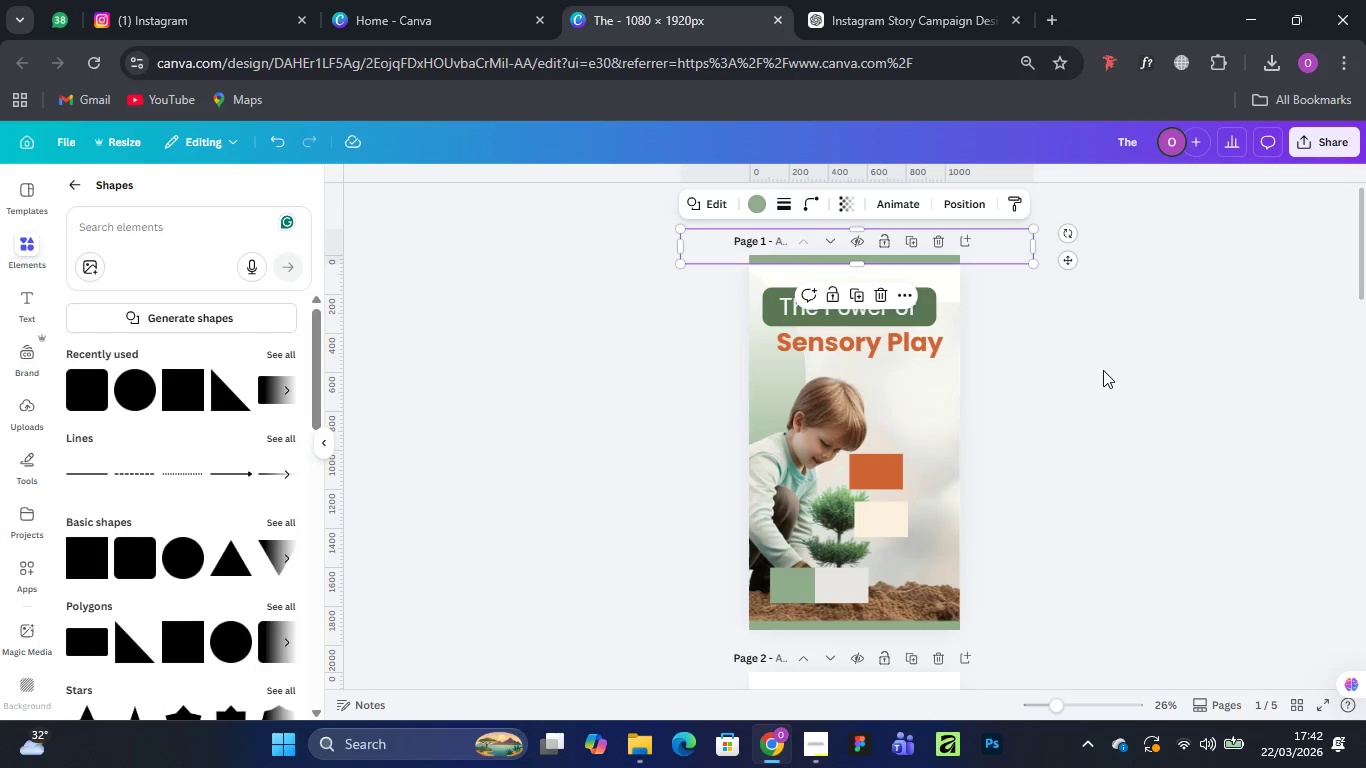 
left_click([1103, 370])
 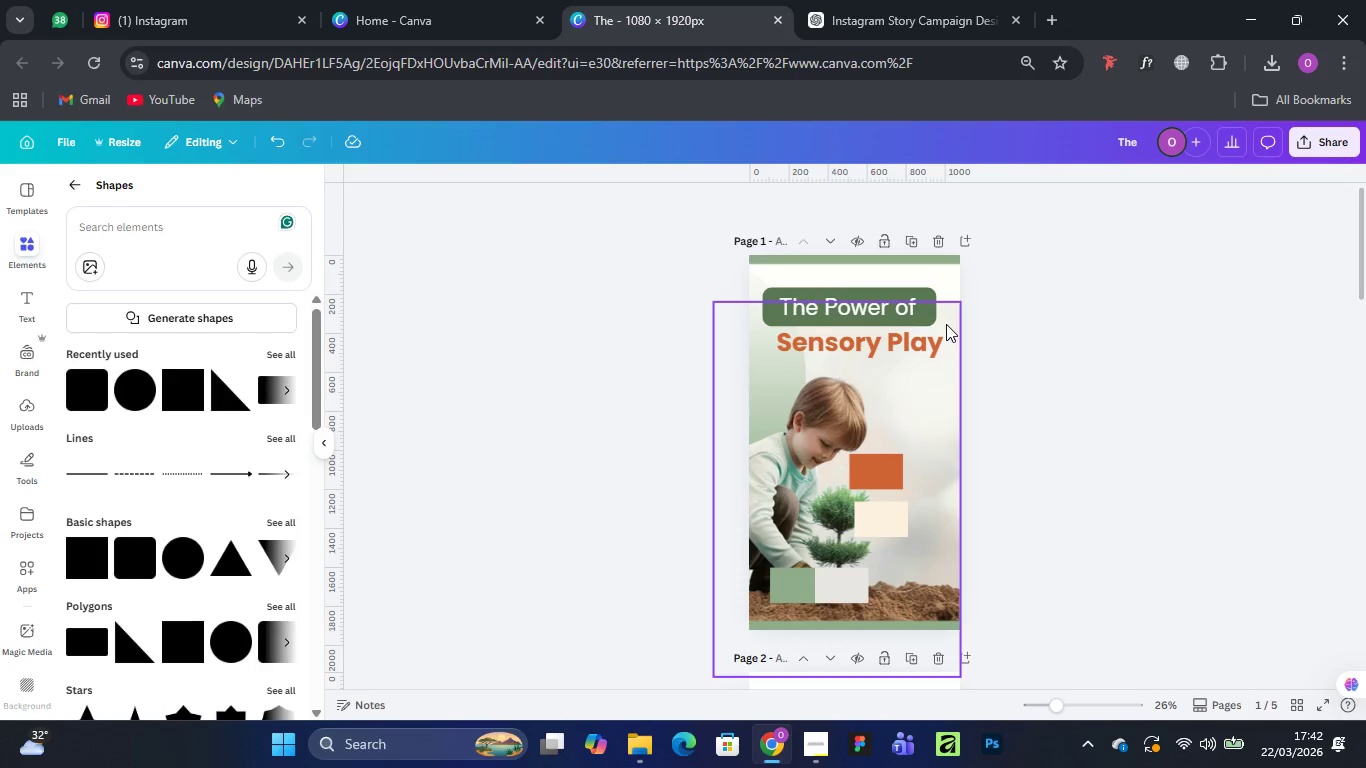 
left_click_drag(start_coordinate=[922, 264], to_coordinate=[1172, 326])
 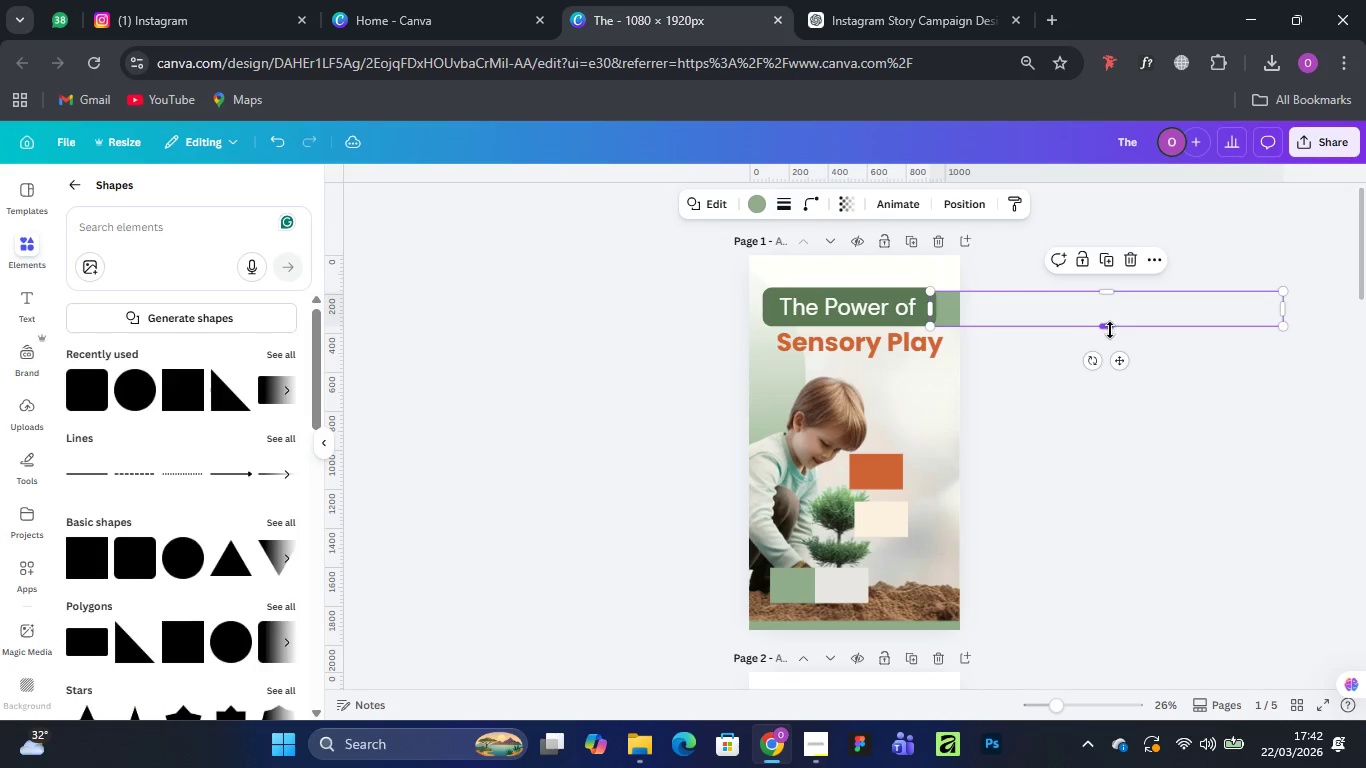 
left_click_drag(start_coordinate=[1110, 330], to_coordinate=[1101, 313])
 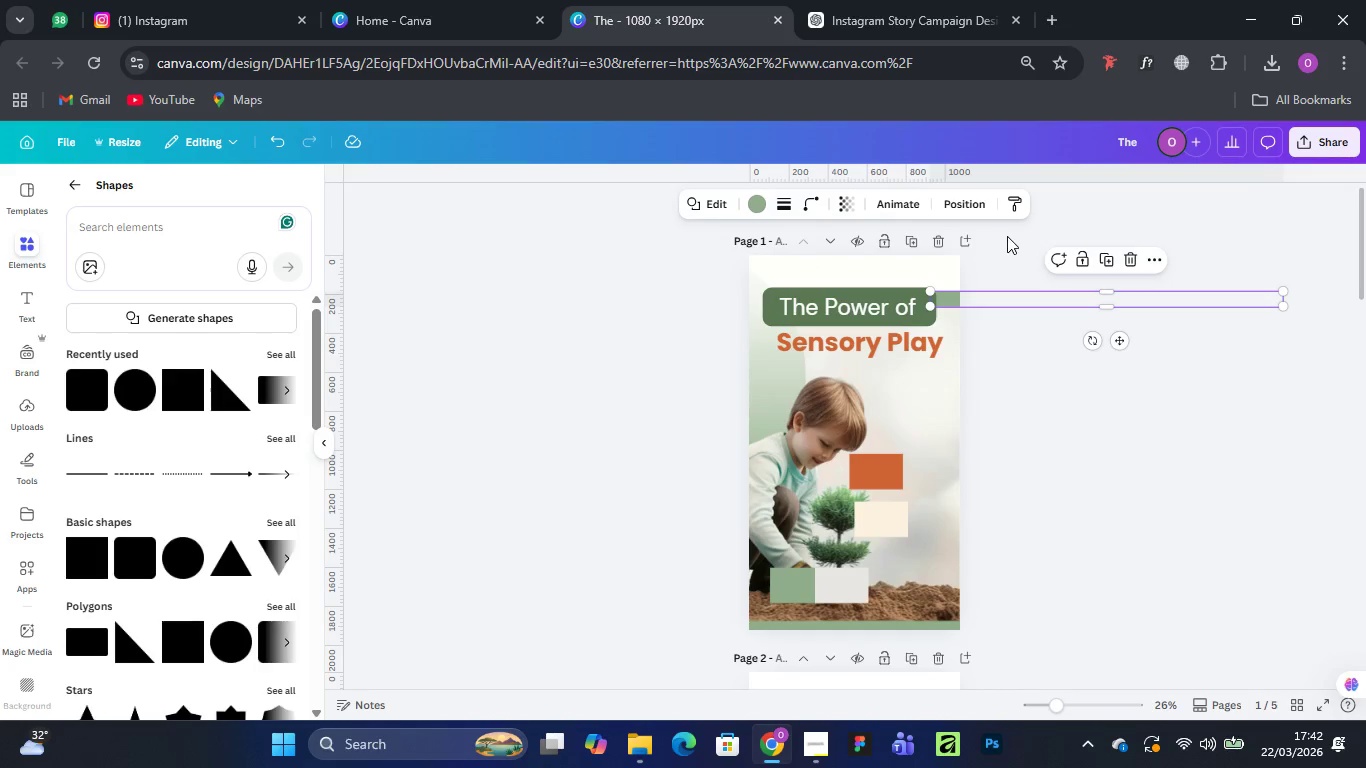 
left_click([1007, 236])
 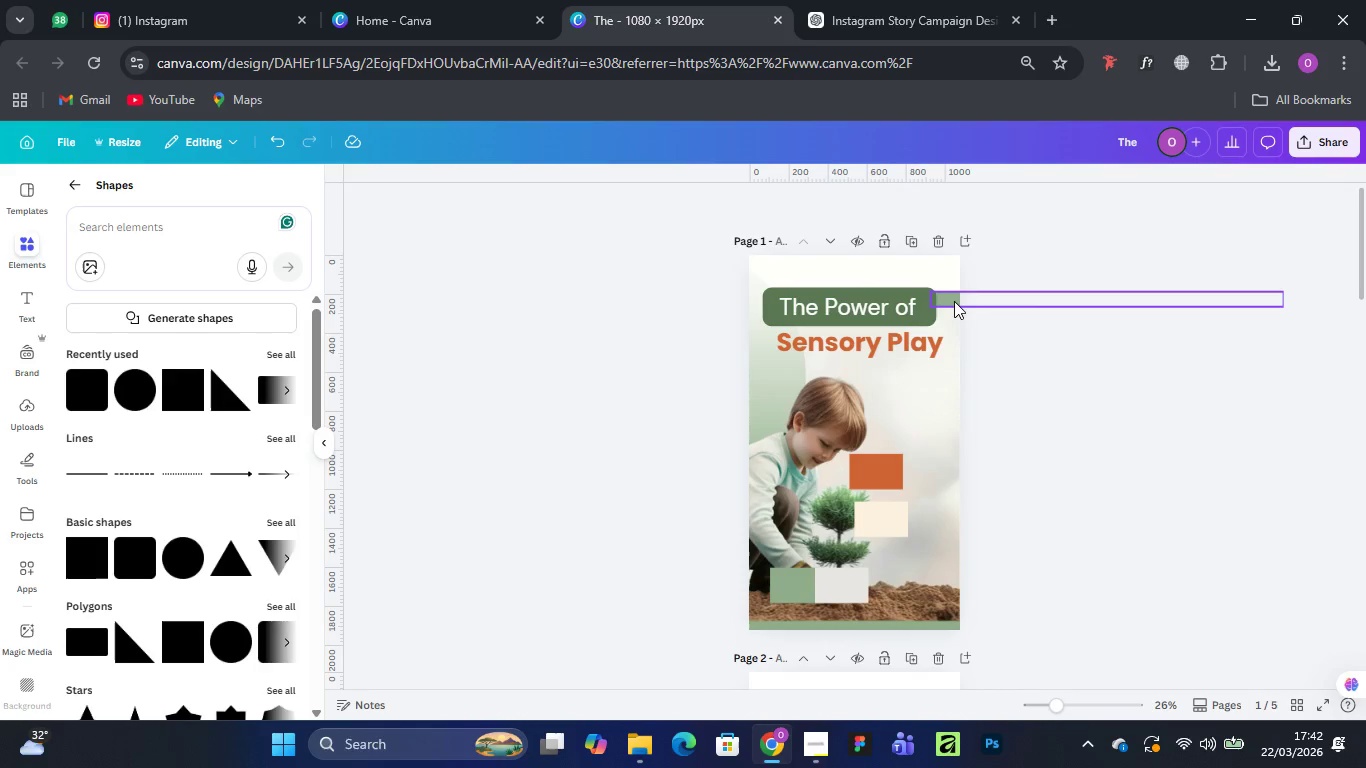 
left_click_drag(start_coordinate=[954, 300], to_coordinate=[953, 306])
 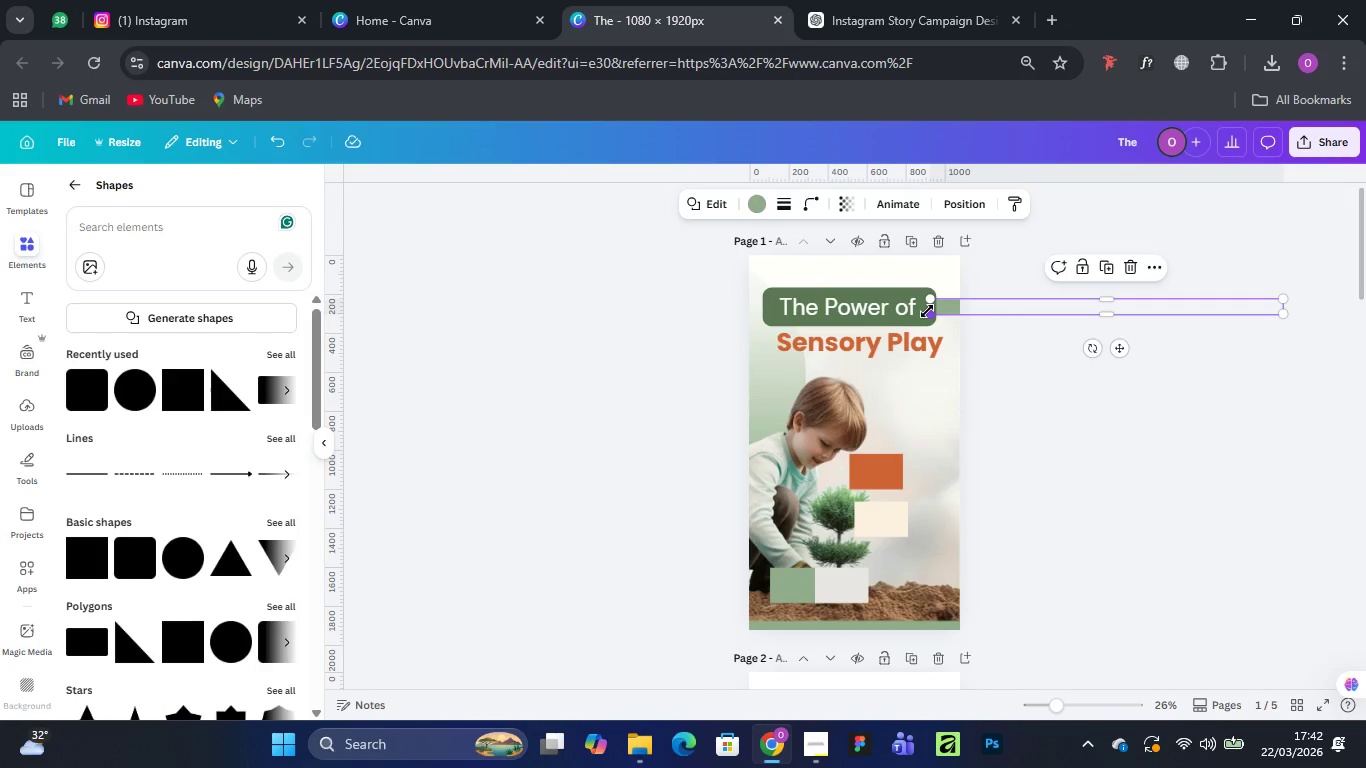 
left_click_drag(start_coordinate=[930, 313], to_coordinate=[599, 312])
 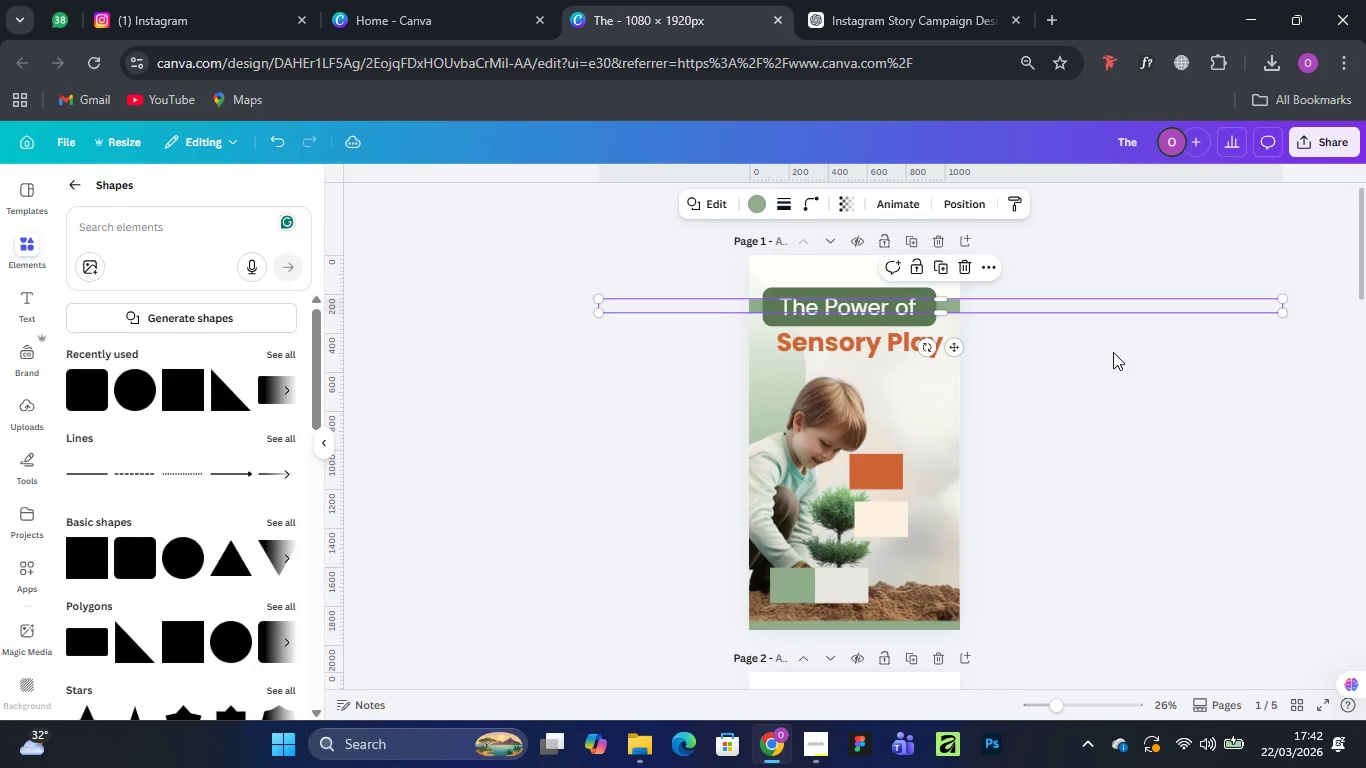 
left_click([1113, 352])
 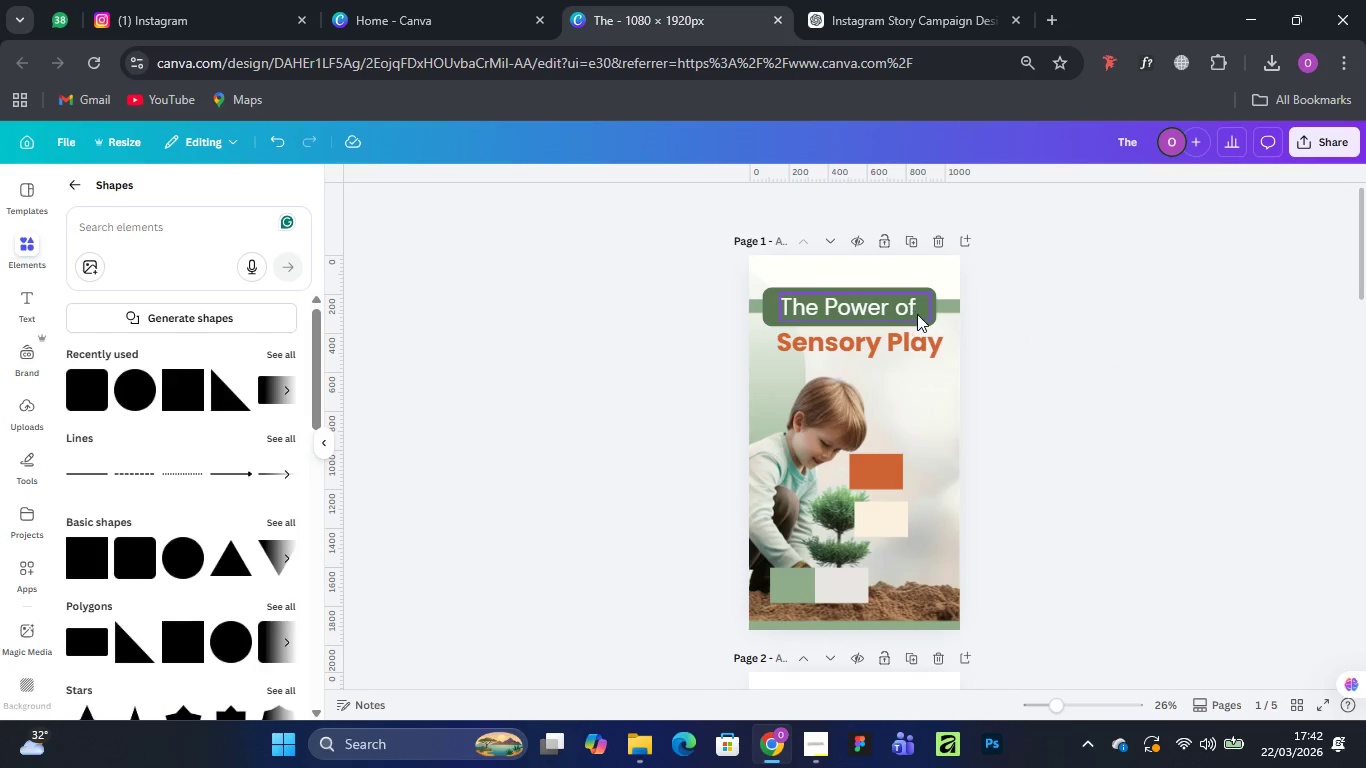 
left_click_drag(start_coordinate=[932, 320], to_coordinate=[937, 320])
 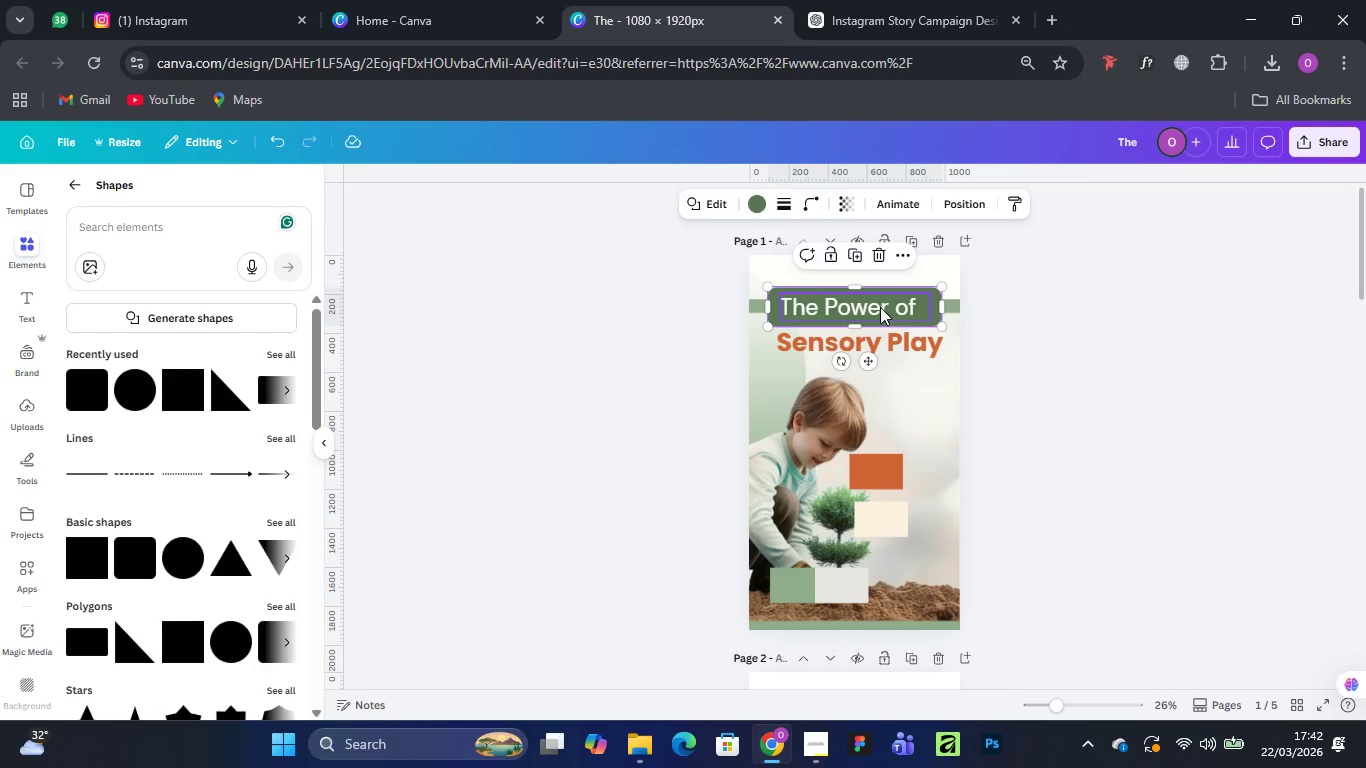 
left_click_drag(start_coordinate=[880, 307], to_coordinate=[889, 308])
 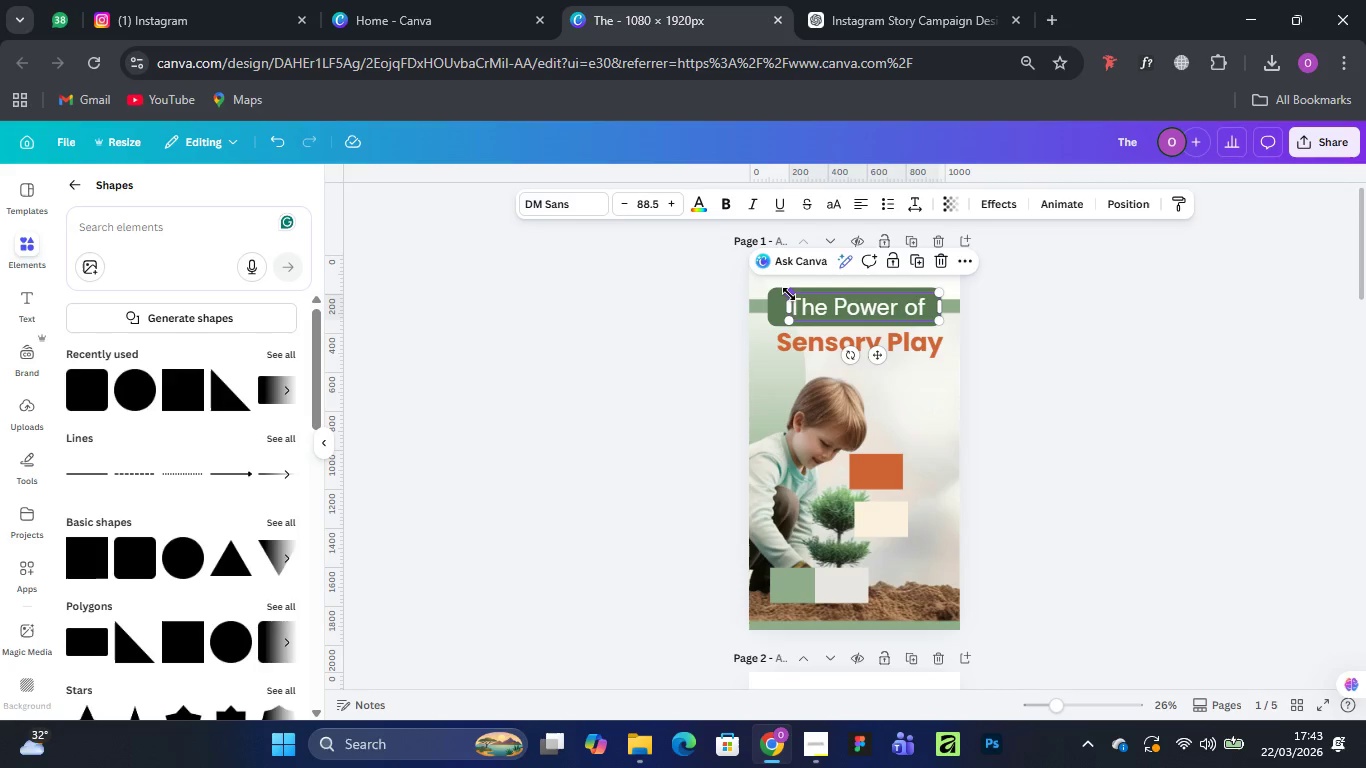 
left_click_drag(start_coordinate=[789, 294], to_coordinate=[778, 294])
 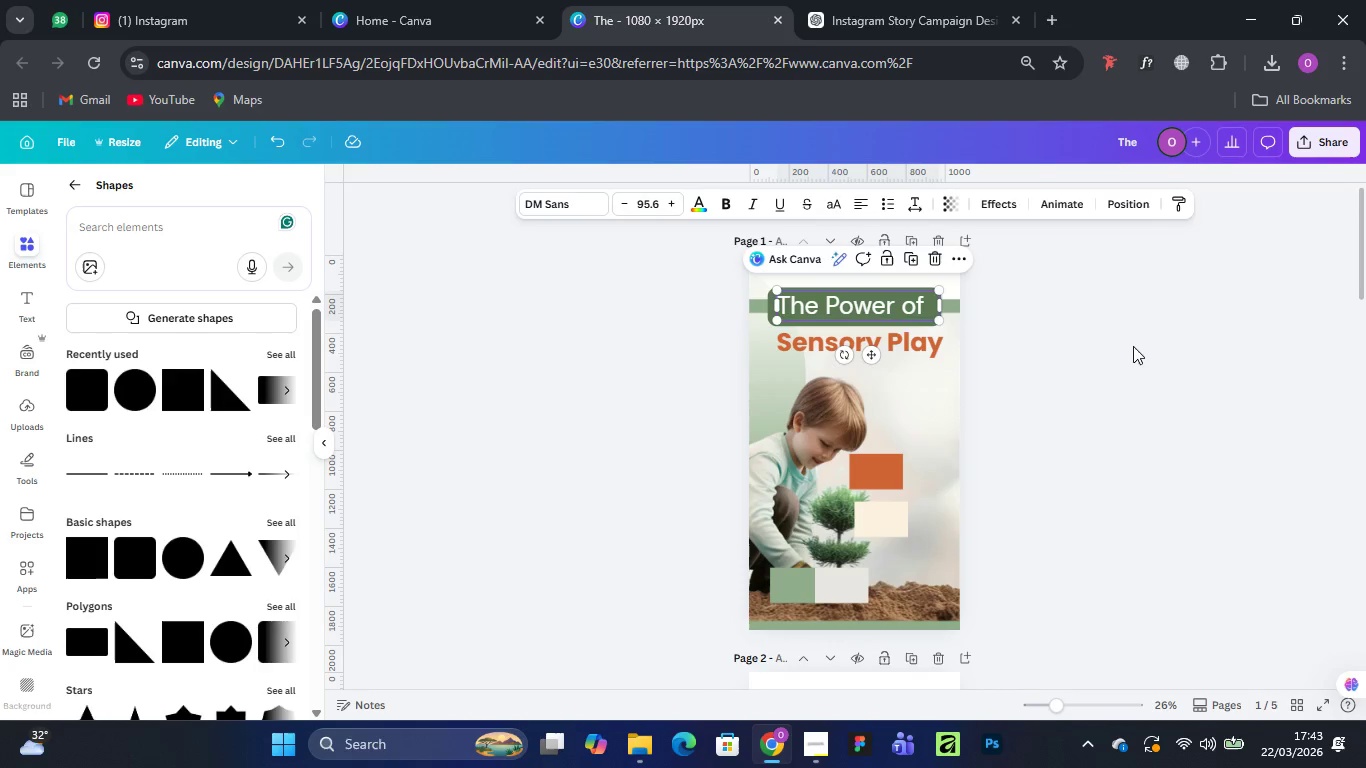 
left_click([1133, 346])
 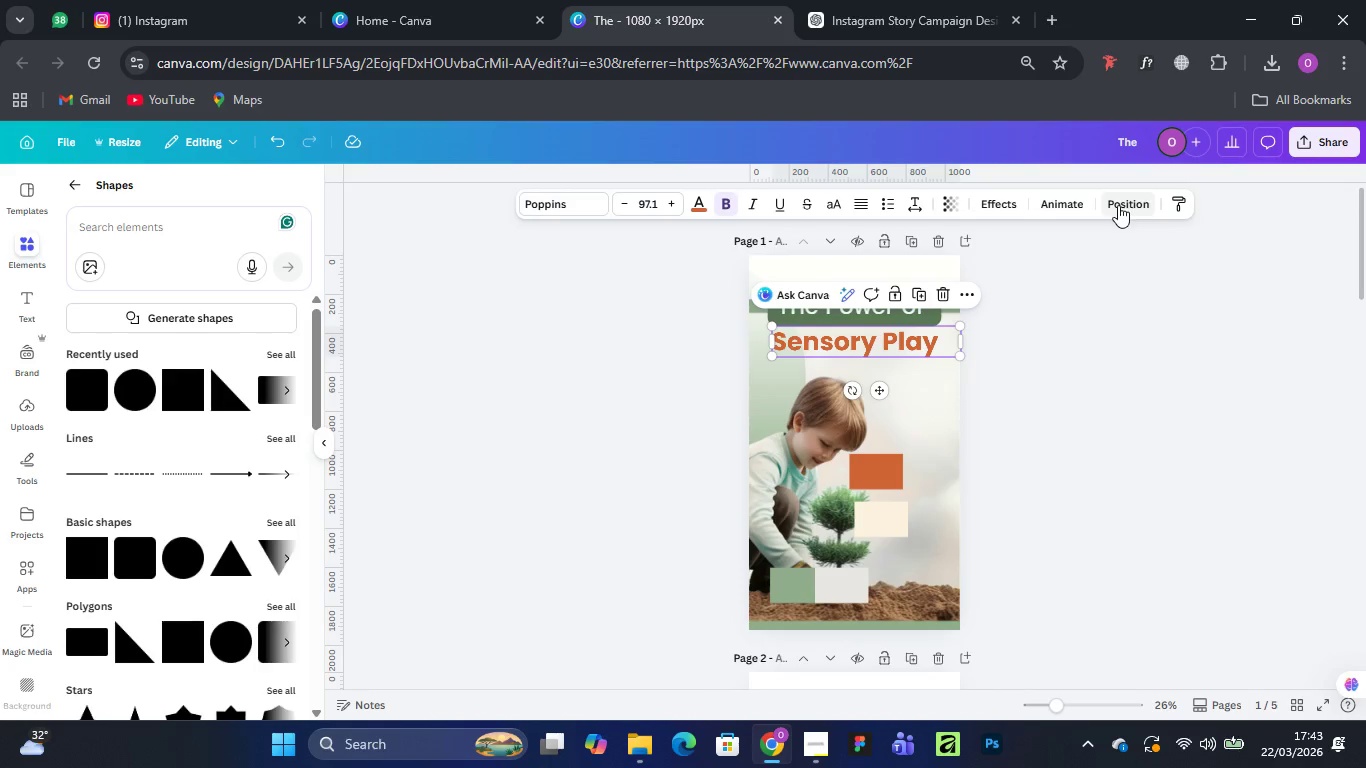 
wait(6.81)
 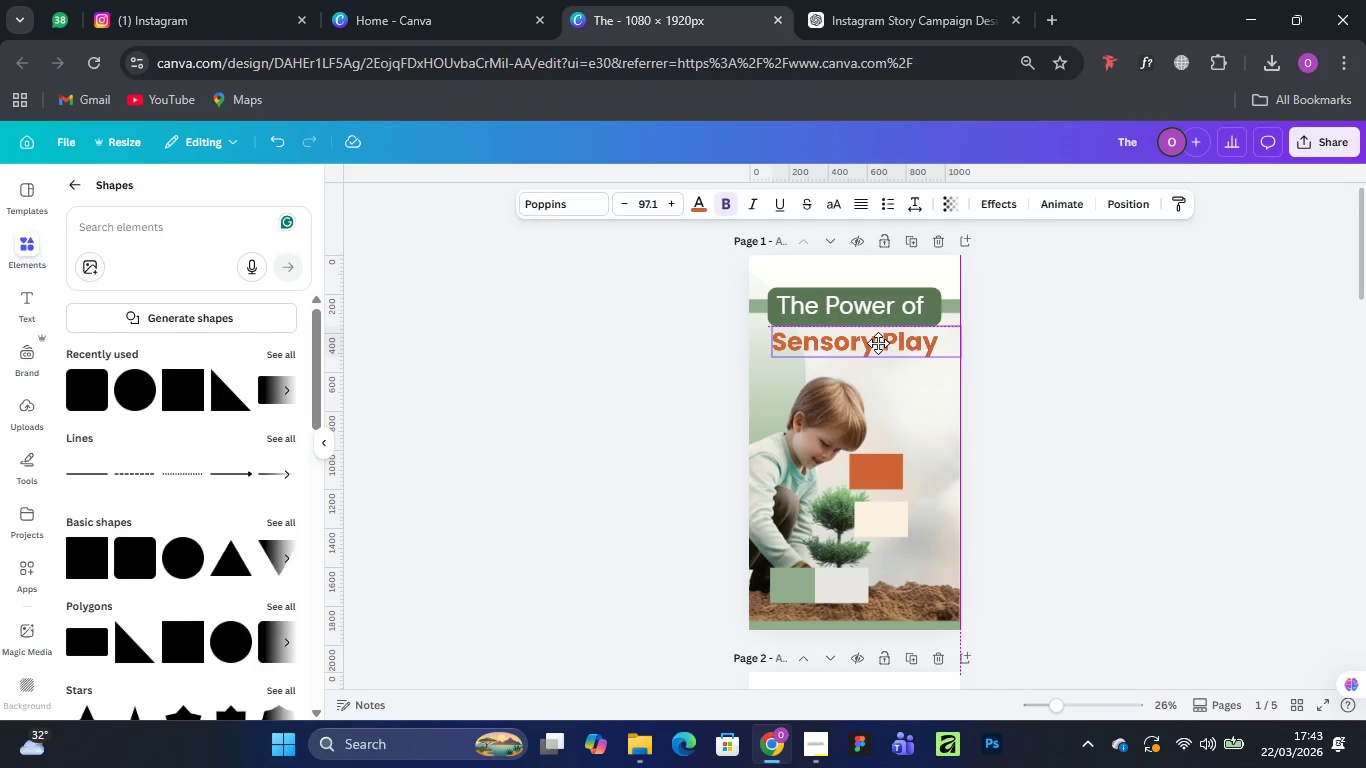 
left_click([1116, 206])
 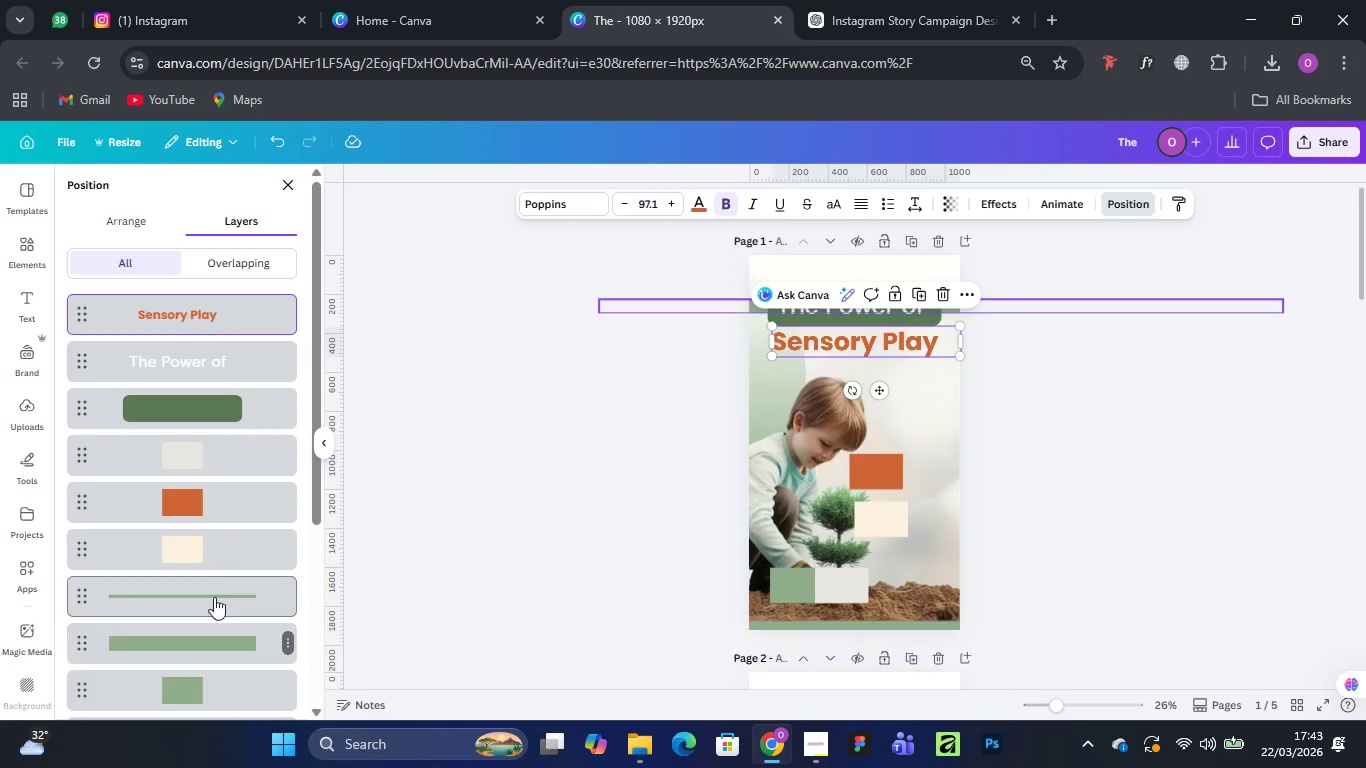 
scroll: coordinate [220, 553], scroll_direction: down, amount: 3.0
 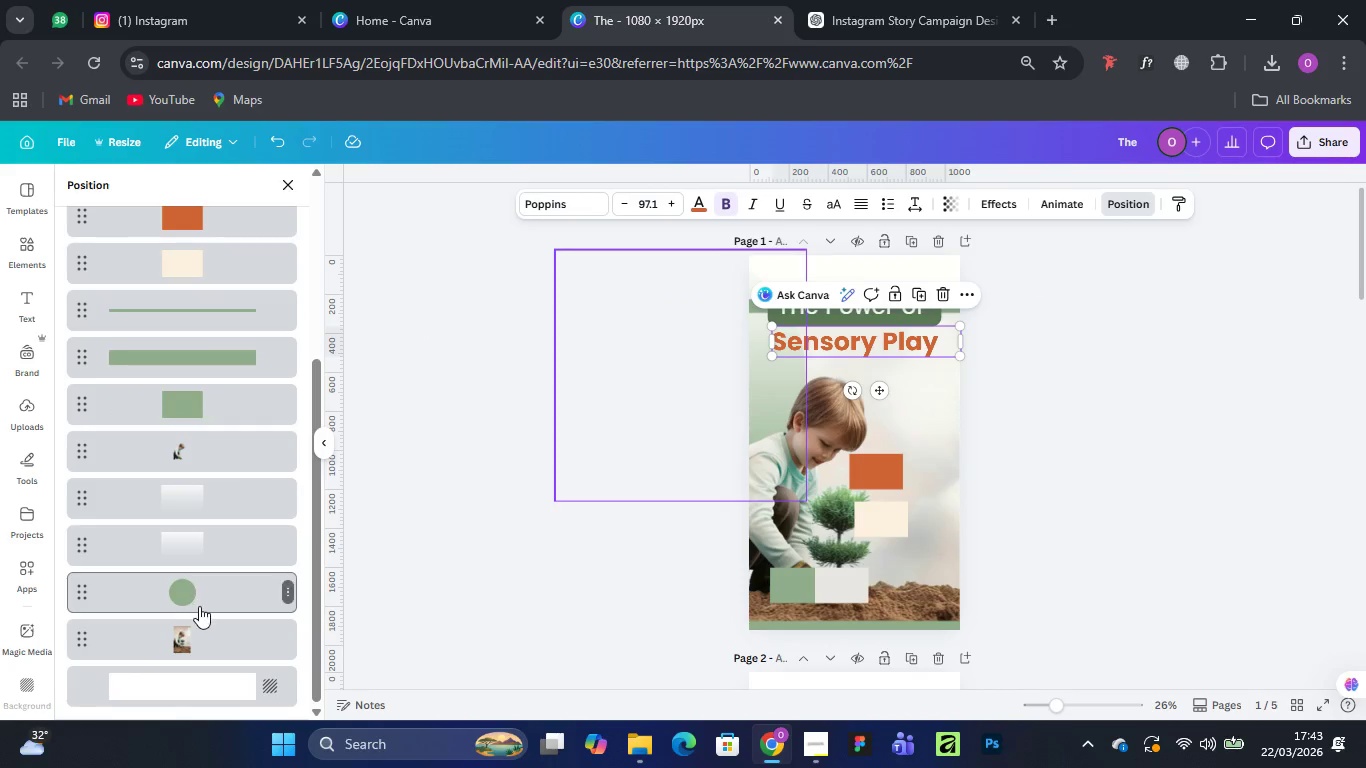 
left_click([199, 606])
 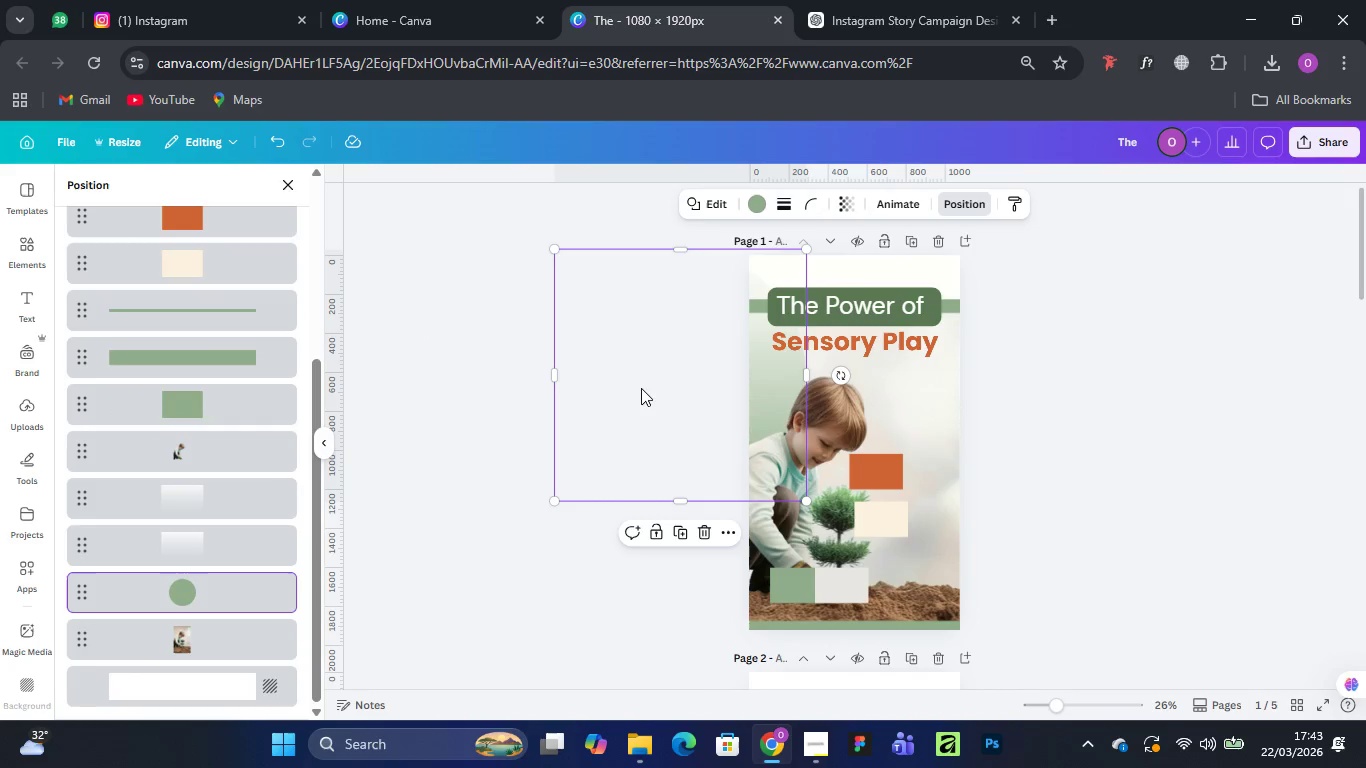 
left_click_drag(start_coordinate=[644, 390], to_coordinate=[668, 363])
 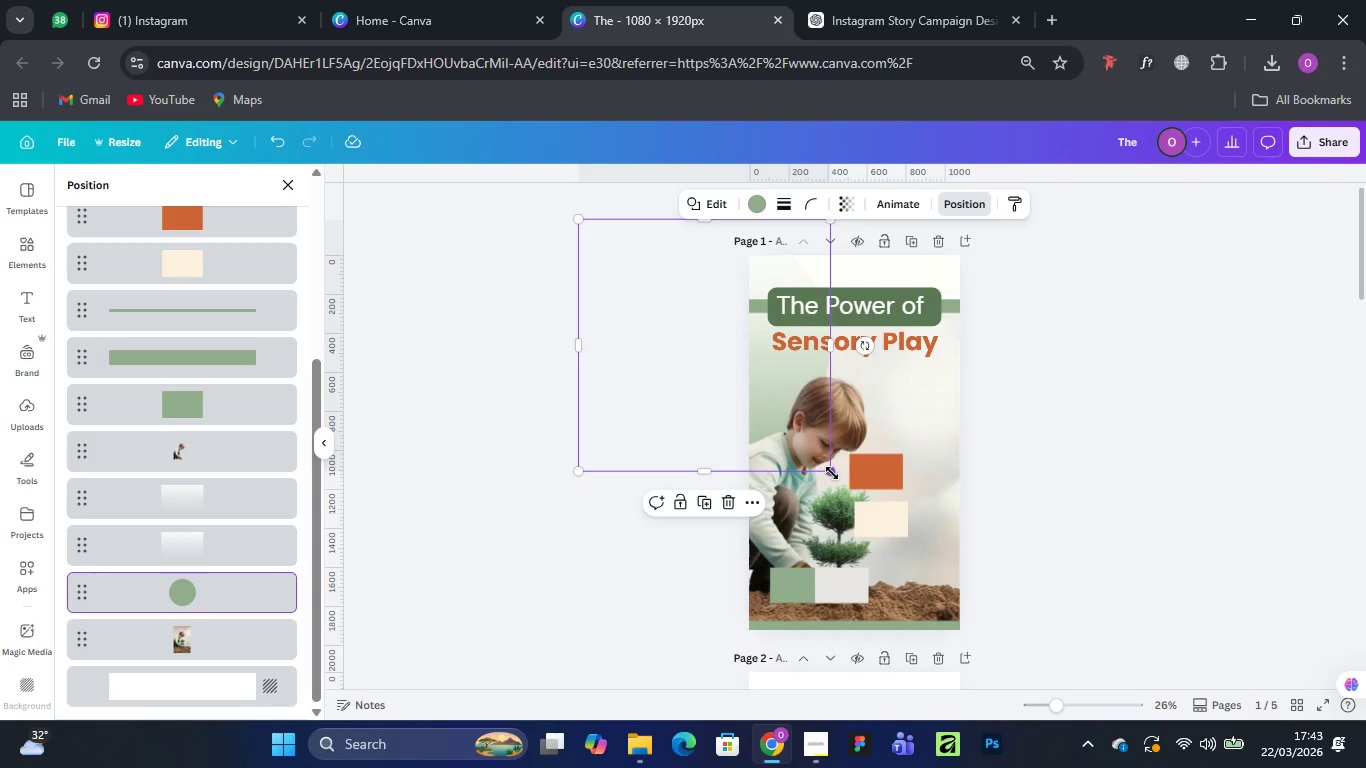 
left_click_drag(start_coordinate=[832, 473], to_coordinate=[963, 606])
 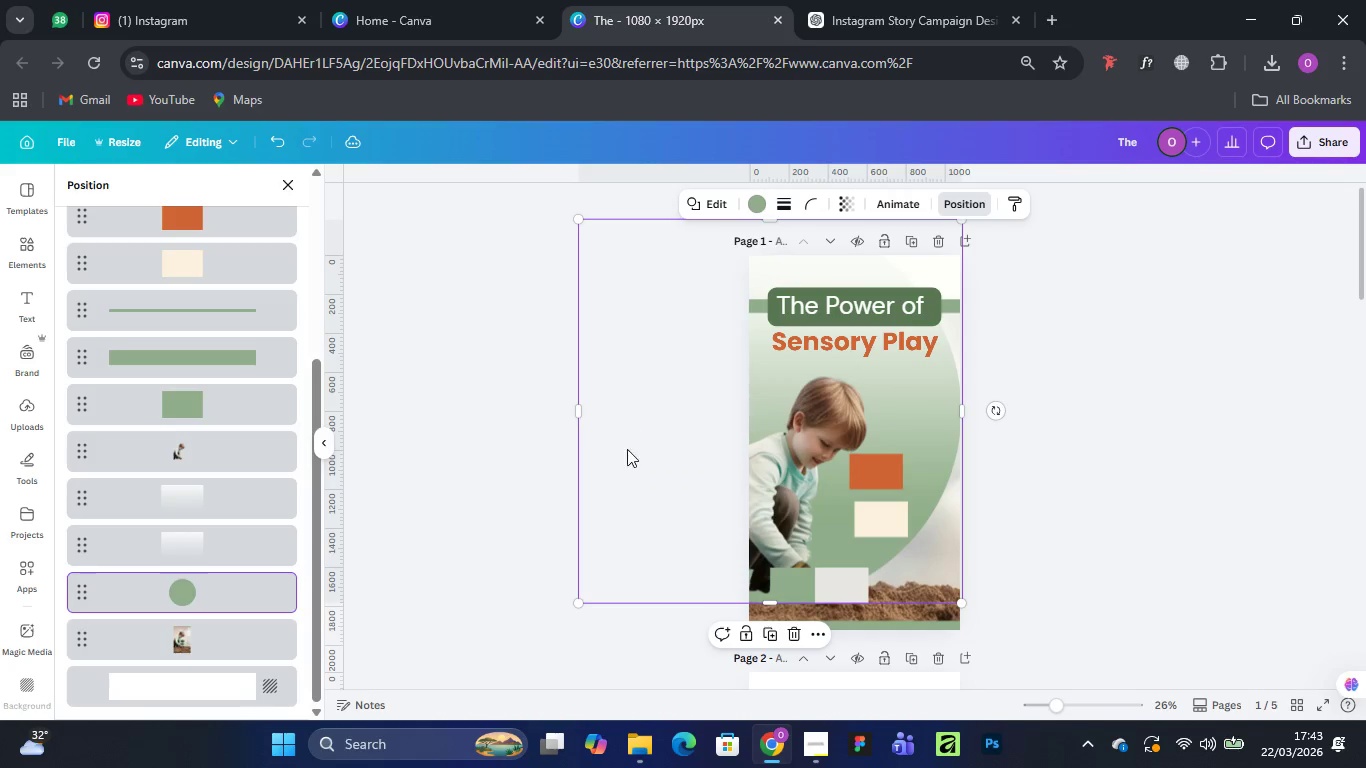 
left_click_drag(start_coordinate=[627, 455], to_coordinate=[616, 296])
 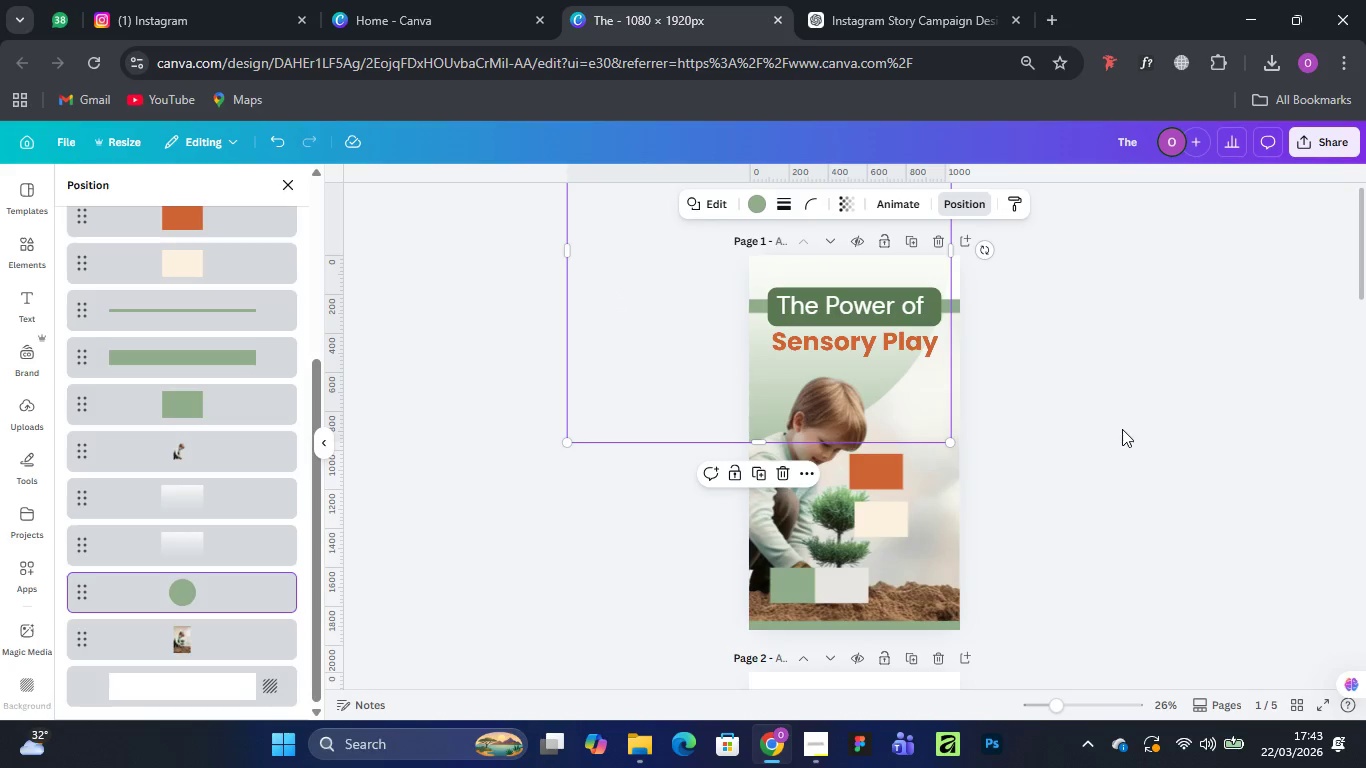 
left_click([1122, 429])
 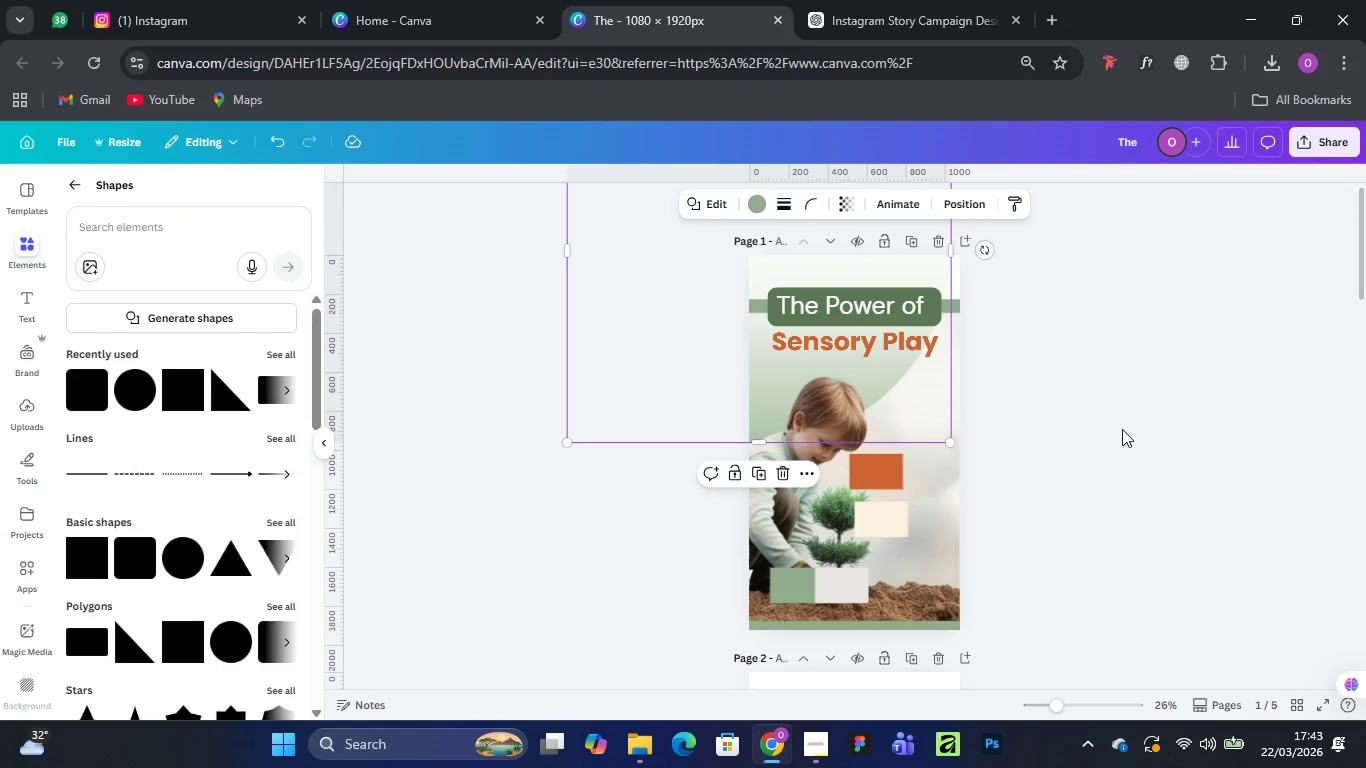 
left_click([1122, 429])
 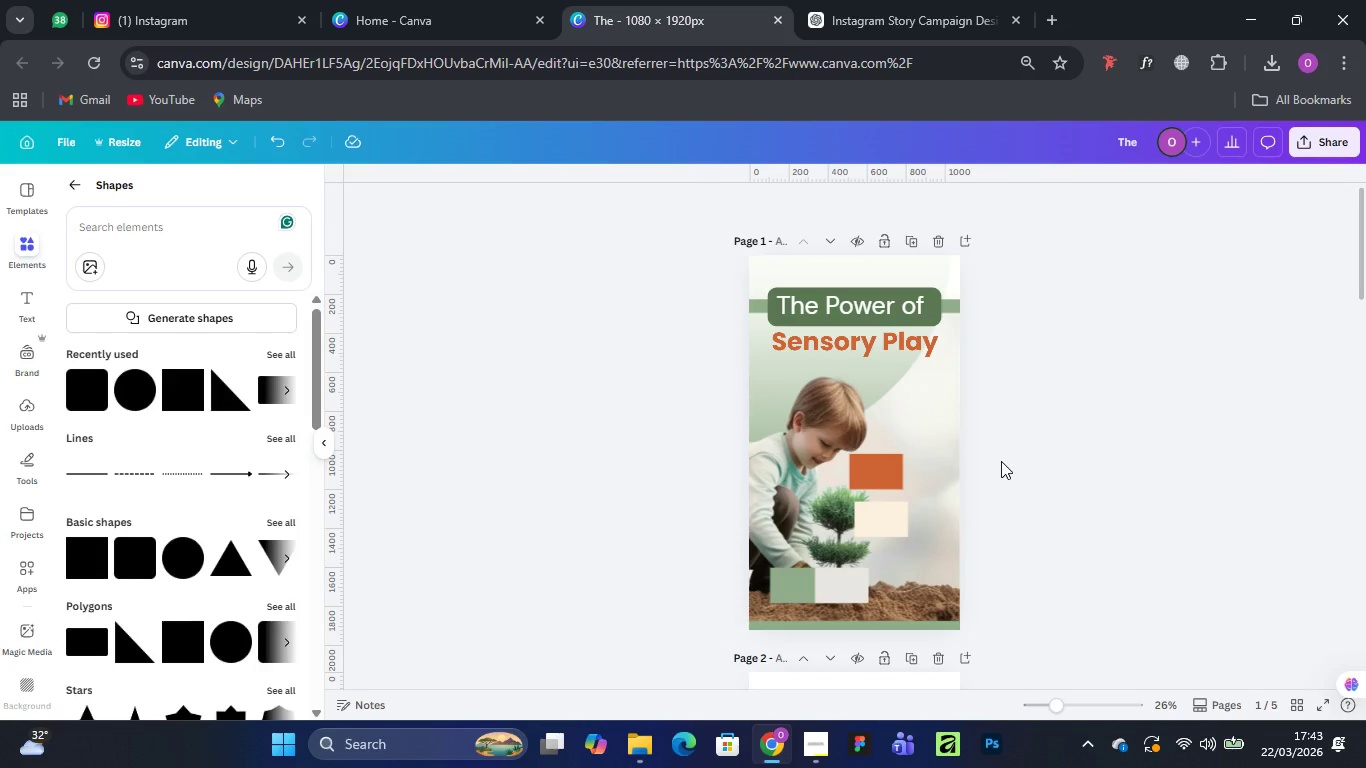 
left_click([896, 595])
 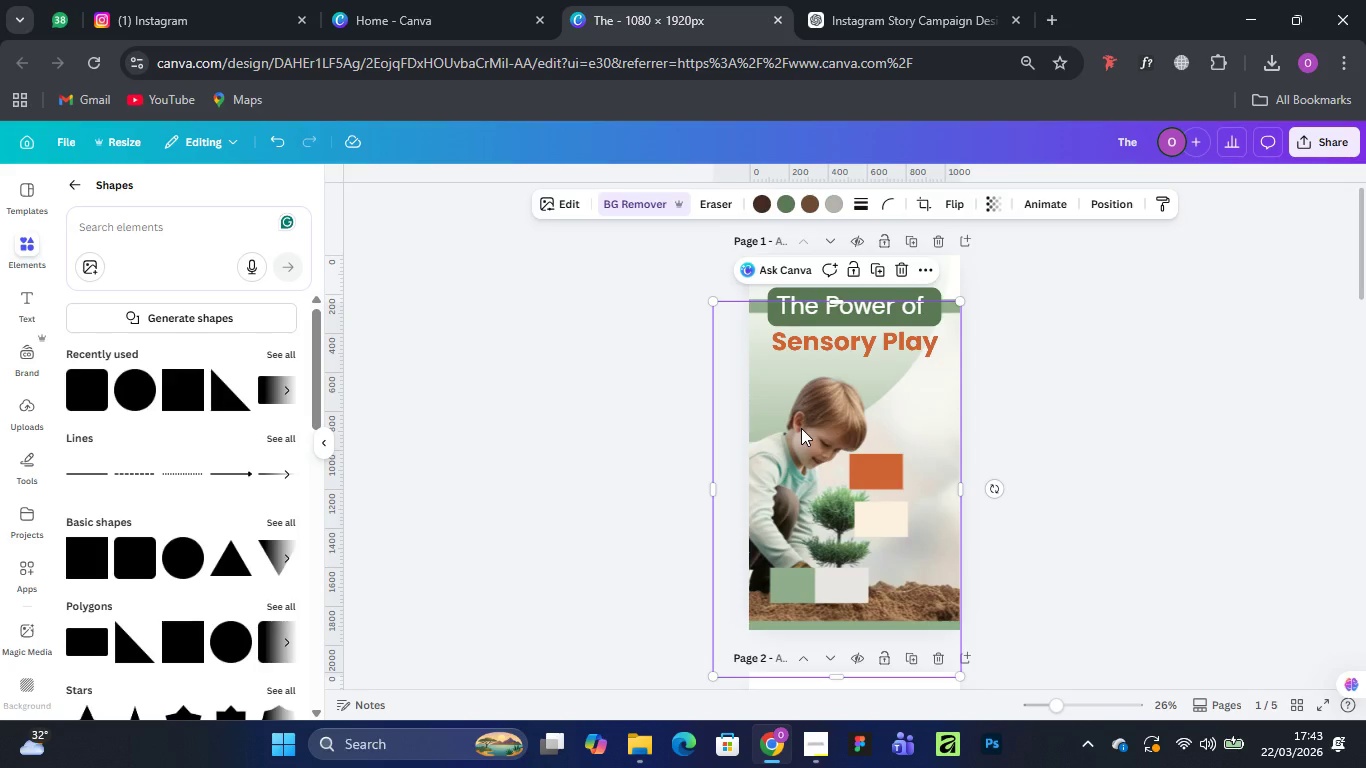 
left_click([801, 428])
 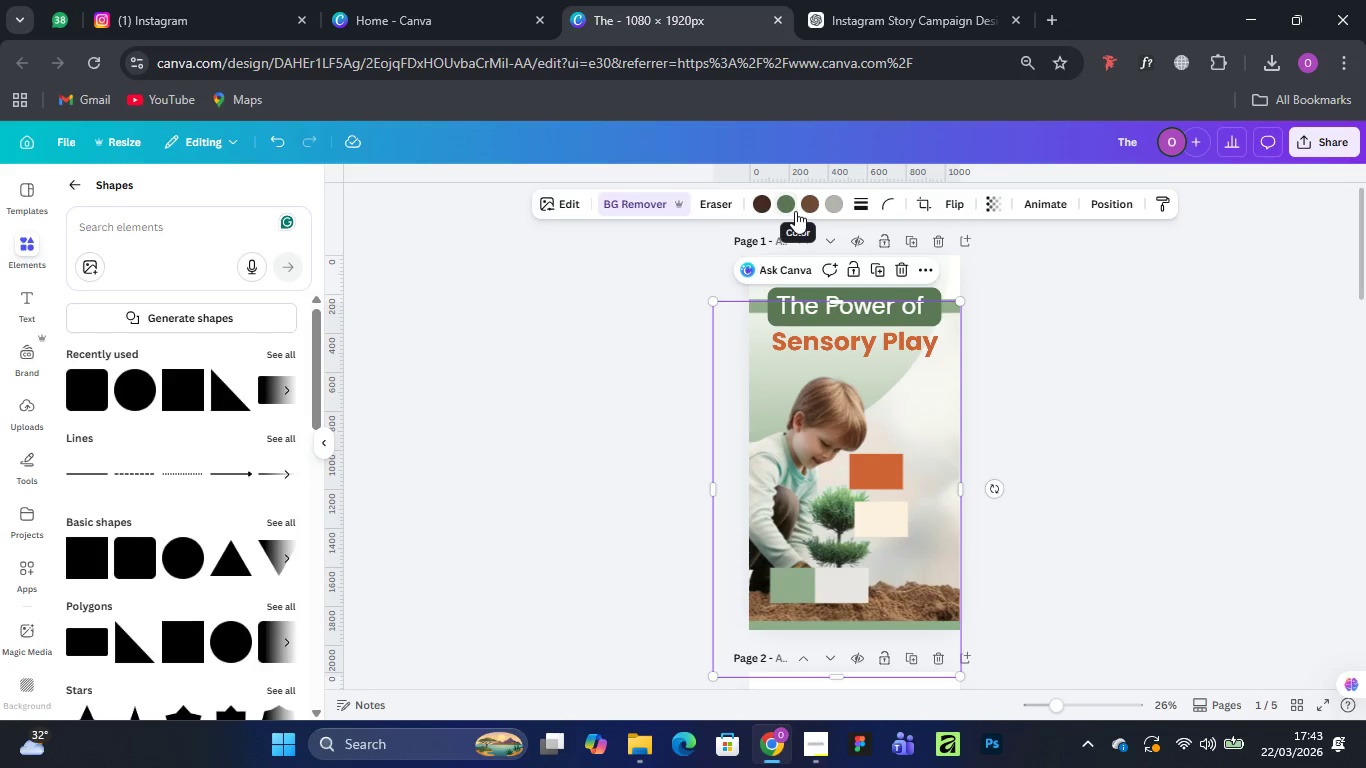 
left_click([786, 207])
 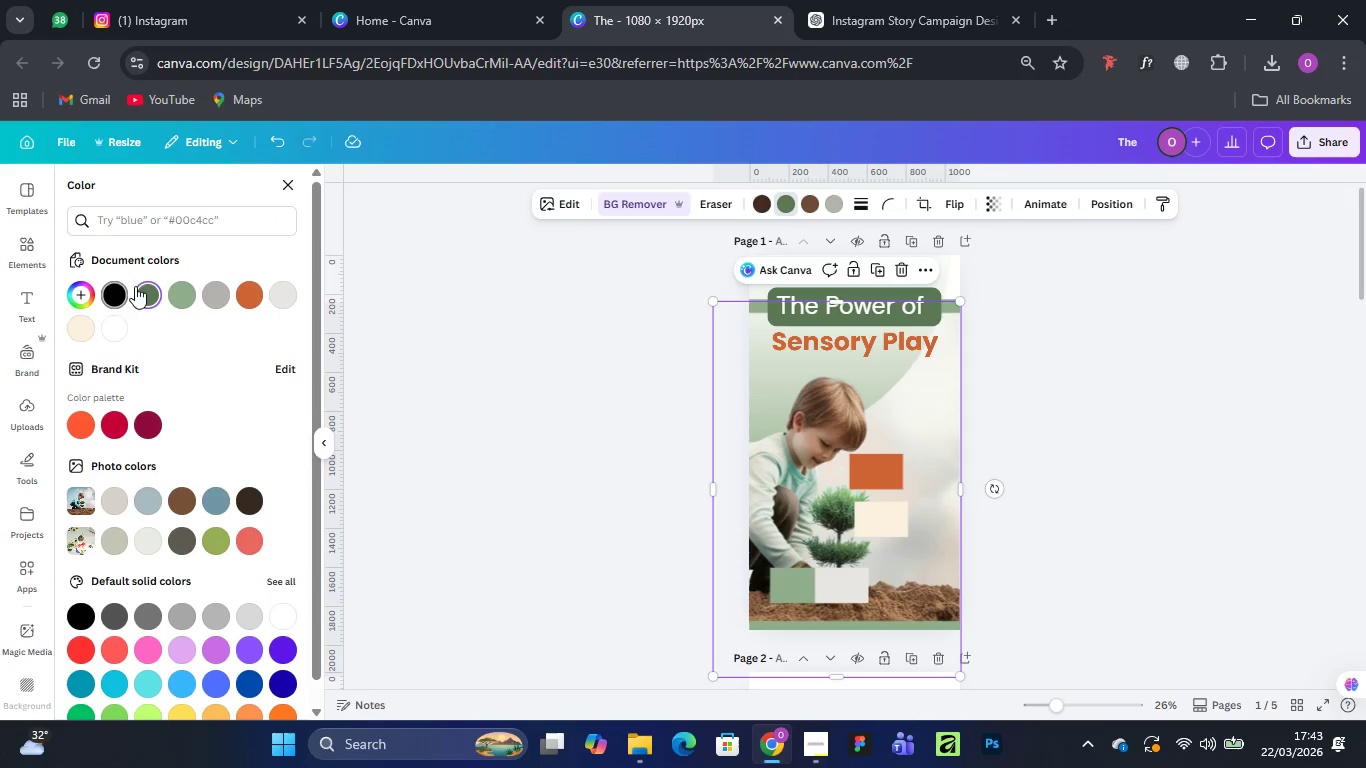 
left_click([143, 286])
 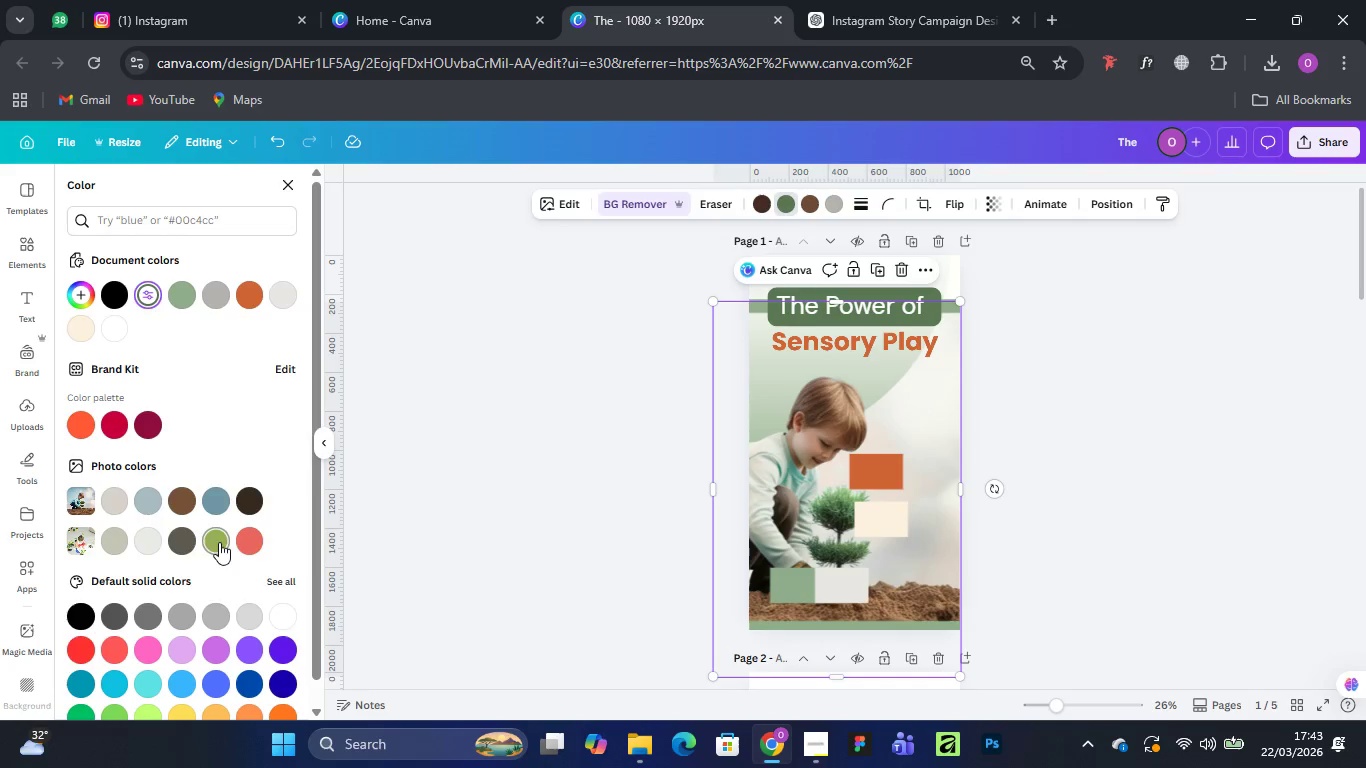 
mouse_move([205, 300])
 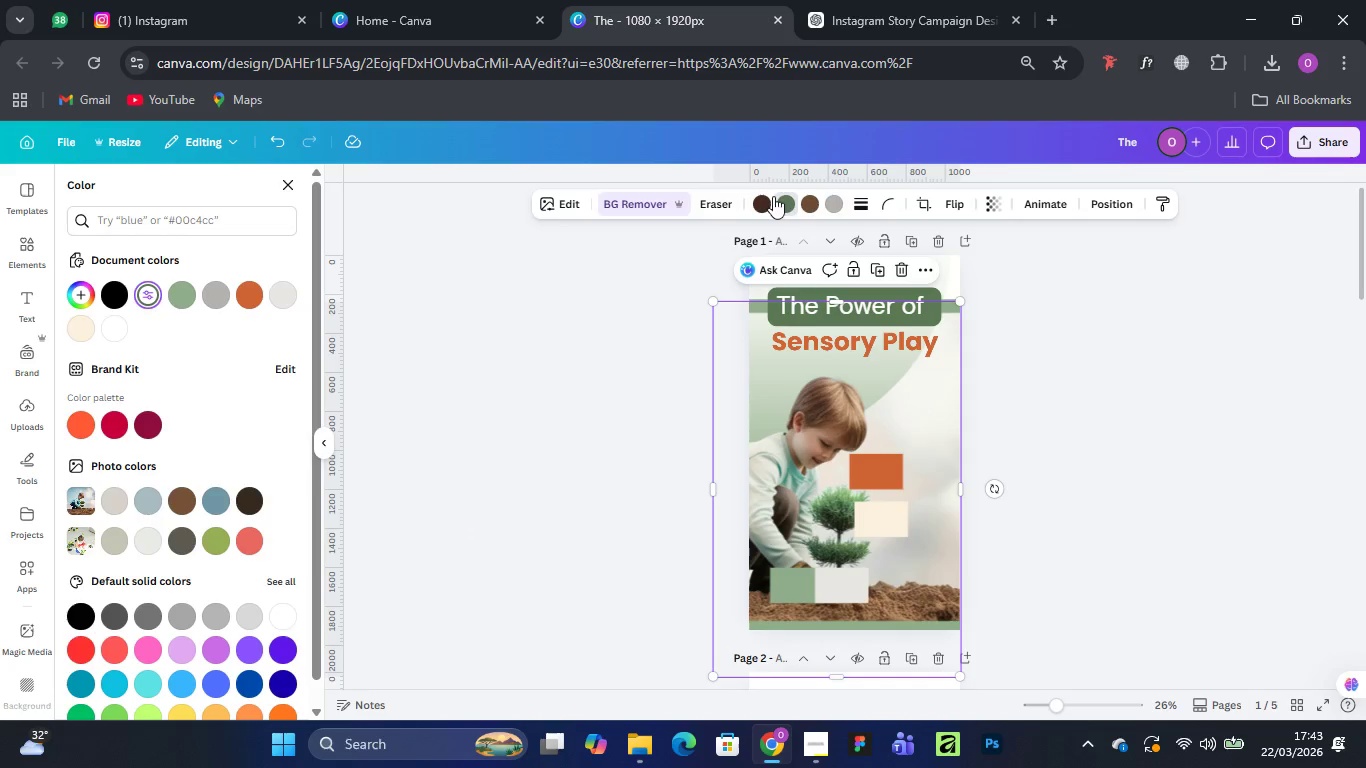 
left_click([1193, 406])
 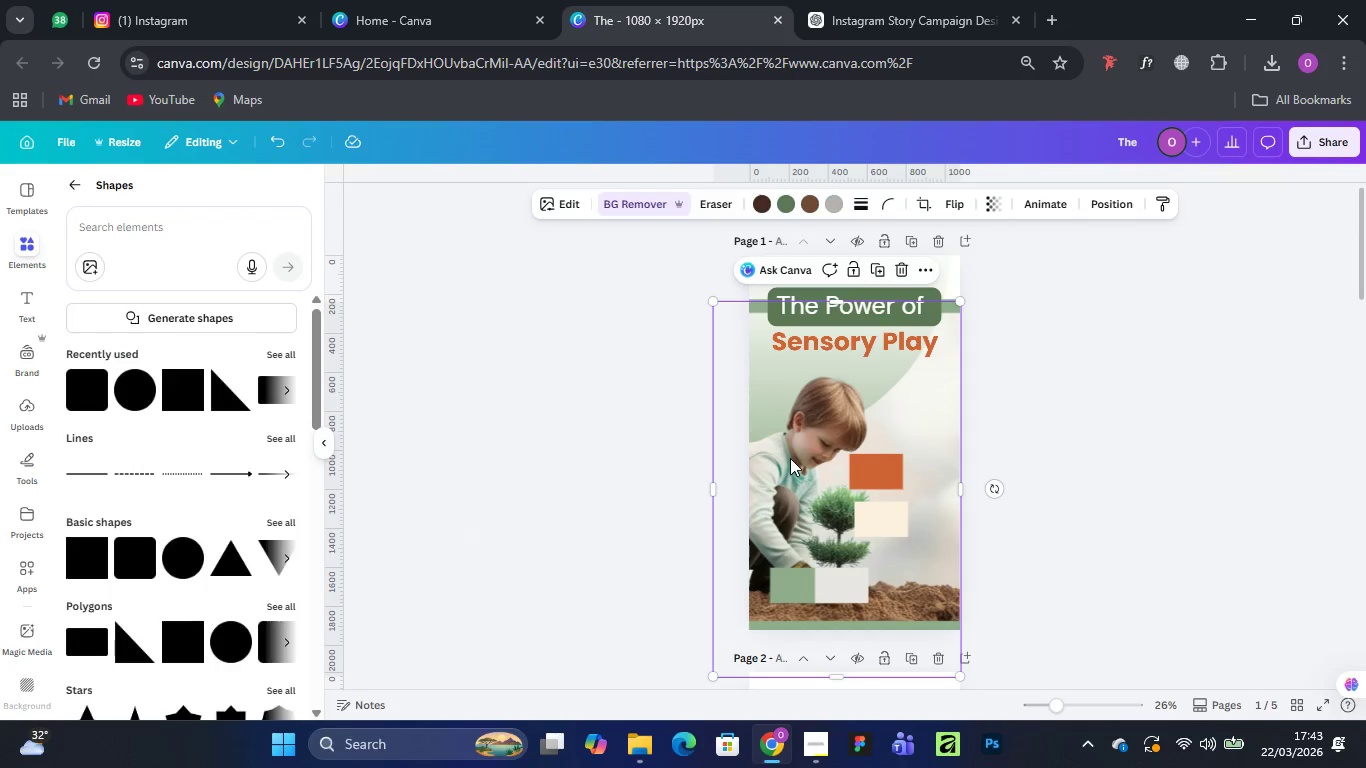 
left_click([790, 458])
 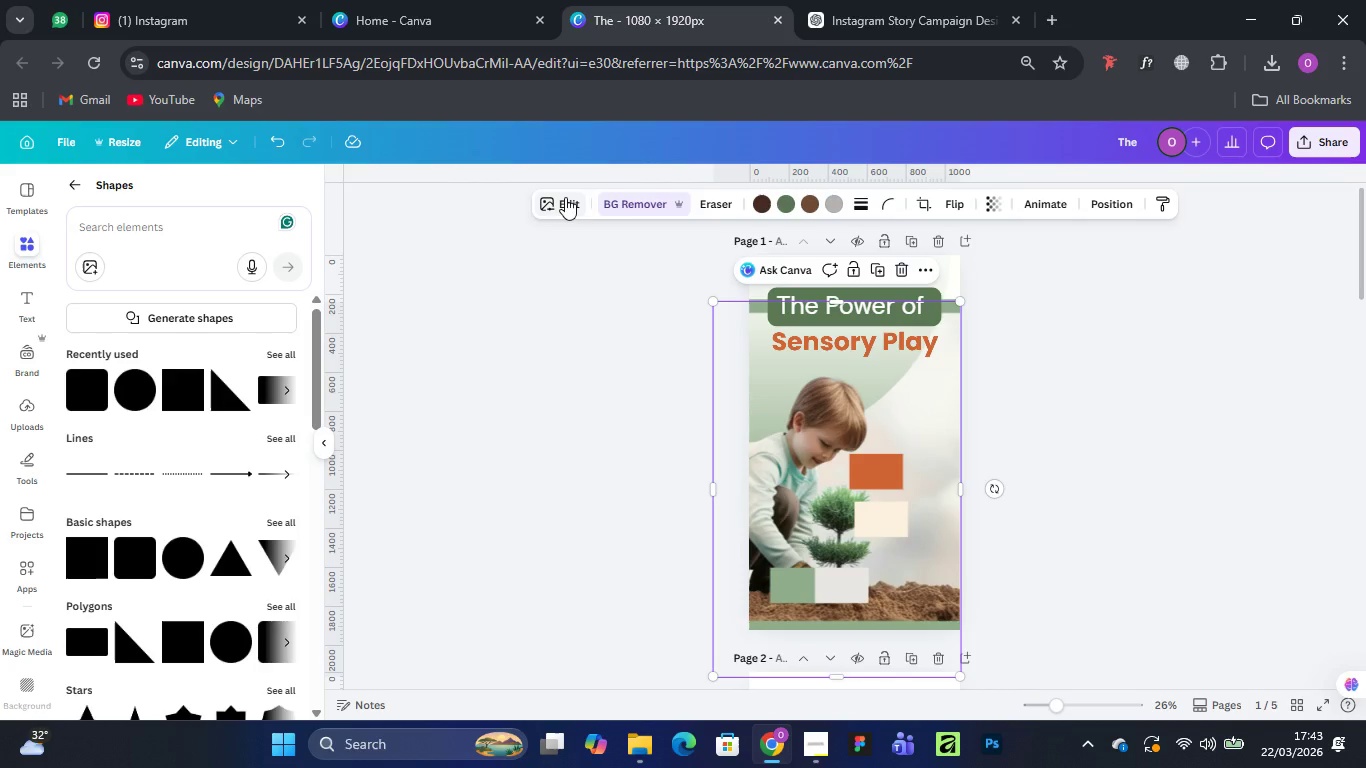 
left_click([565, 197])
 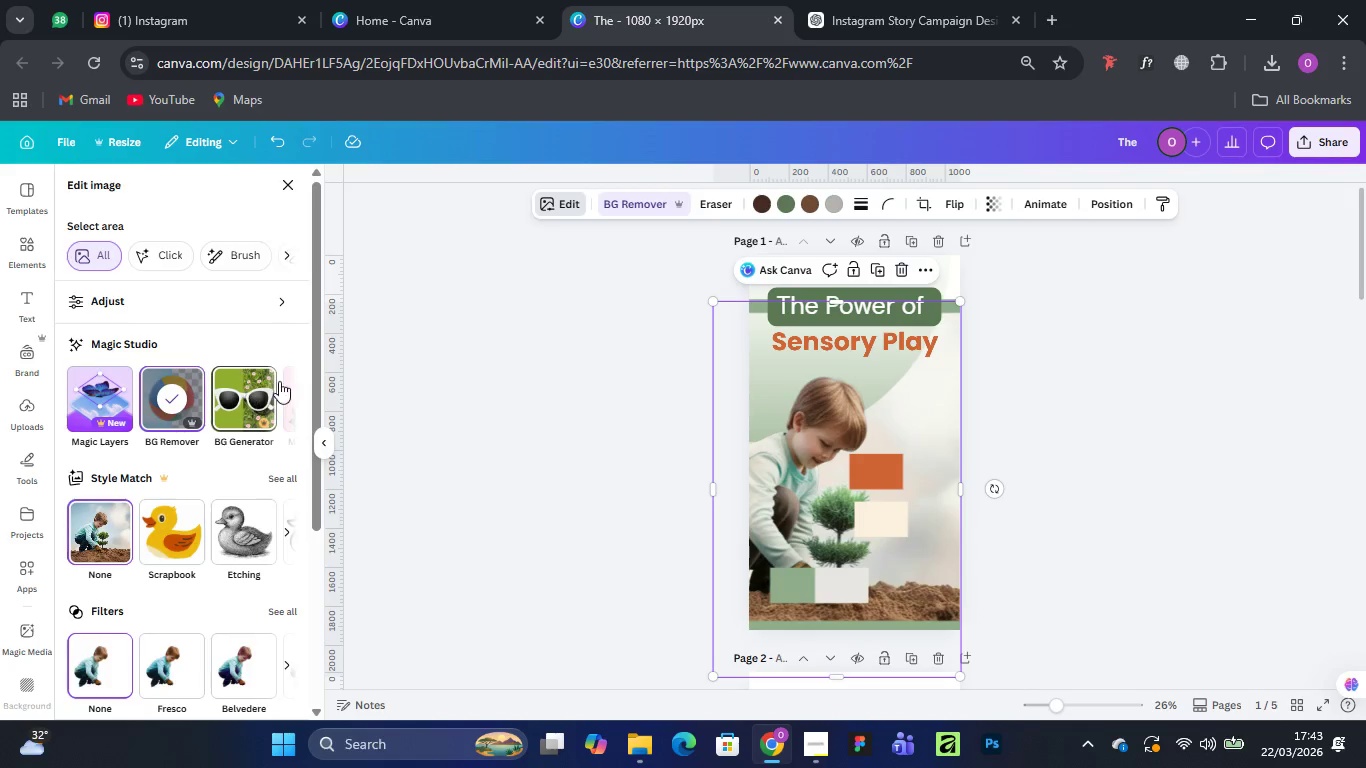 
scroll: coordinate [165, 533], scroll_direction: down, amount: 6.0
 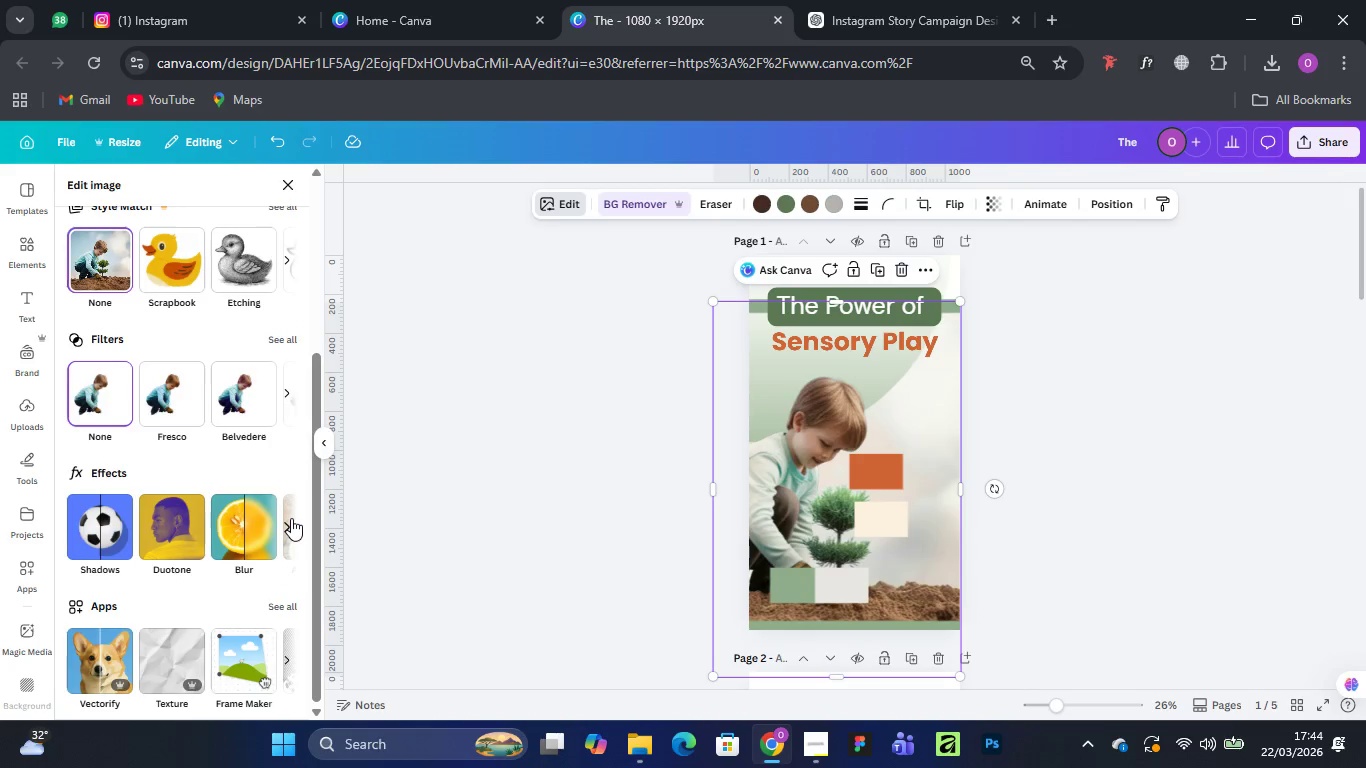 
left_click([291, 518])
 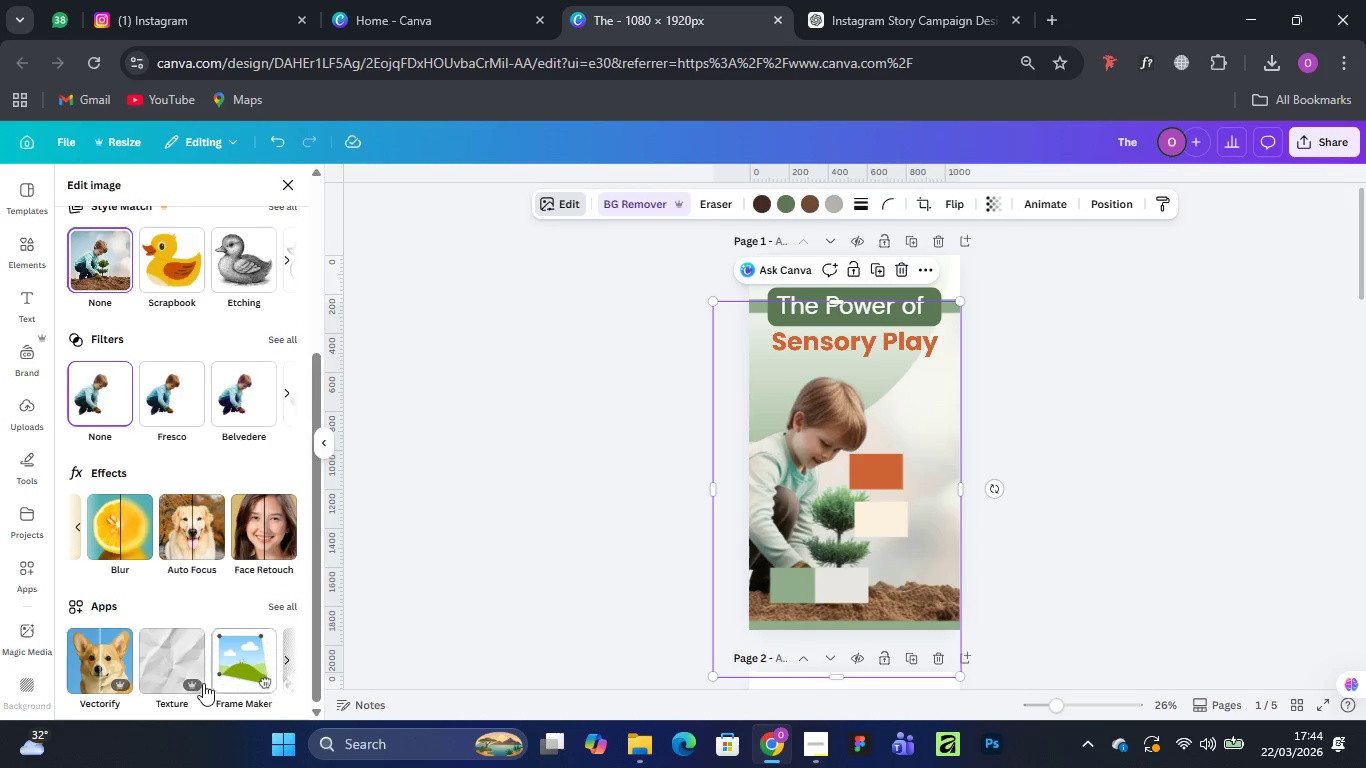 
scroll: coordinate [206, 640], scroll_direction: down, amount: 4.0
 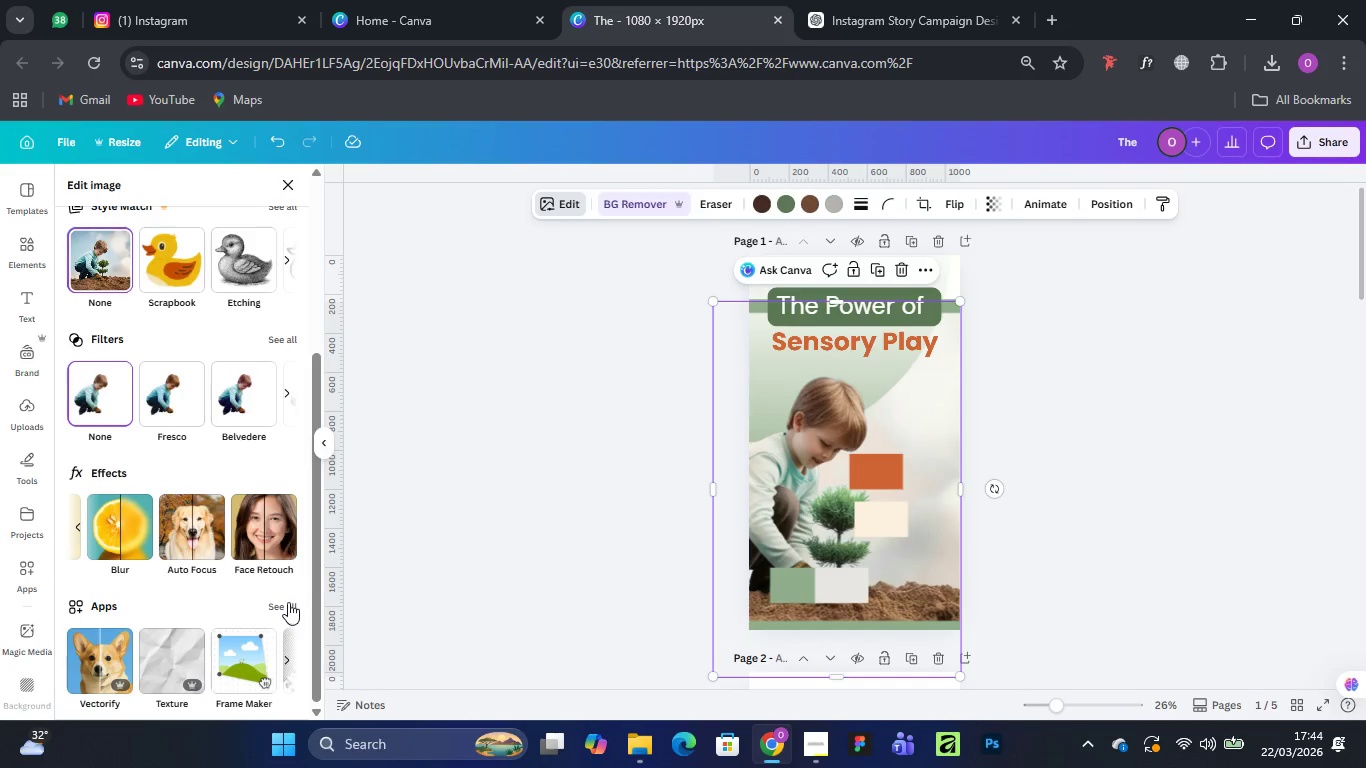 
left_click([284, 601])
 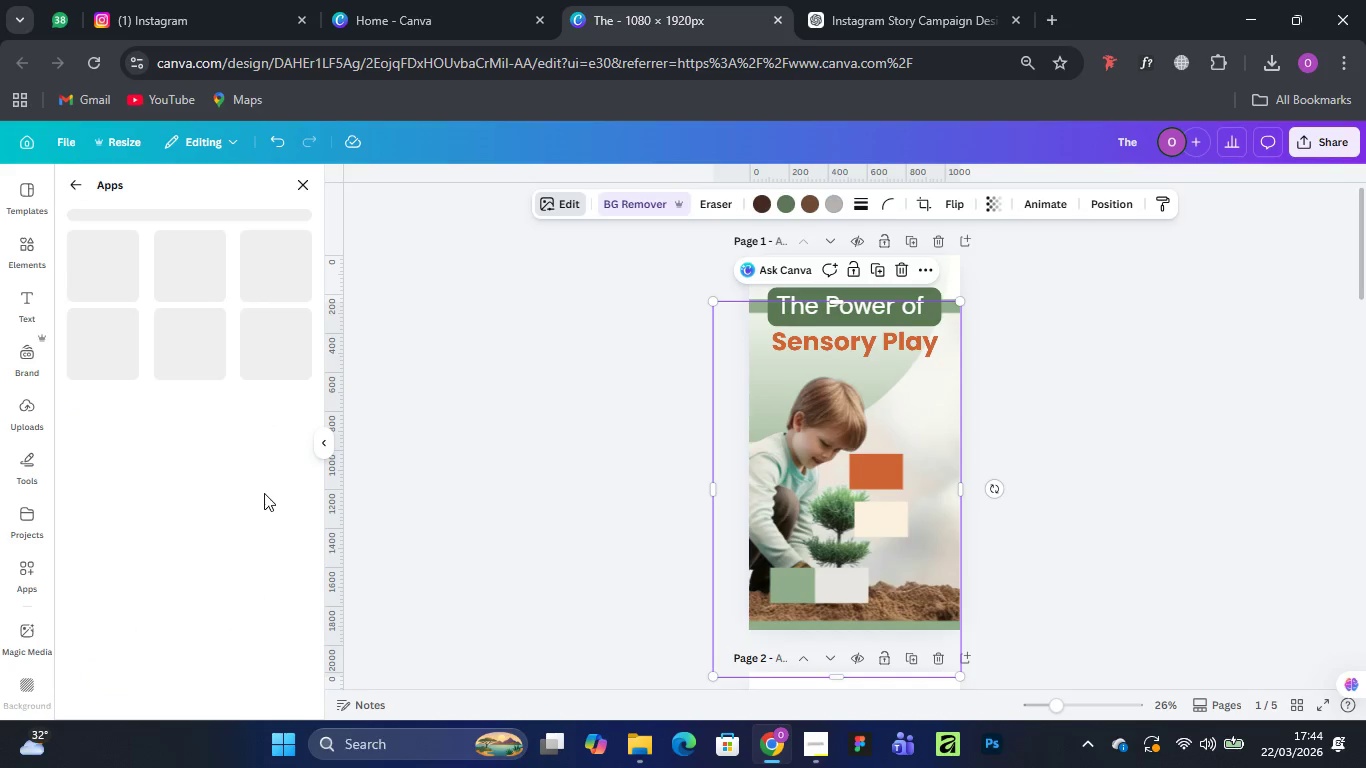 
wait(11.77)
 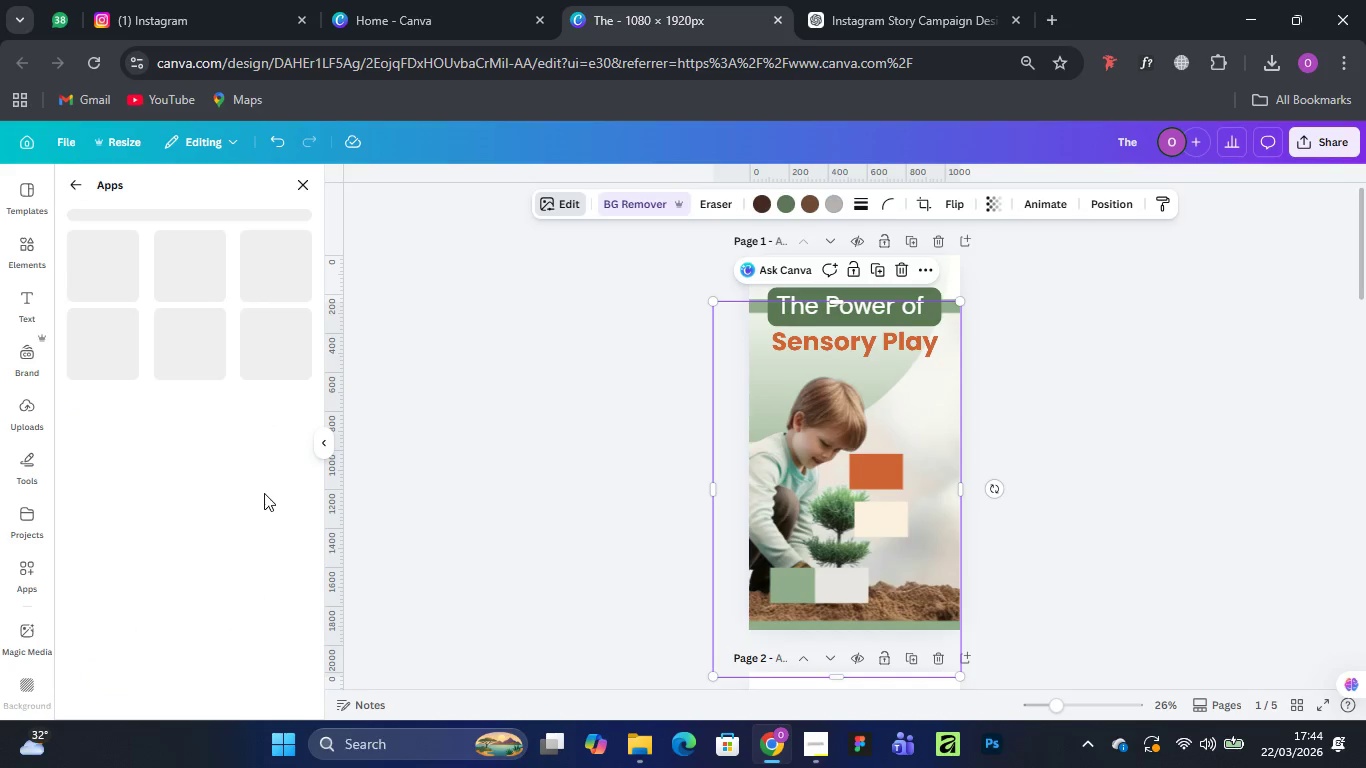 
left_click_drag(start_coordinate=[859, 623], to_coordinate=[814, 620])
 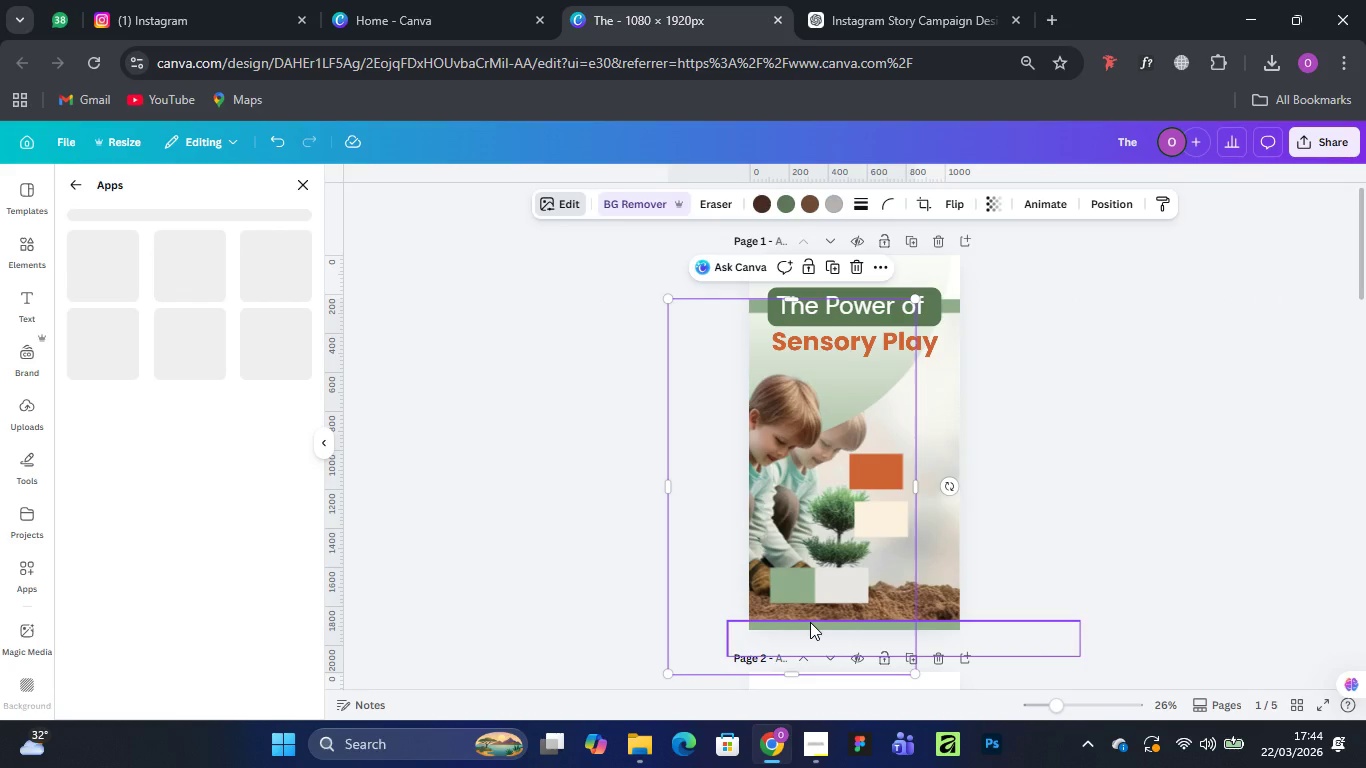 
key(Control+Z)
 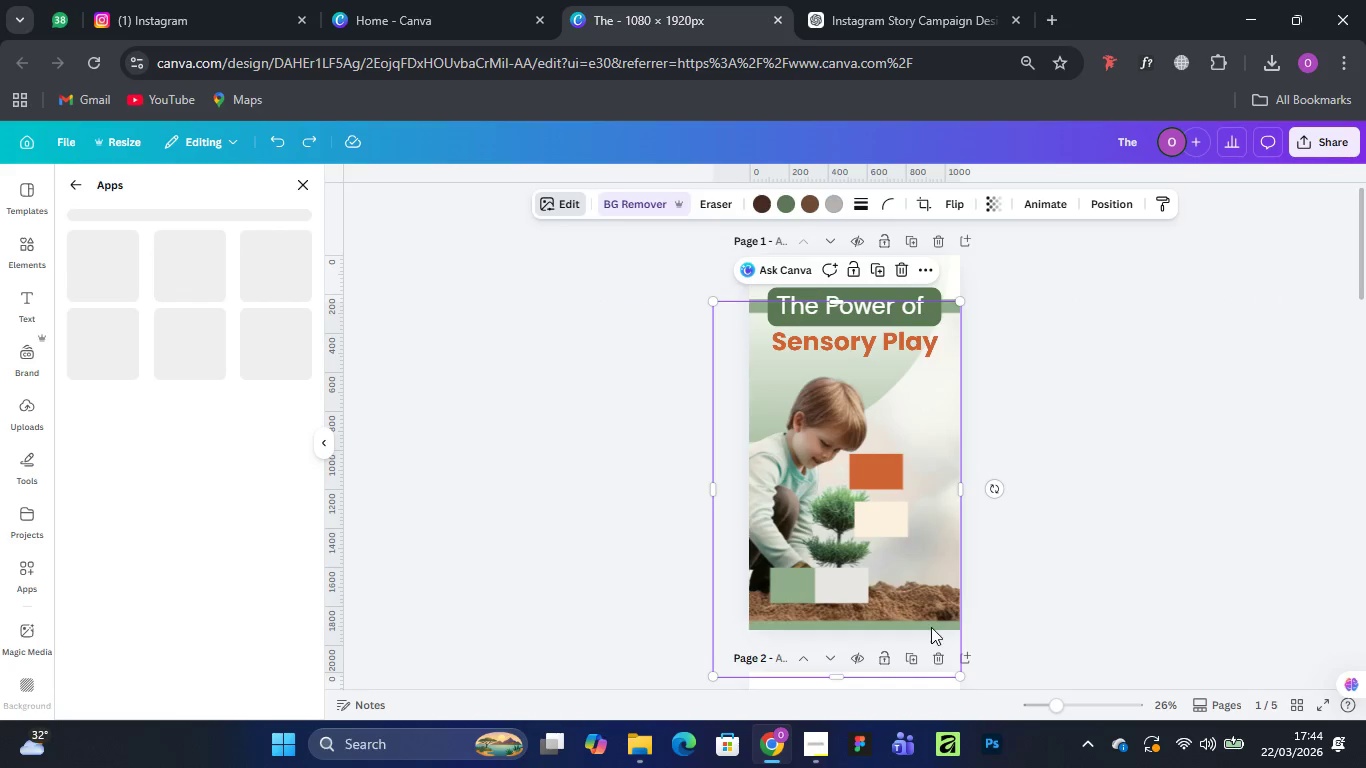 
left_click([930, 625])
 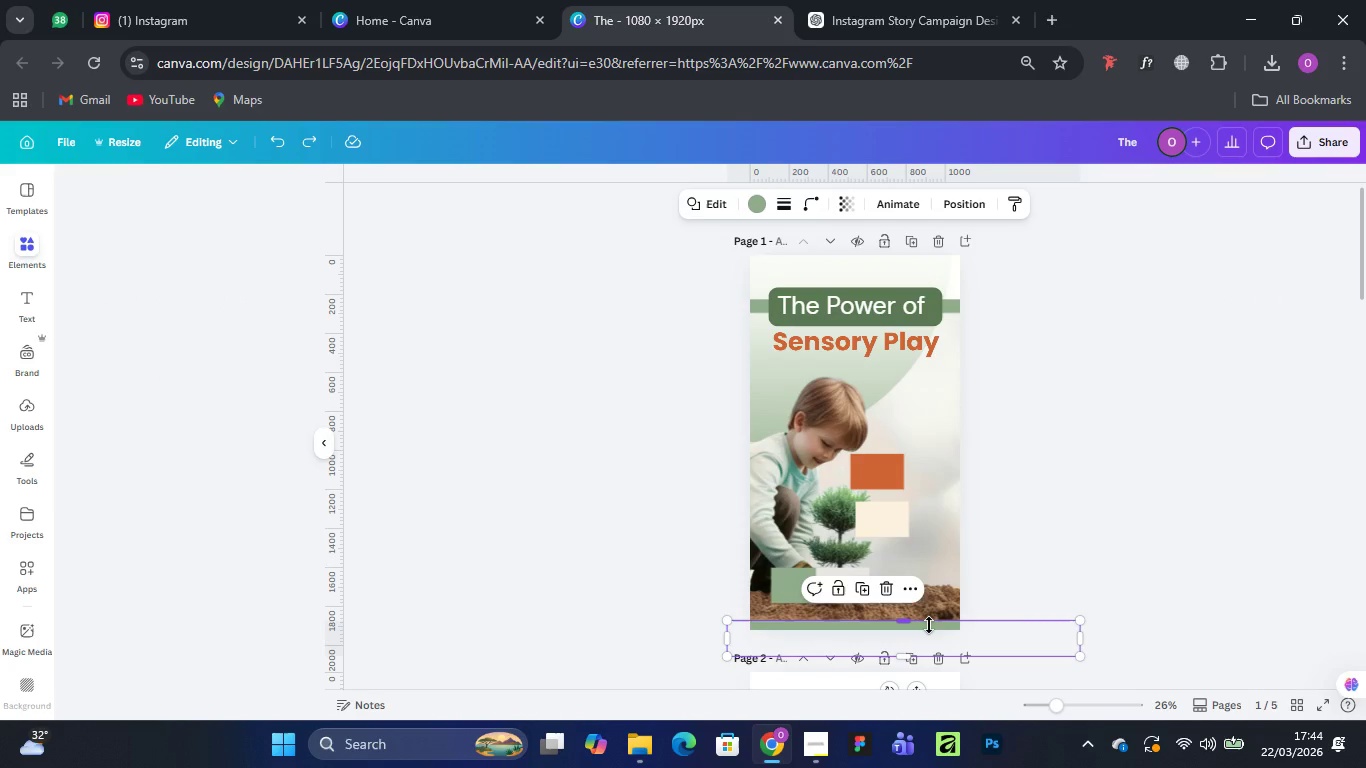 
left_click_drag(start_coordinate=[1030, 639], to_coordinate=[797, 638])
 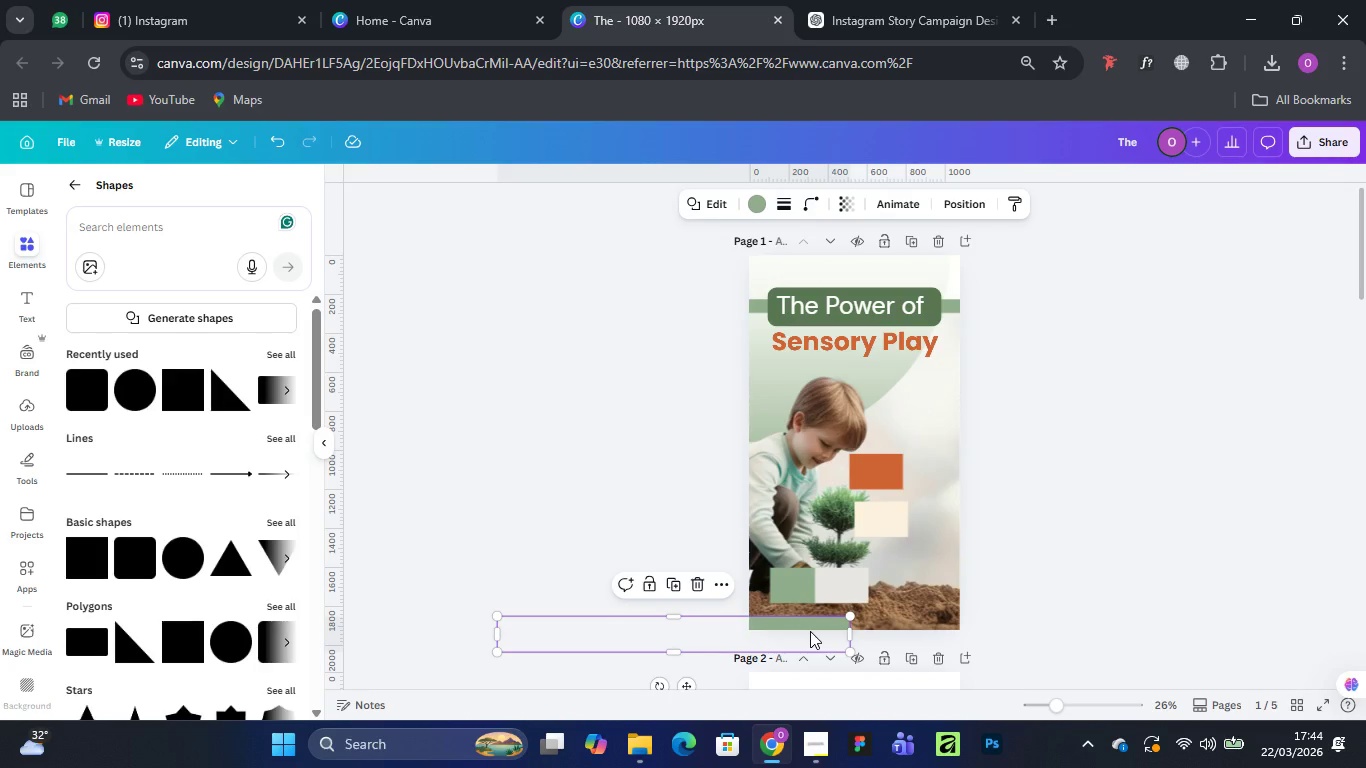 
hold_key(key=AltLeft, duration=1.53)
left_click_drag(start_coordinate=[810, 631], to_coordinate=[1161, 632])
 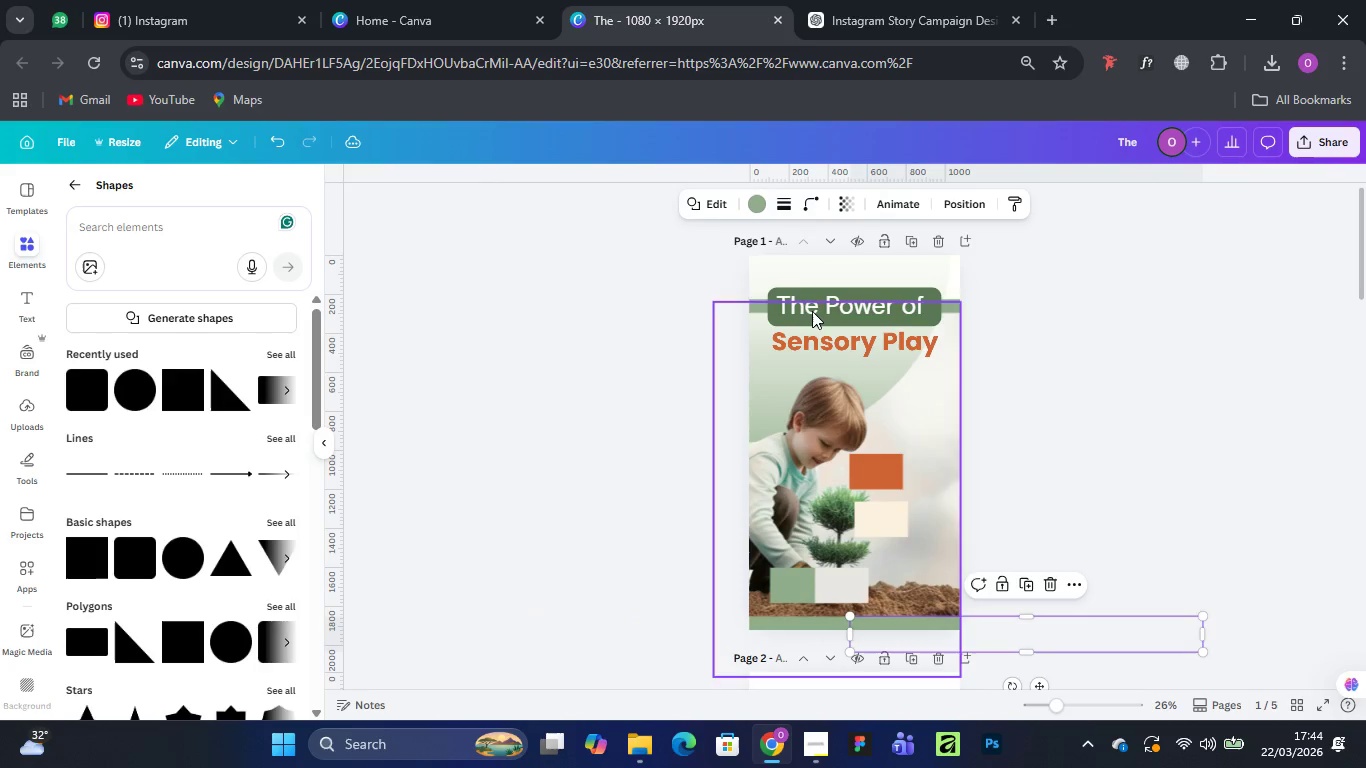 
hold_key(key=AltLeft, duration=1.5)
 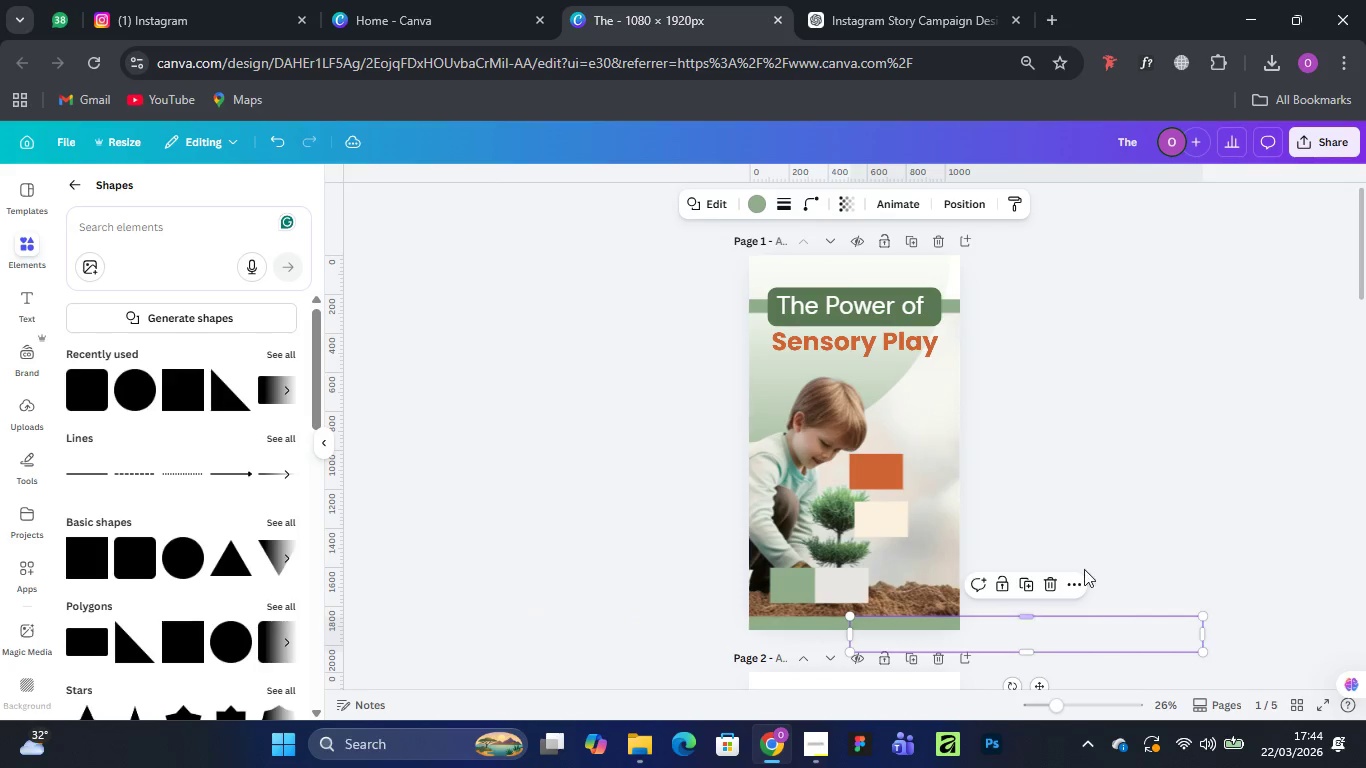 
hold_key(key=AltLeft, duration=0.31)
 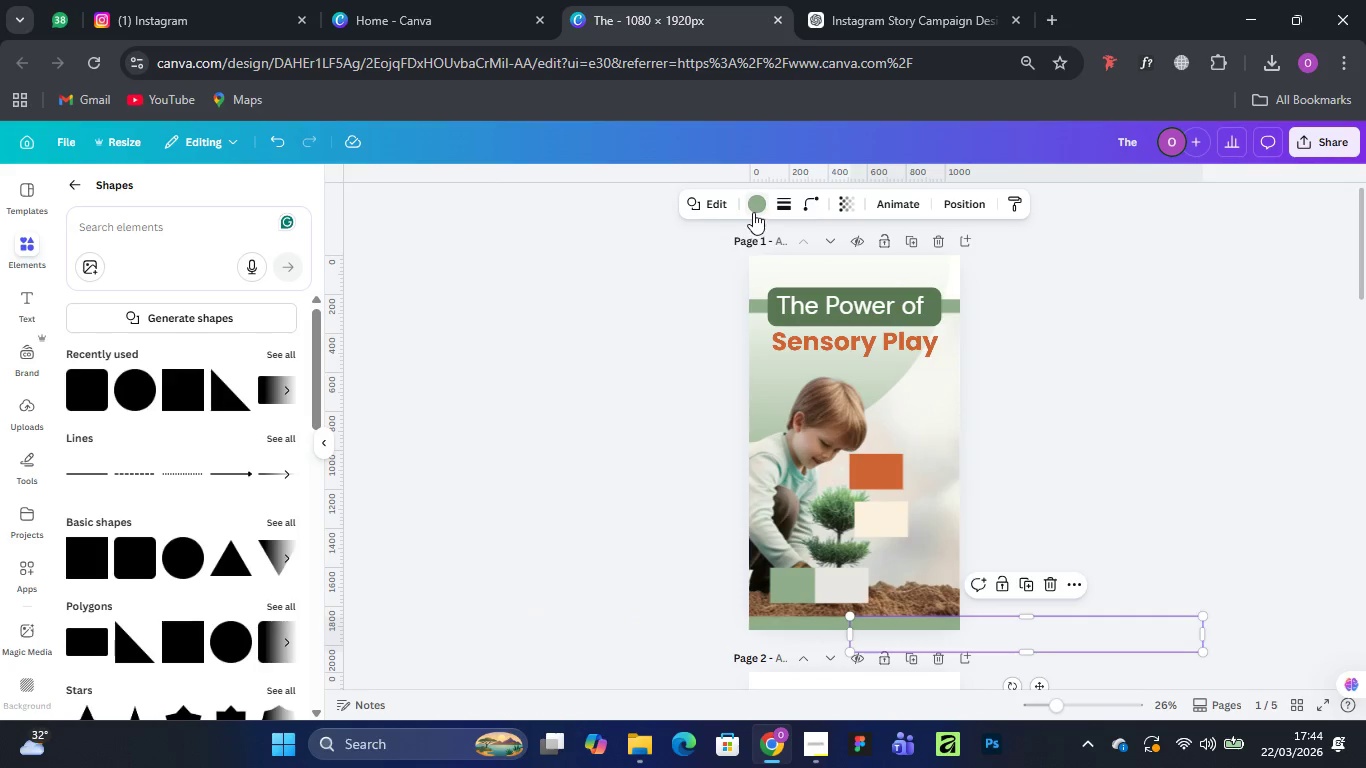 
left_click([753, 207])
 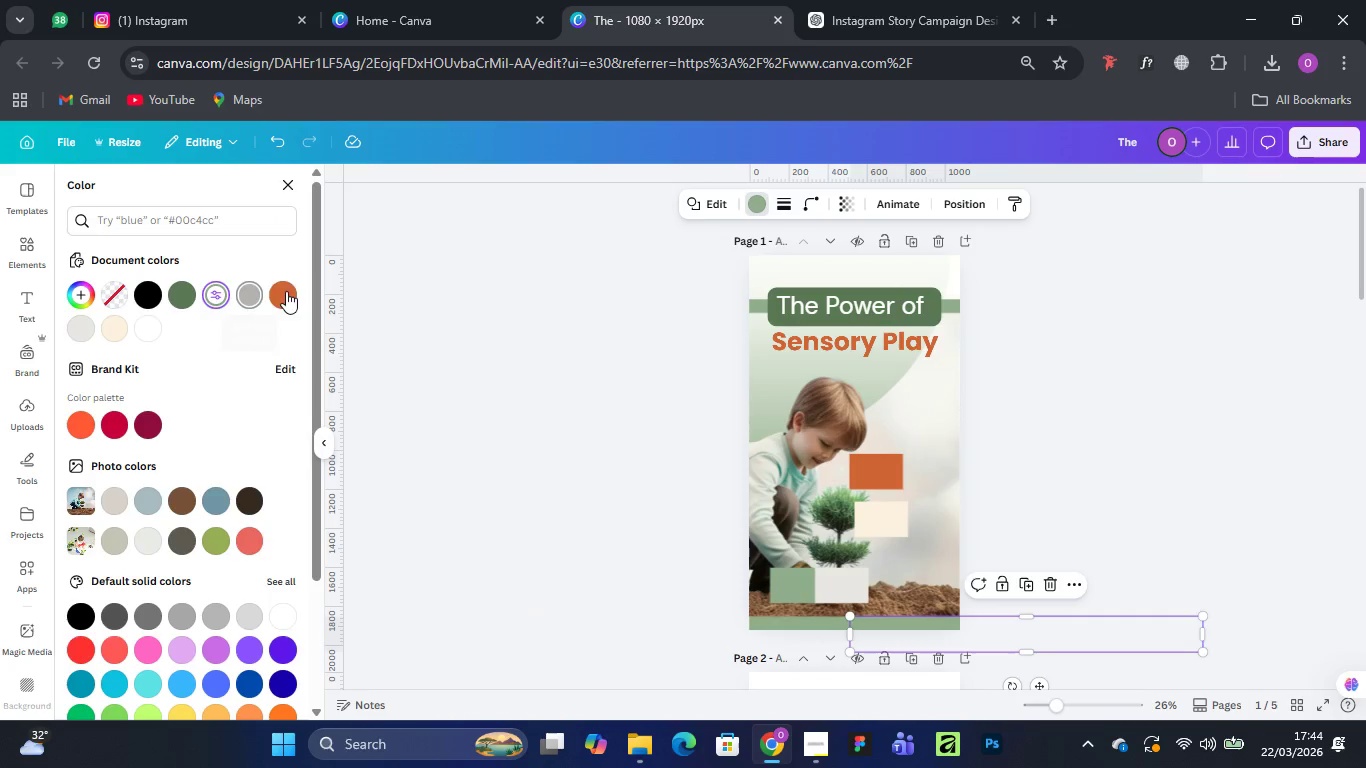 
left_click([289, 291])
 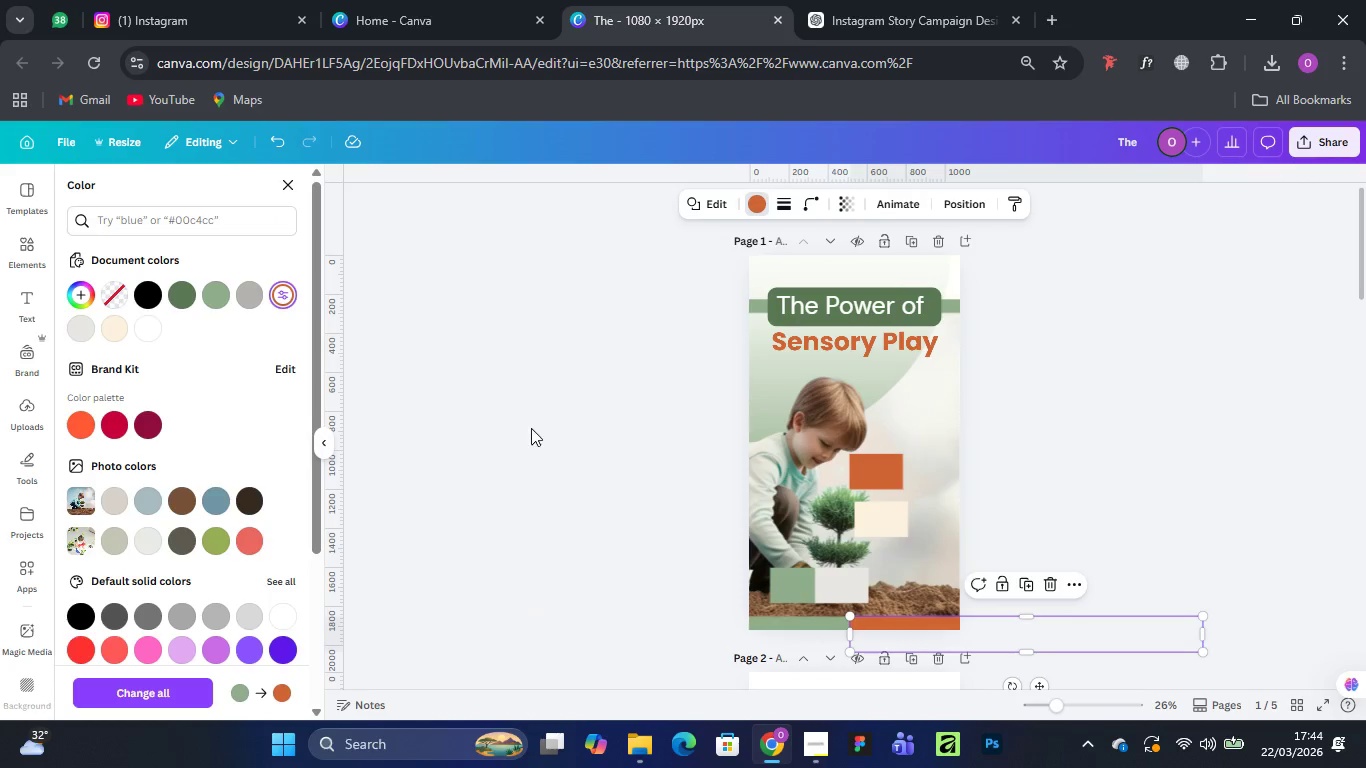 
left_click([531, 428])
 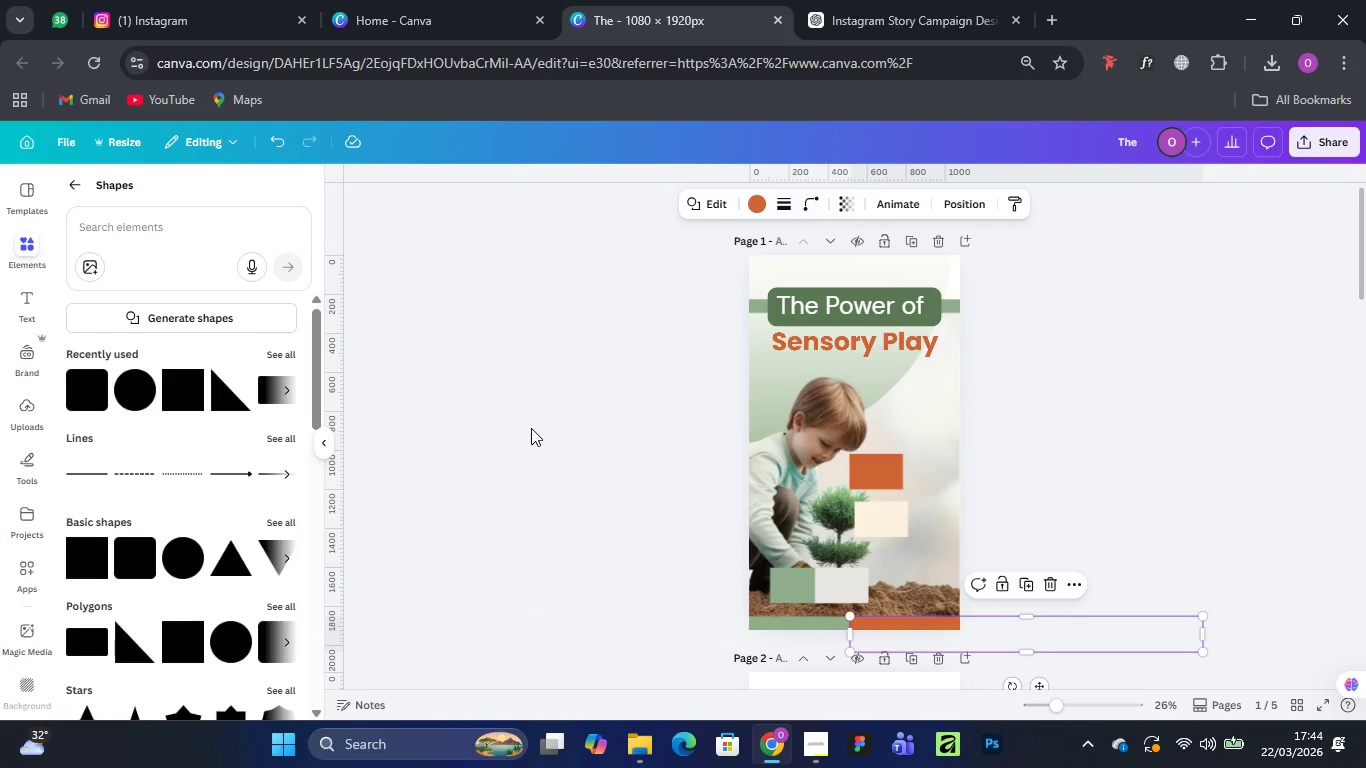 
left_click([531, 428])
 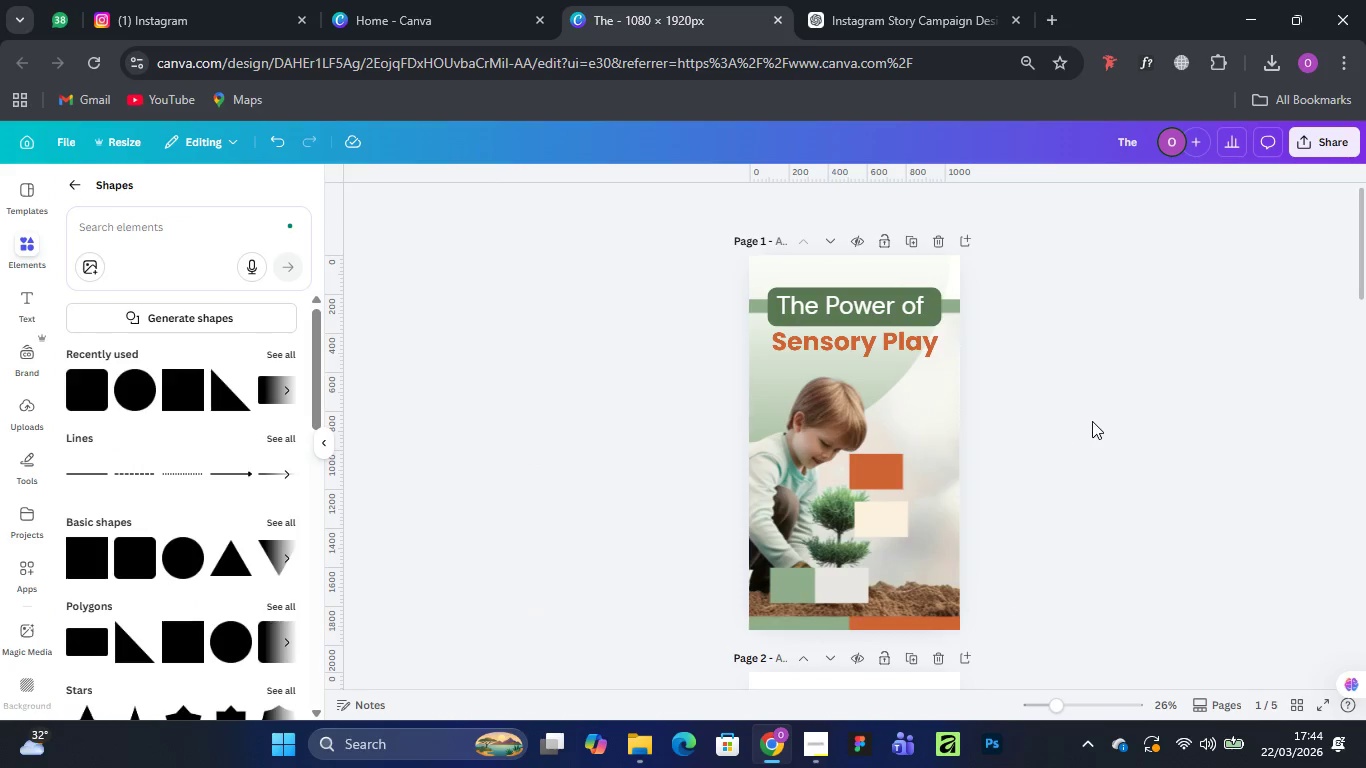 
left_click([1092, 421])
 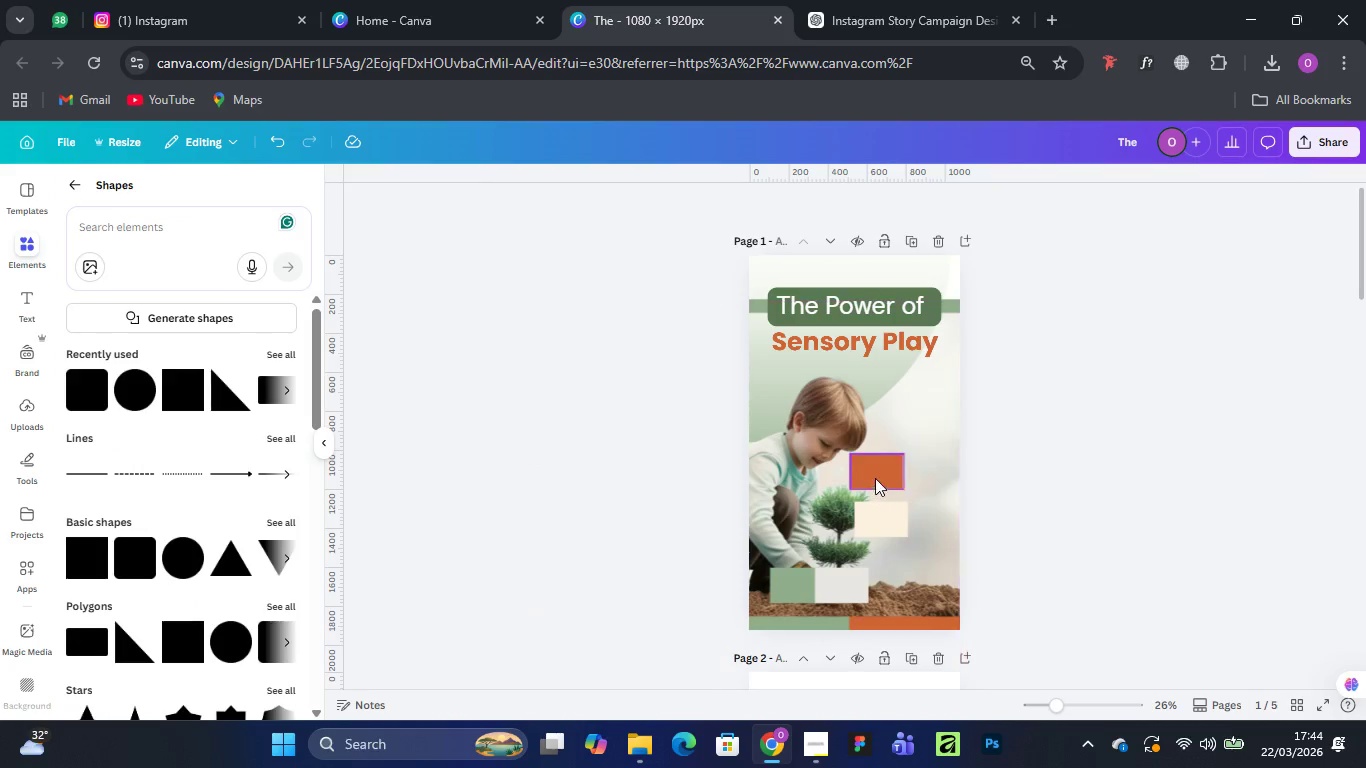 
left_click_drag(start_coordinate=[873, 473], to_coordinate=[916, 448])
 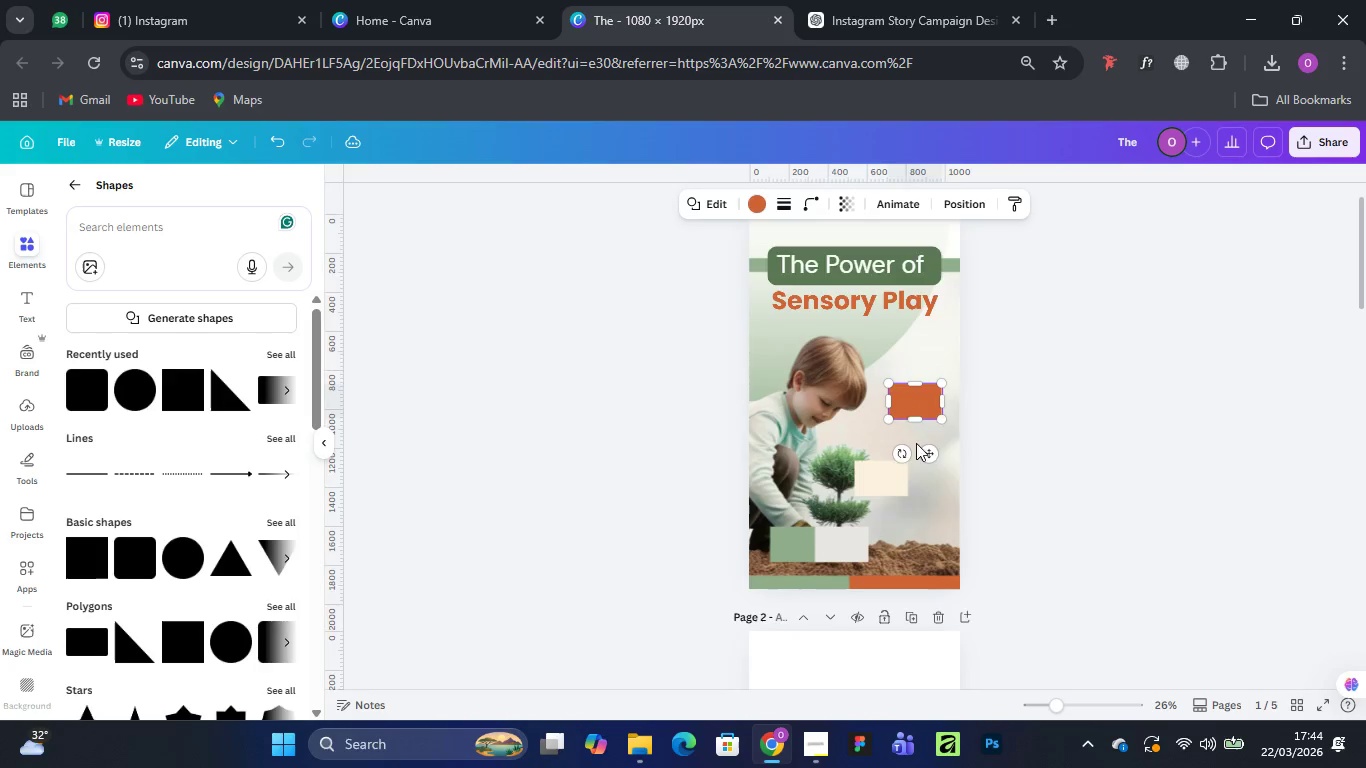 
scroll: coordinate [916, 443], scroll_direction: down, amount: 5.0
 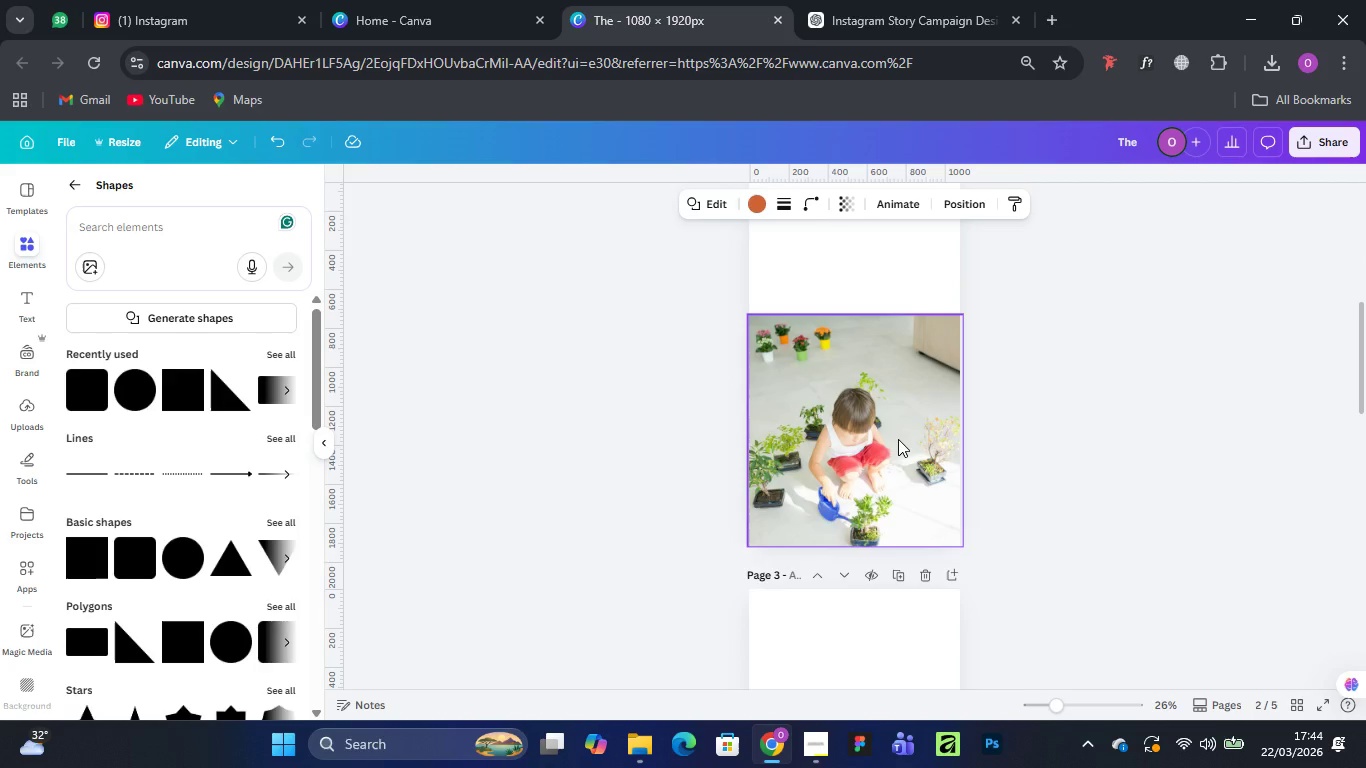 
left_click([898, 439])
 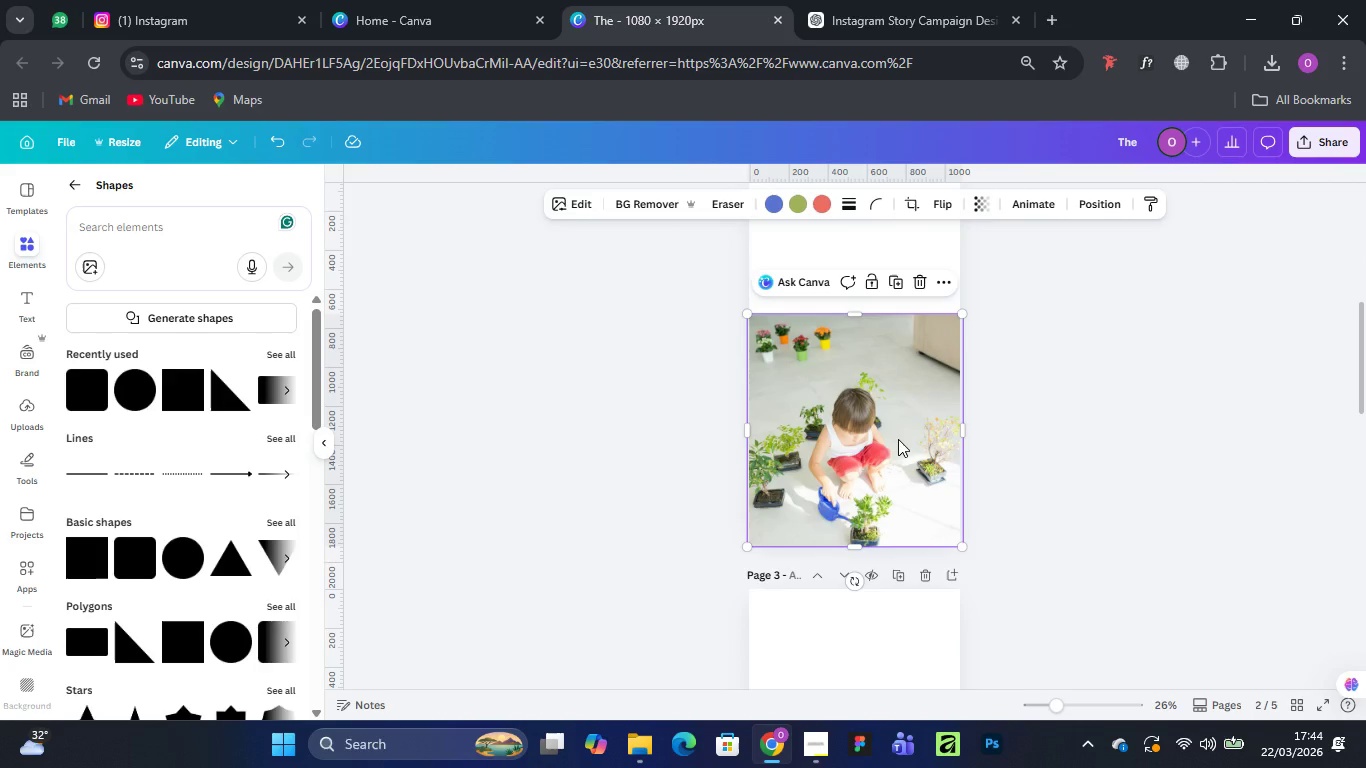 
key(Delete)
 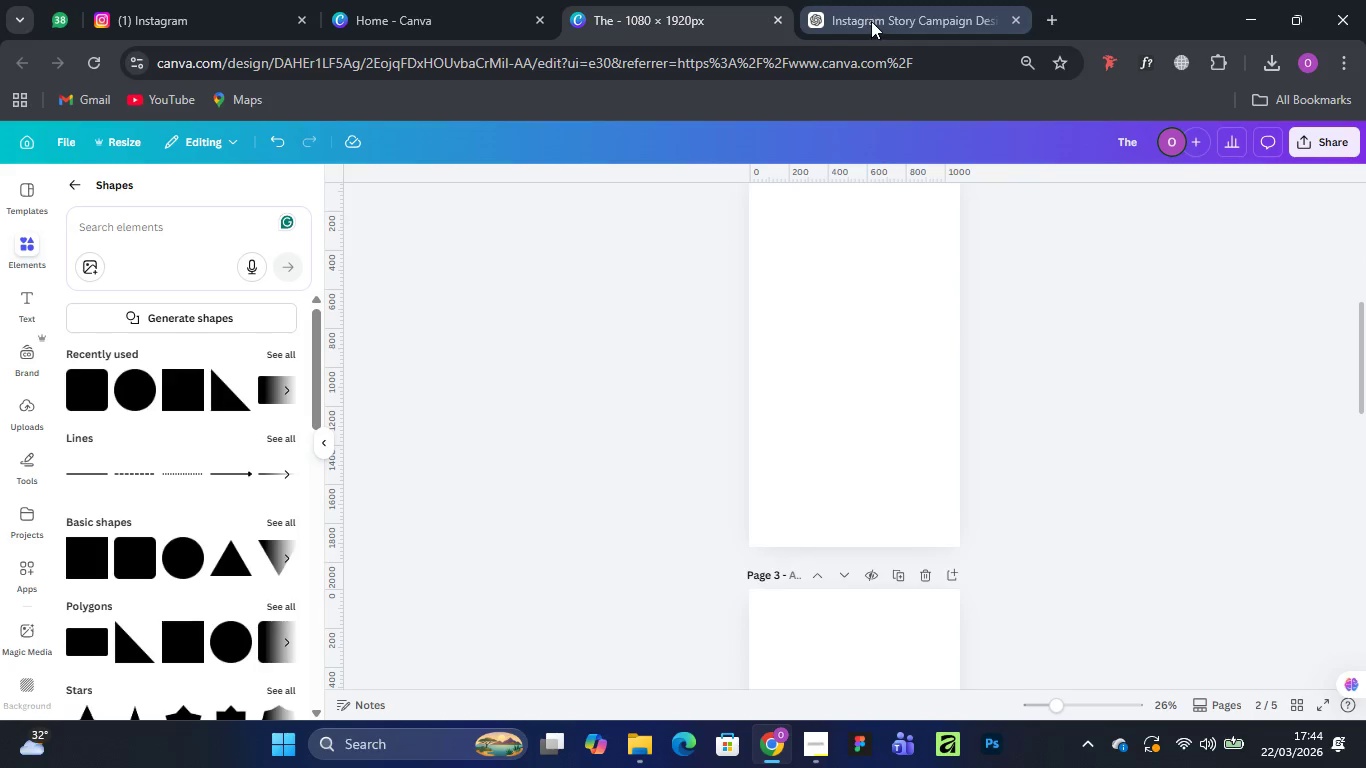 
left_click([871, 21])
 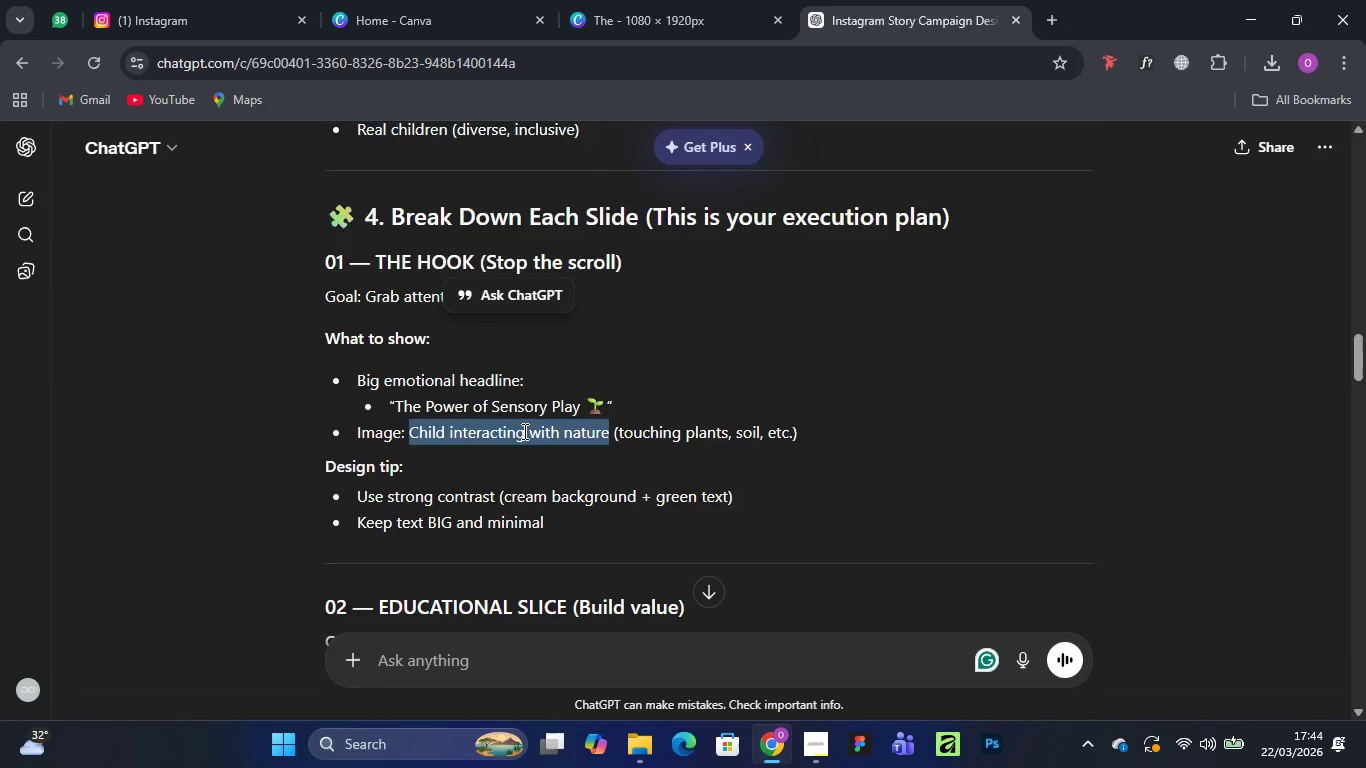 
scroll: coordinate [523, 431], scroll_direction: down, amount: 4.0
 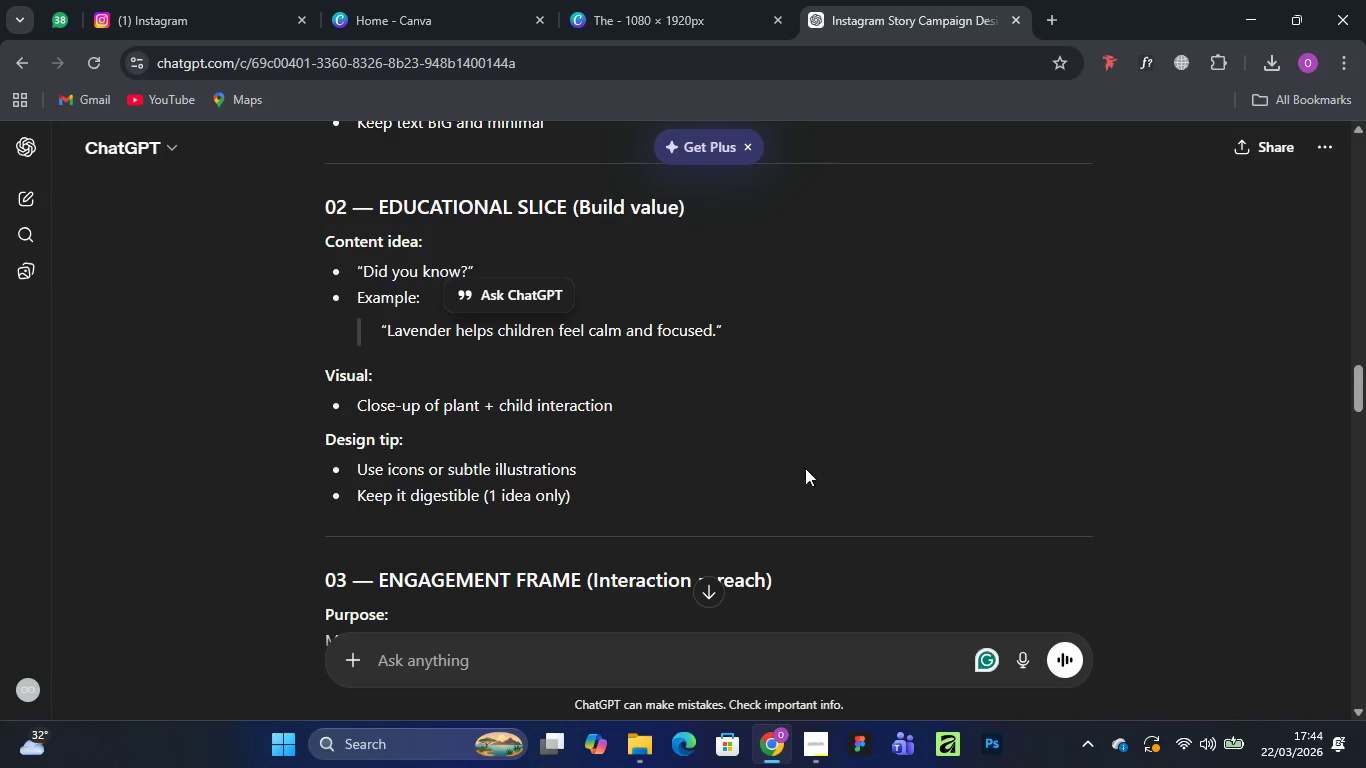 
scroll: coordinate [800, 473], scroll_direction: up, amount: 1.0
 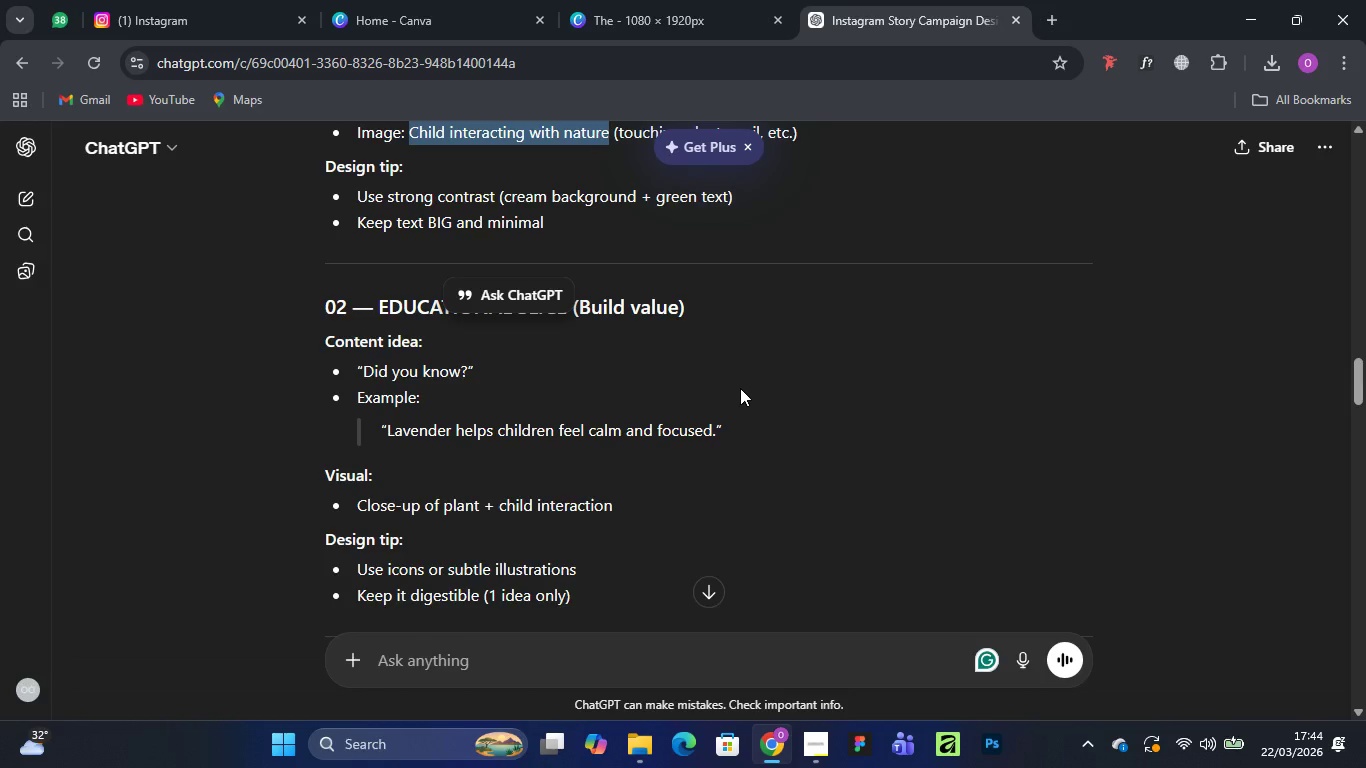 
wait(8.07)
 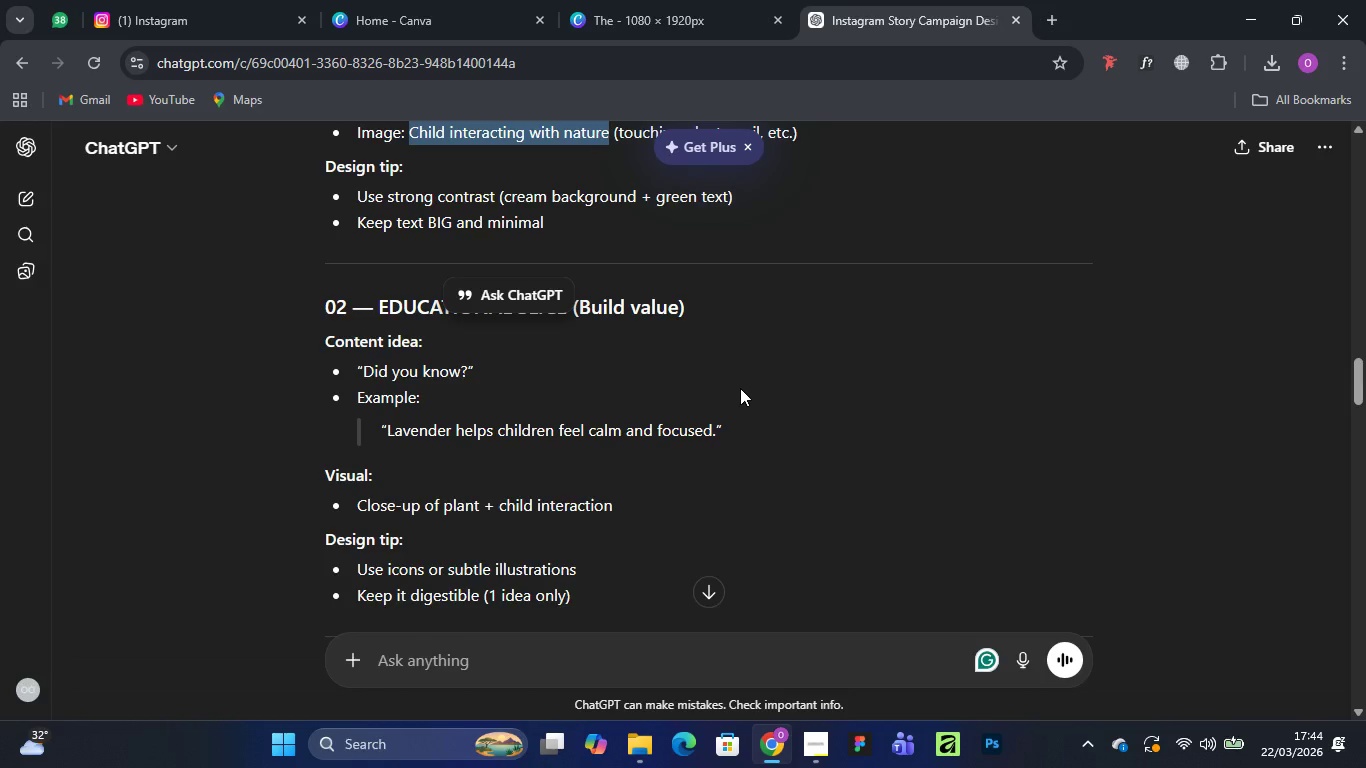 
left_click([660, 2])
 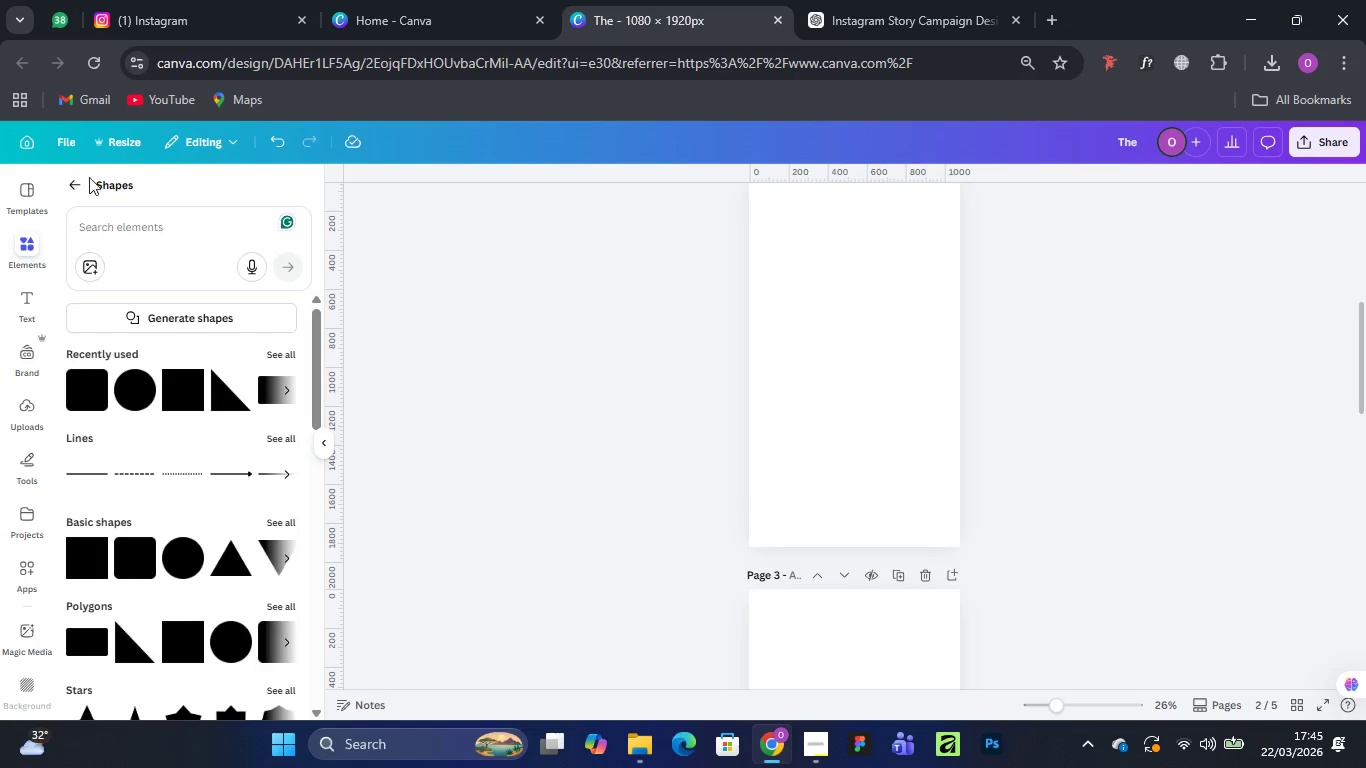 
left_click([75, 183])
 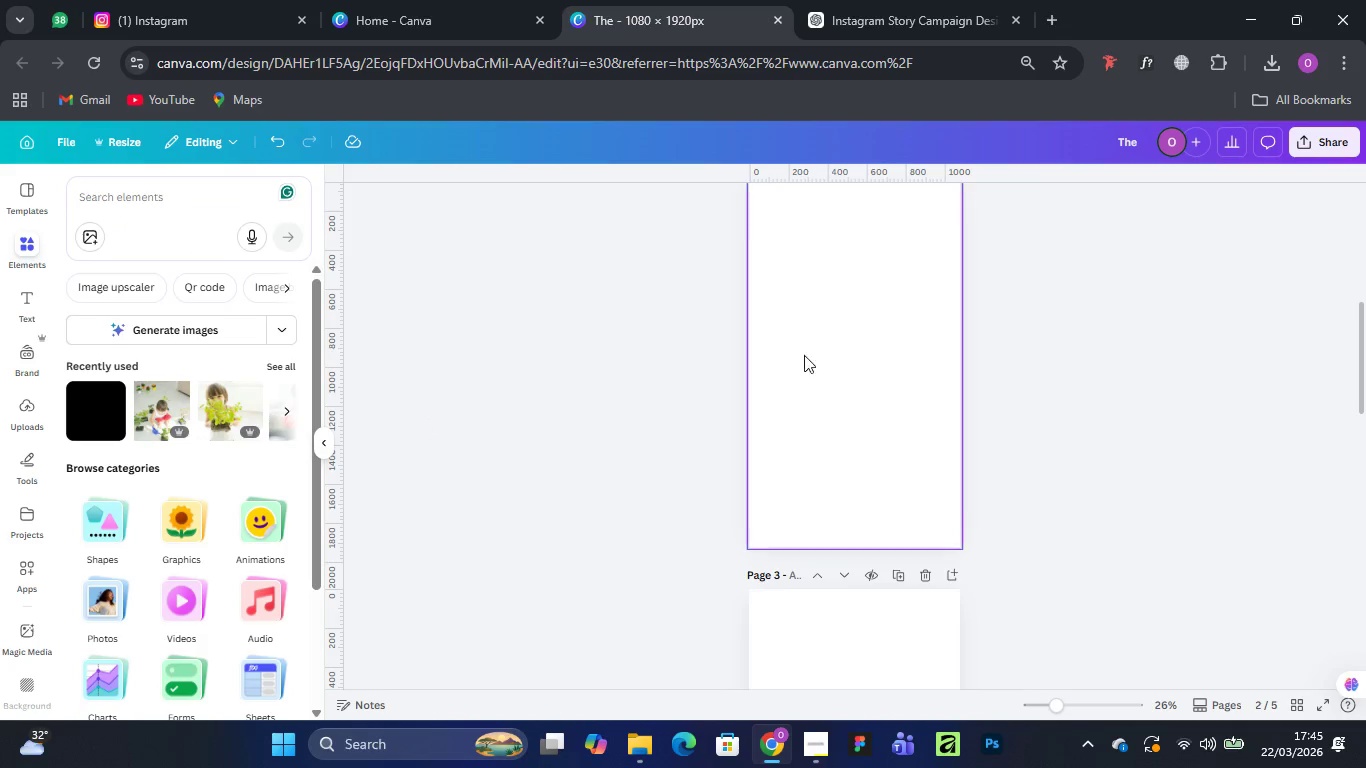 
scroll: coordinate [874, 361], scroll_direction: none, amount: 0.0
 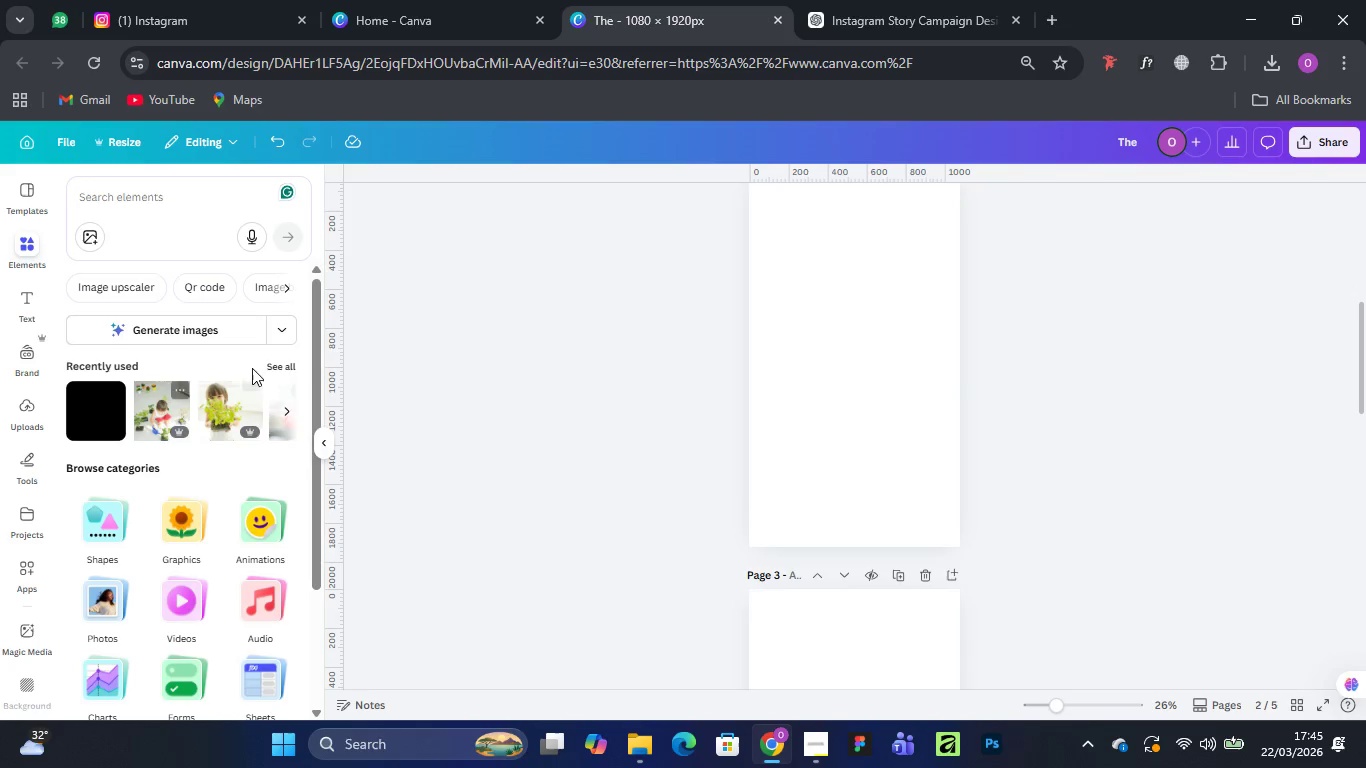 
left_click([288, 357])
 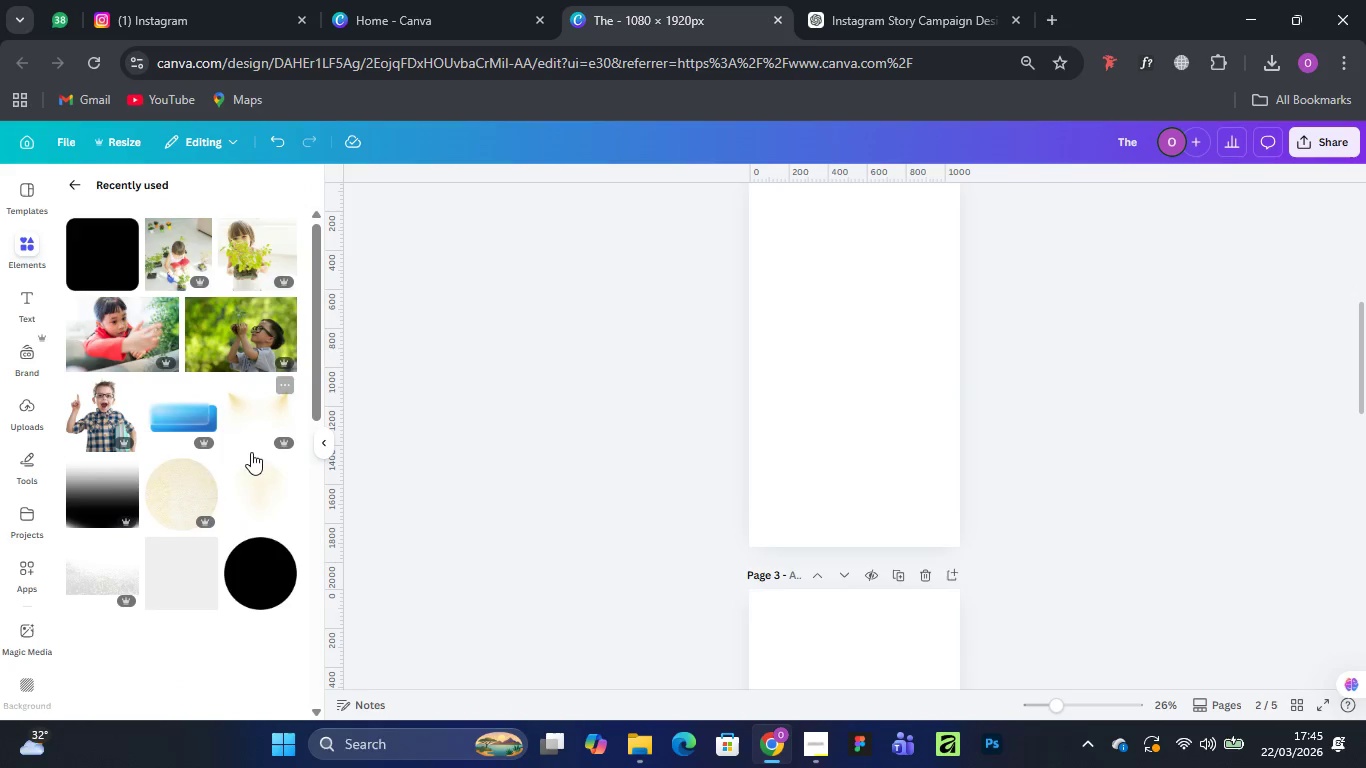 
mouse_move([226, 463])
 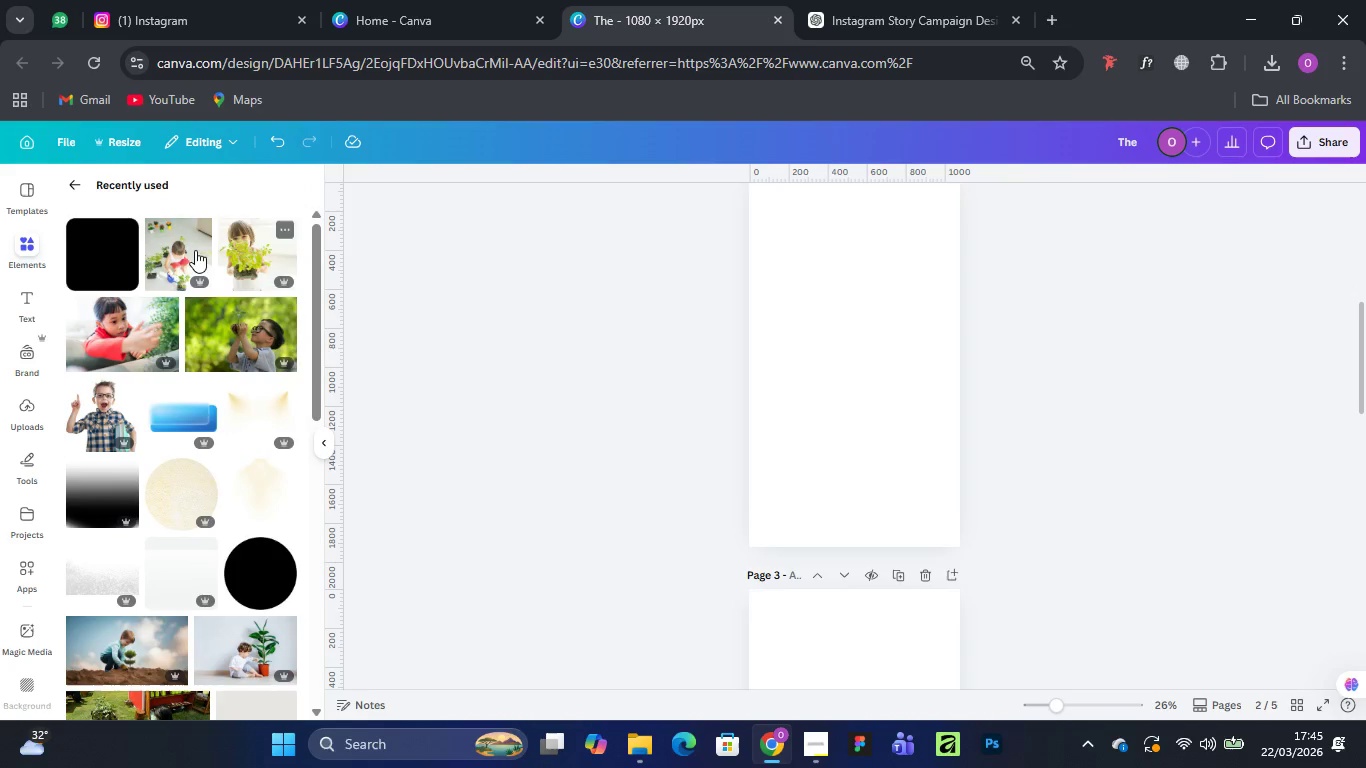 
left_click([191, 250])
 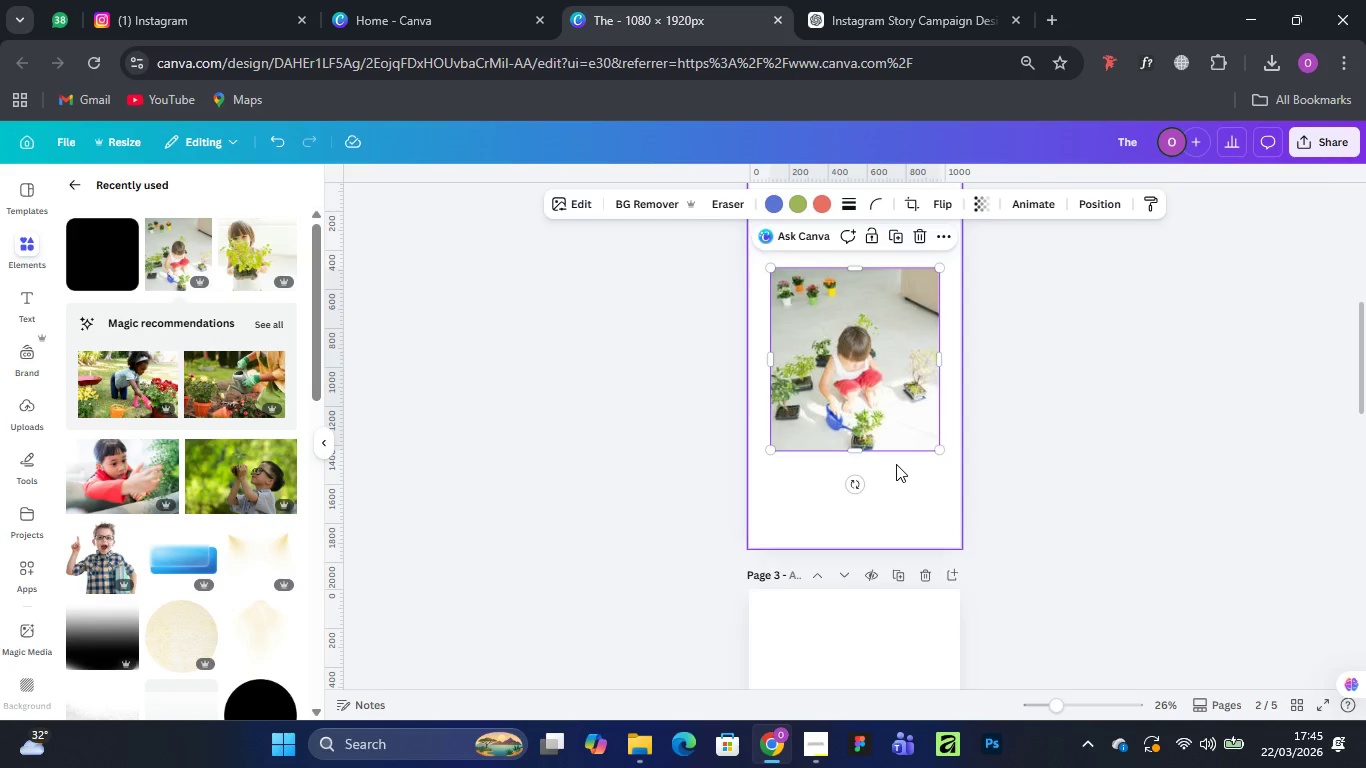 
left_click_drag(start_coordinate=[941, 453], to_coordinate=[977, 487])
 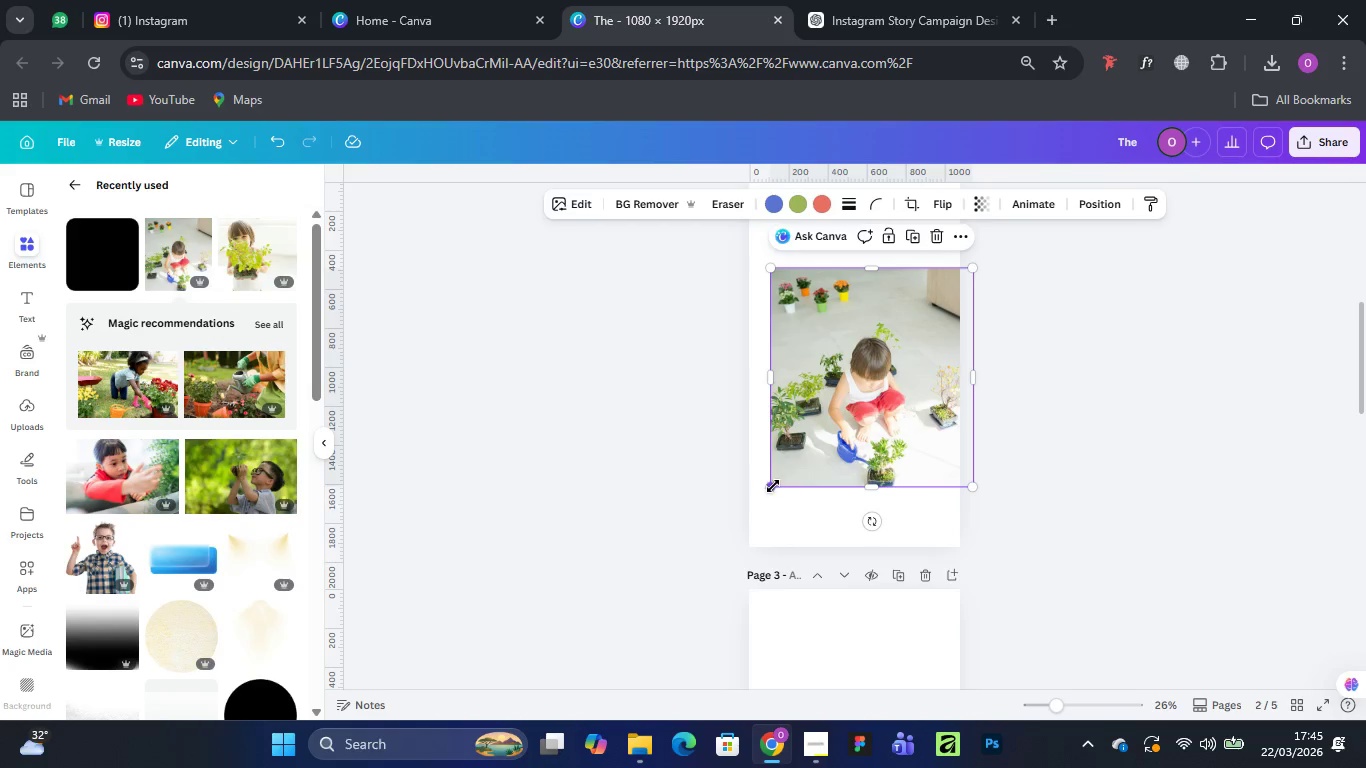 
left_click_drag(start_coordinate=[773, 486], to_coordinate=[742, 567])
 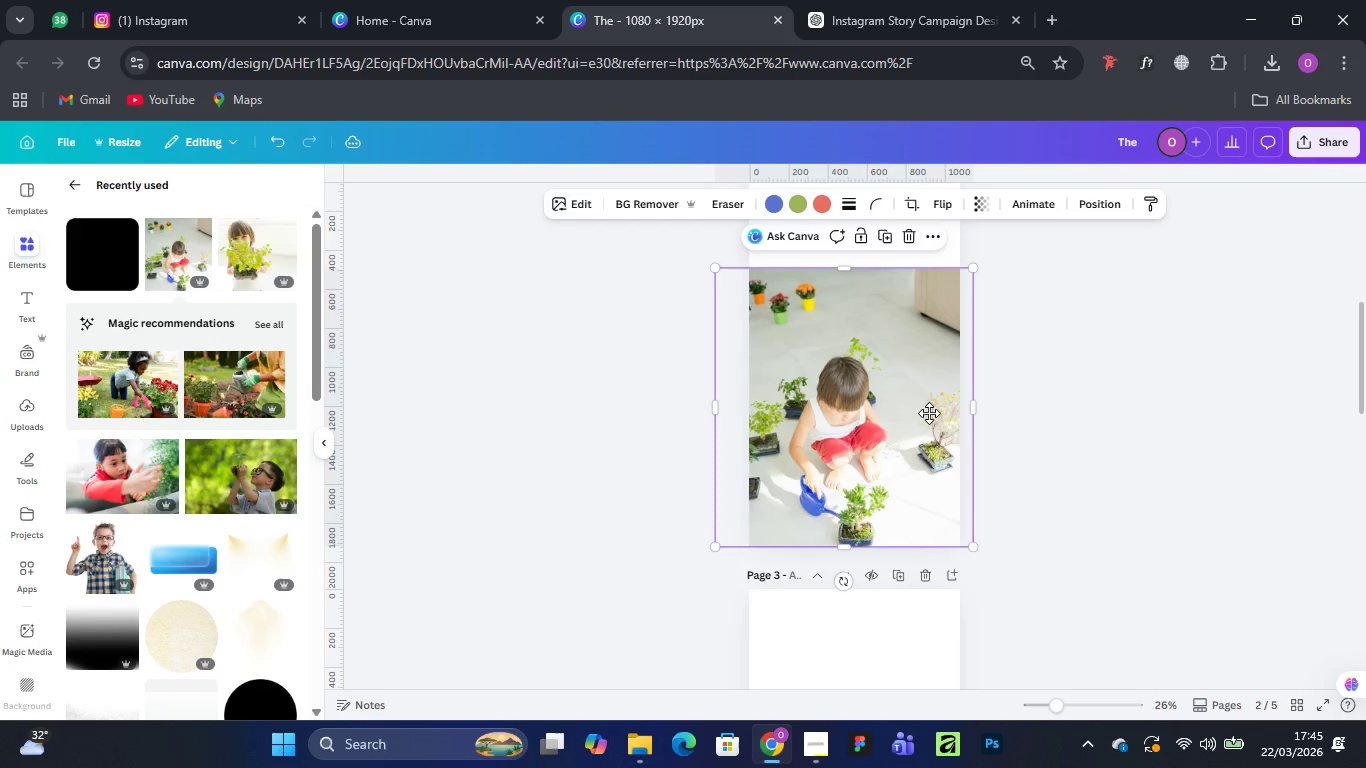 
left_click_drag(start_coordinate=[929, 394], to_coordinate=[942, 417])
 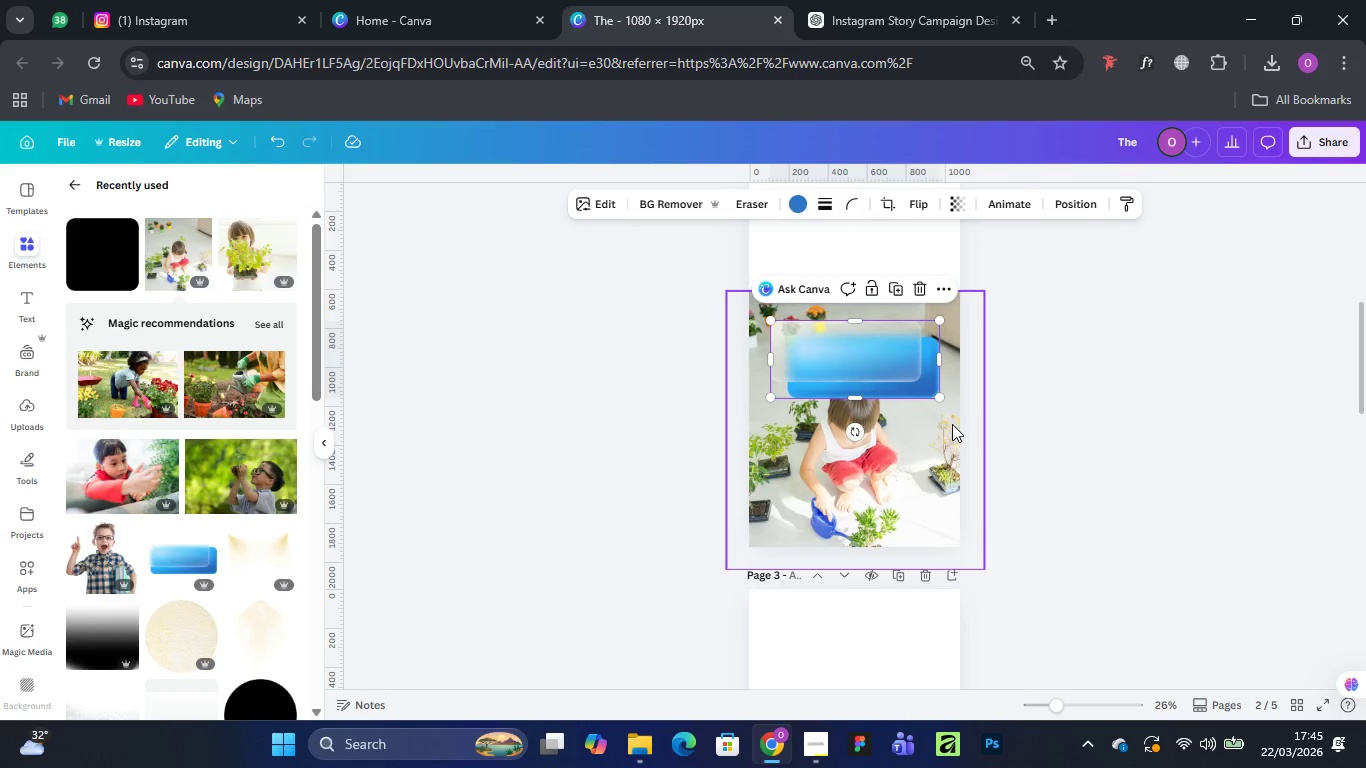 
scroll: coordinate [928, 407], scroll_direction: up, amount: 1.0
 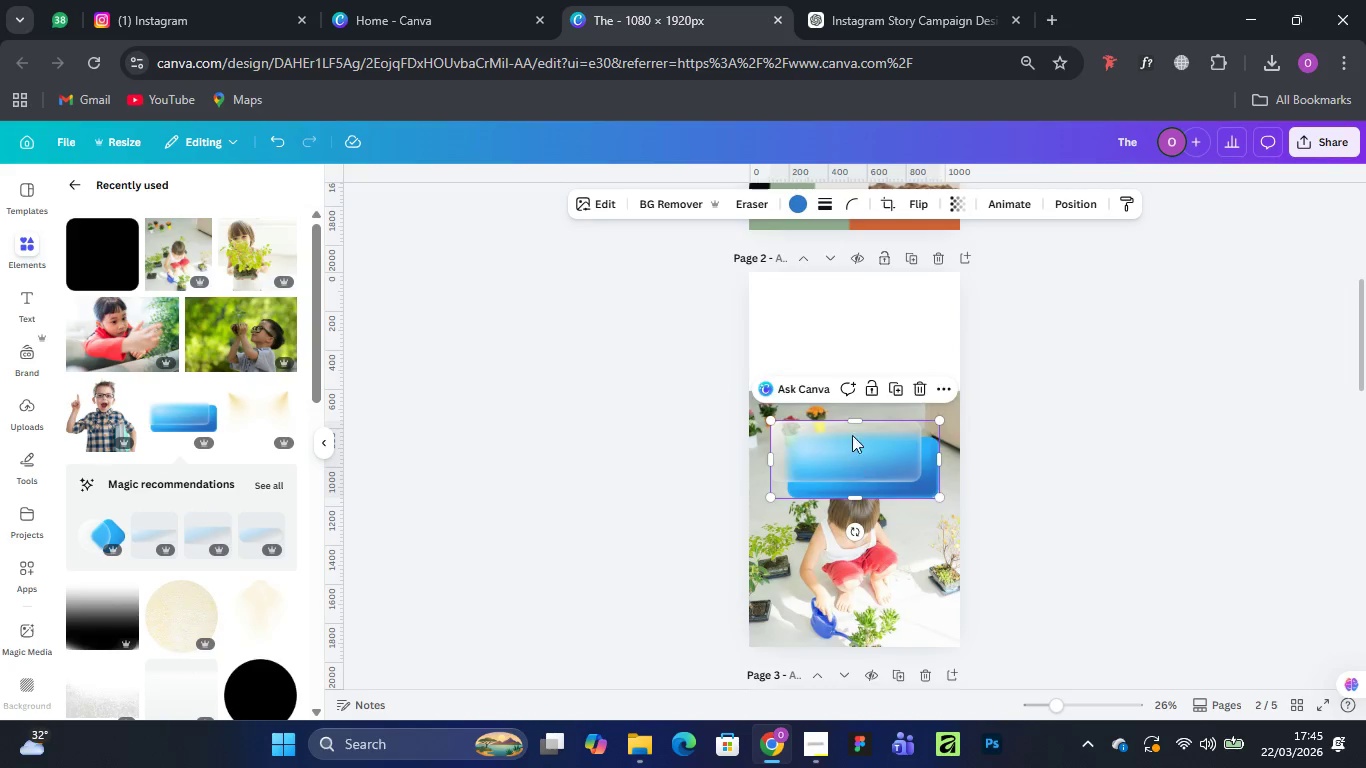 
left_click_drag(start_coordinate=[856, 459], to_coordinate=[852, 311])
 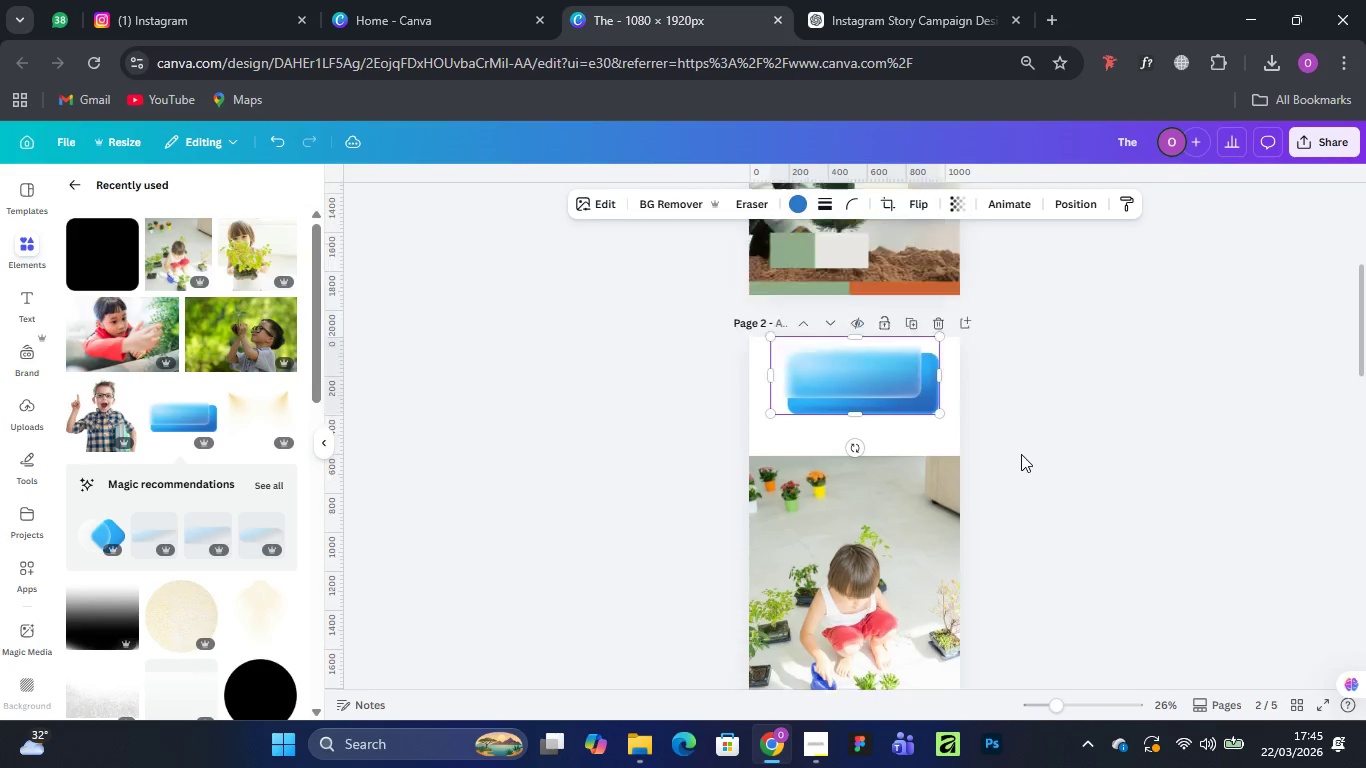 
scroll: coordinate [1021, 454], scroll_direction: up, amount: 3.0
 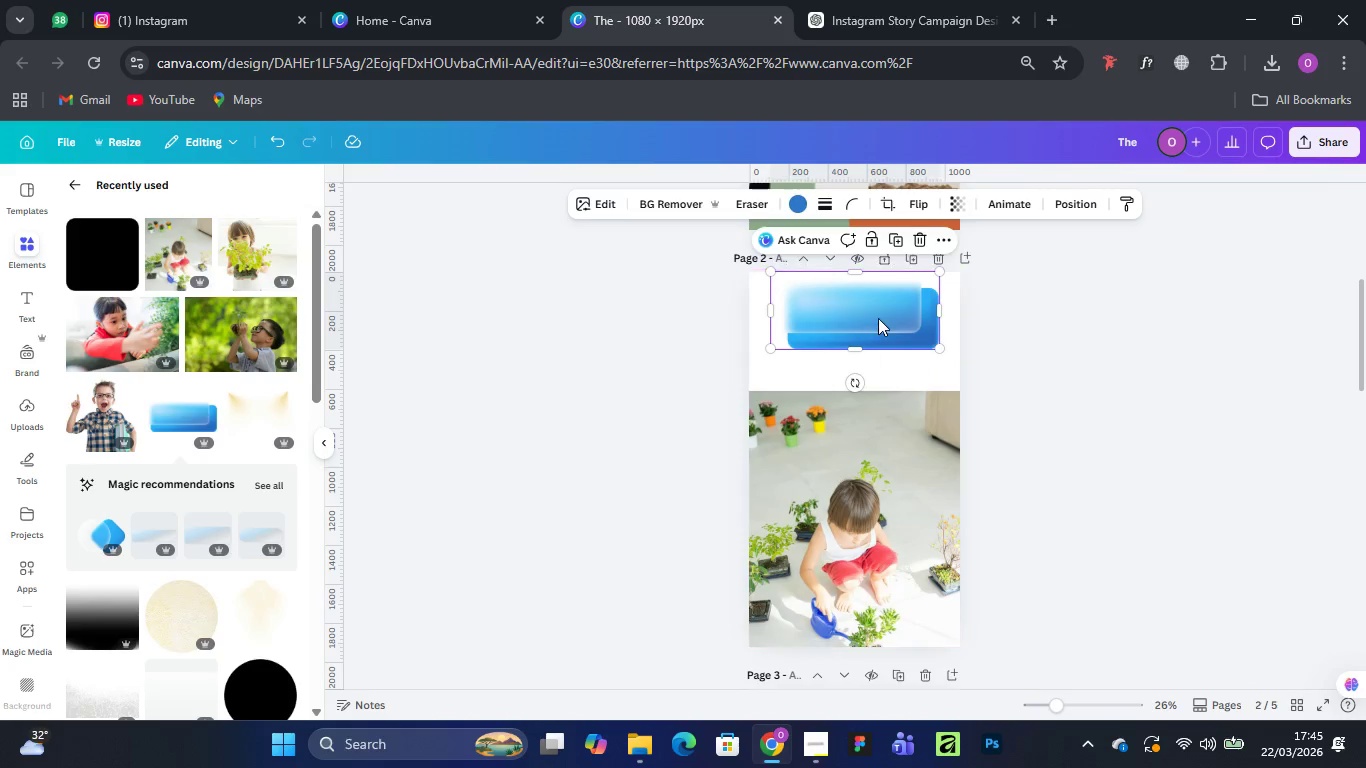 
left_click([878, 318])
 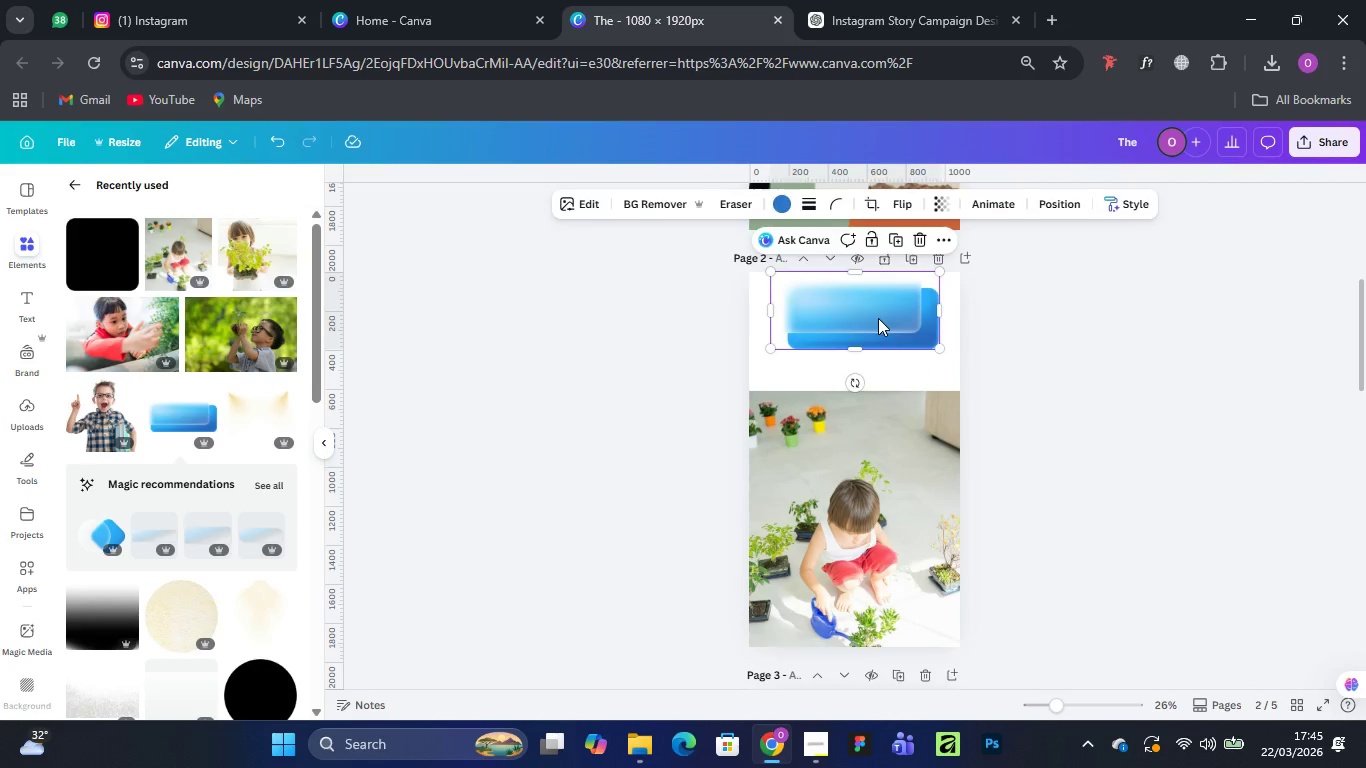 
key(Delete)
 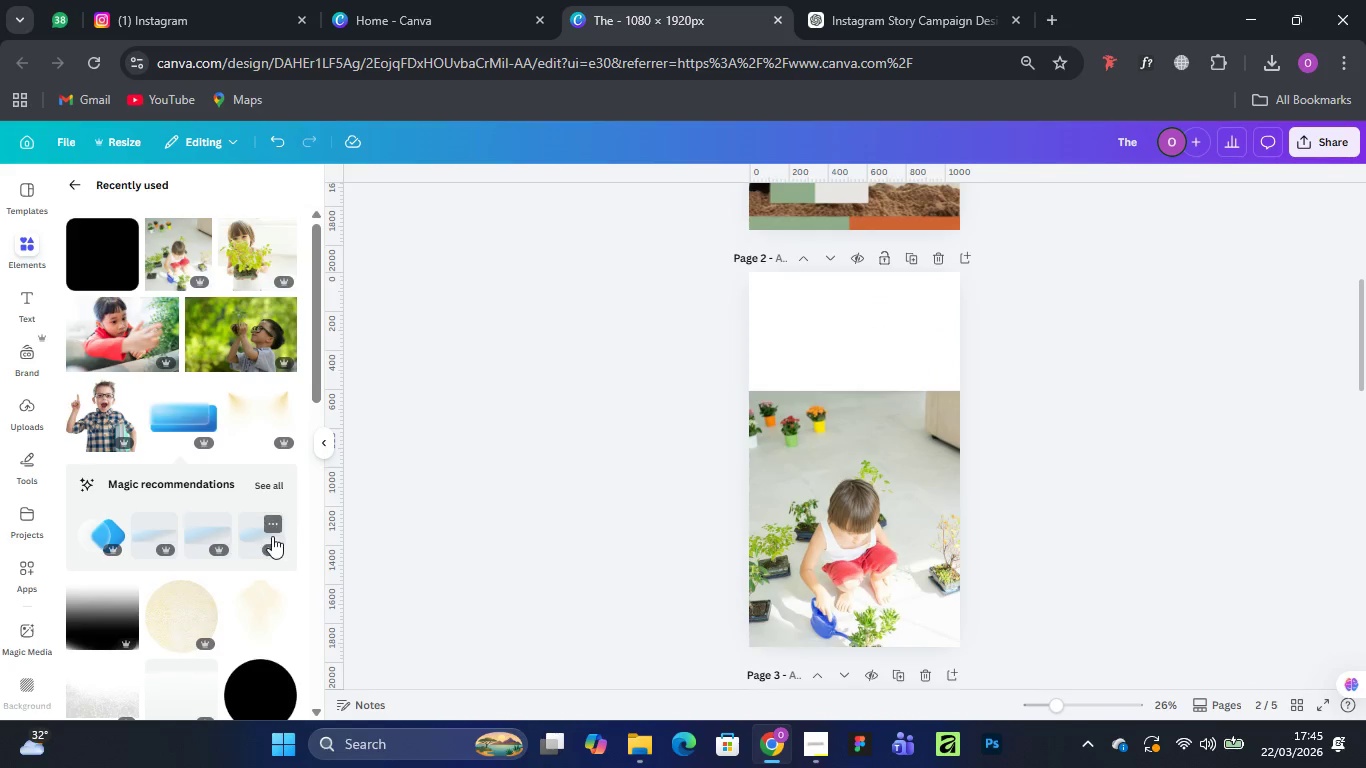 
scroll: coordinate [273, 535], scroll_direction: down, amount: 5.0
 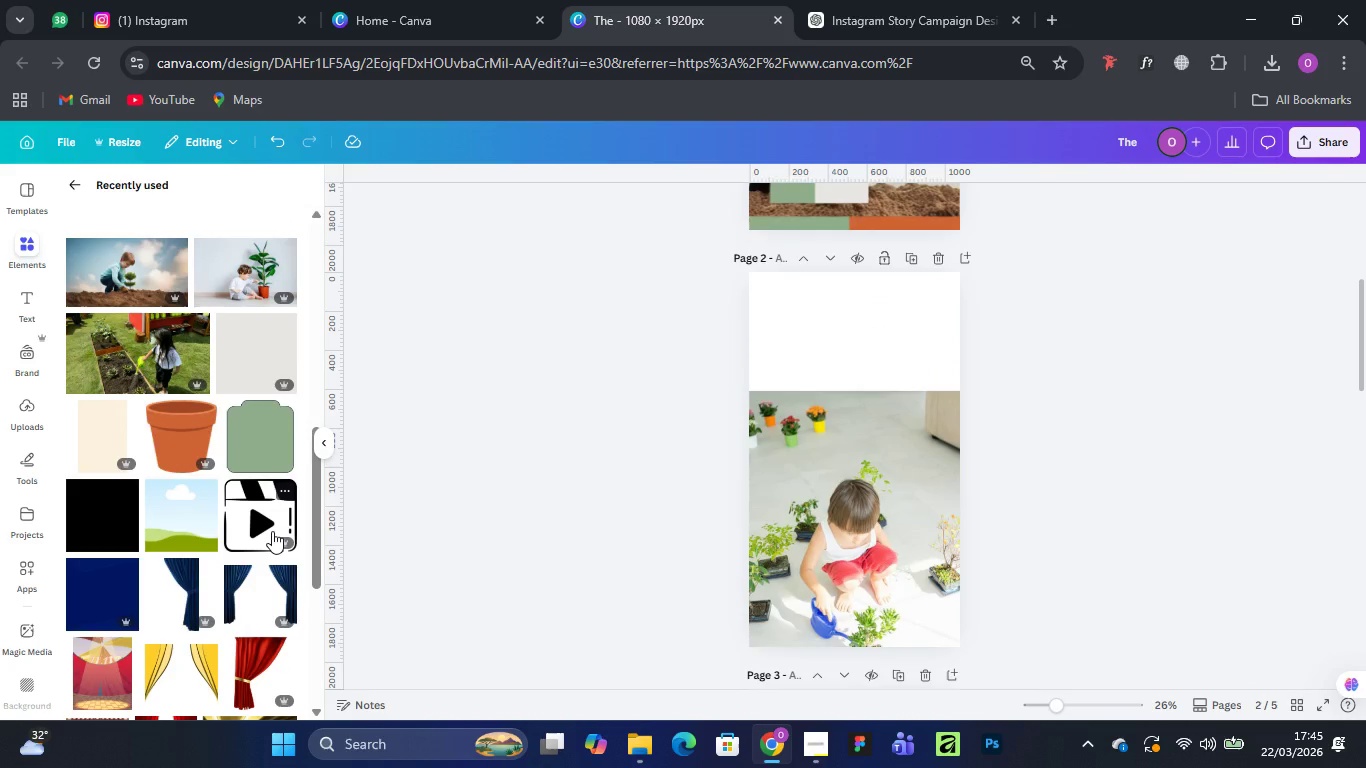 
scroll: coordinate [272, 531], scroll_direction: up, amount: 1.0
 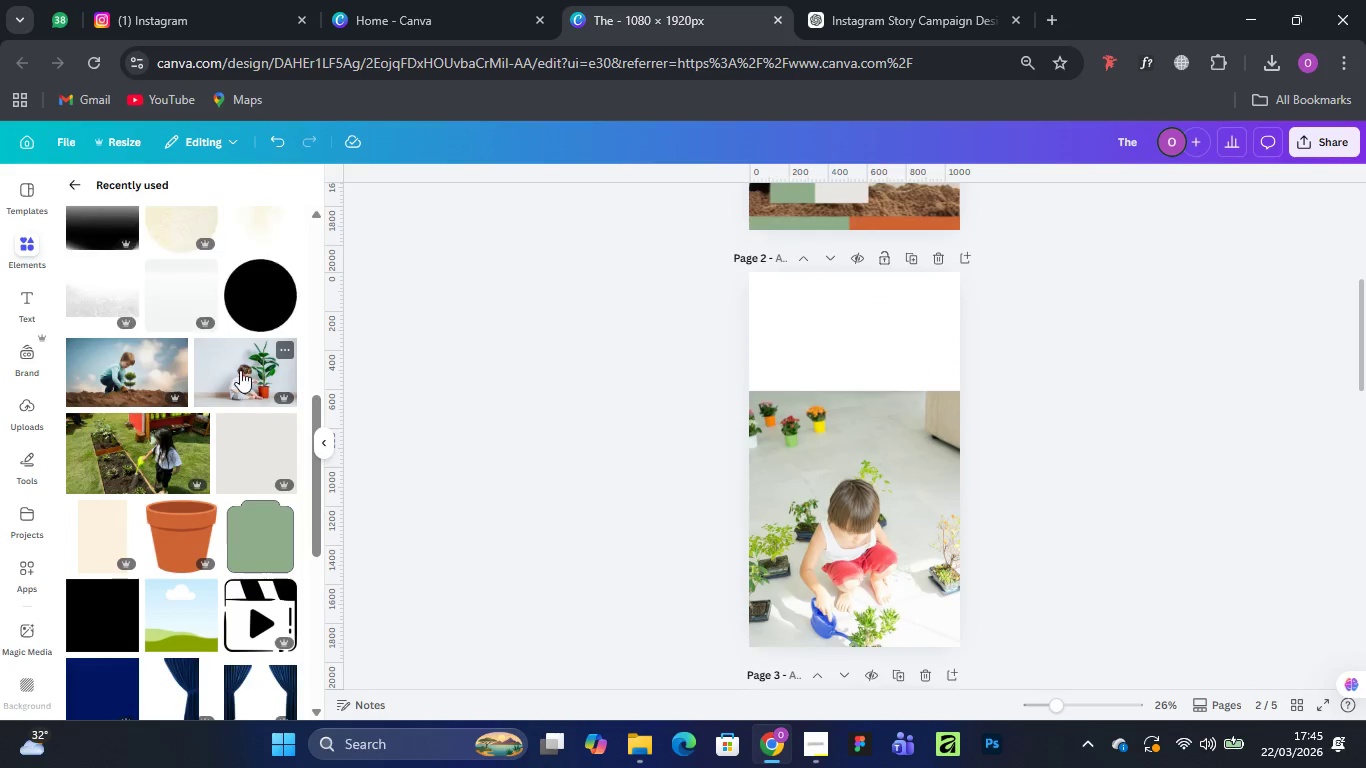 
left_click([240, 370])
 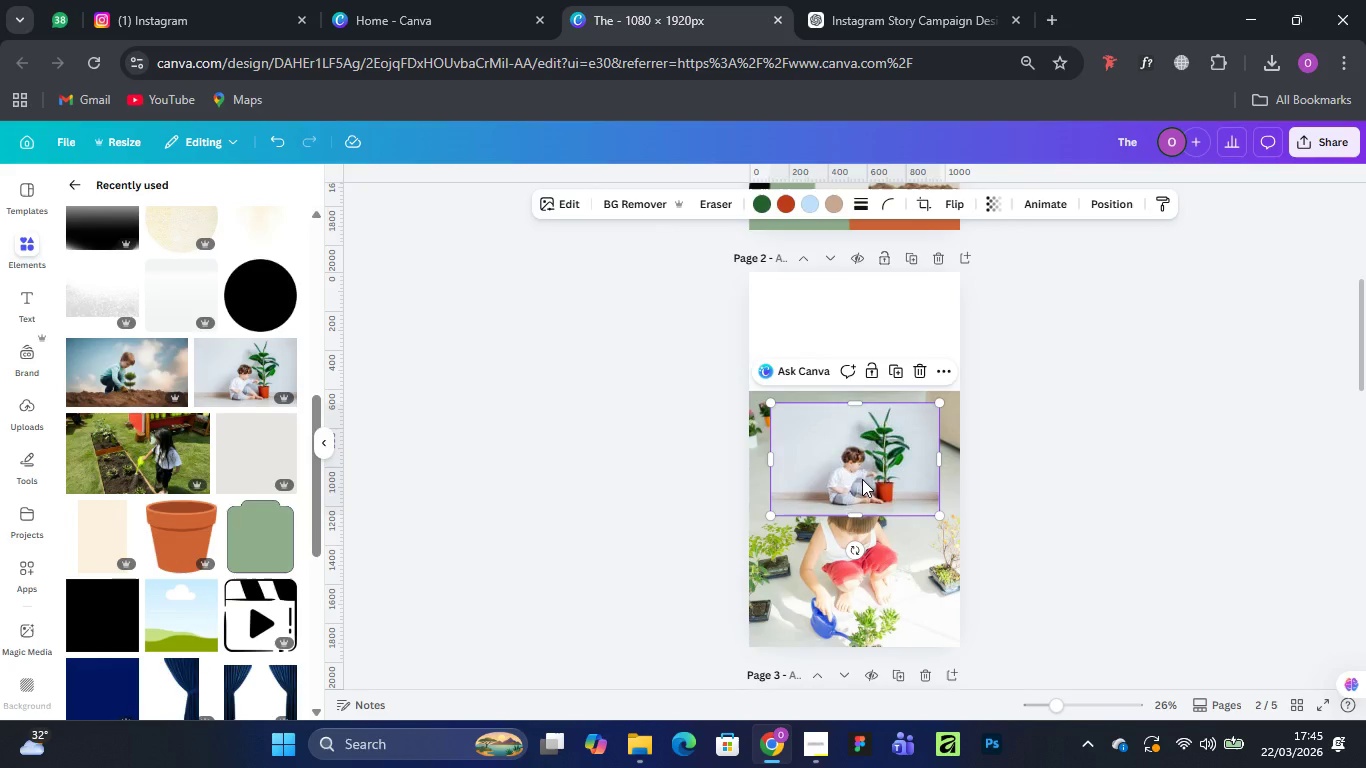 
left_click([862, 479])
 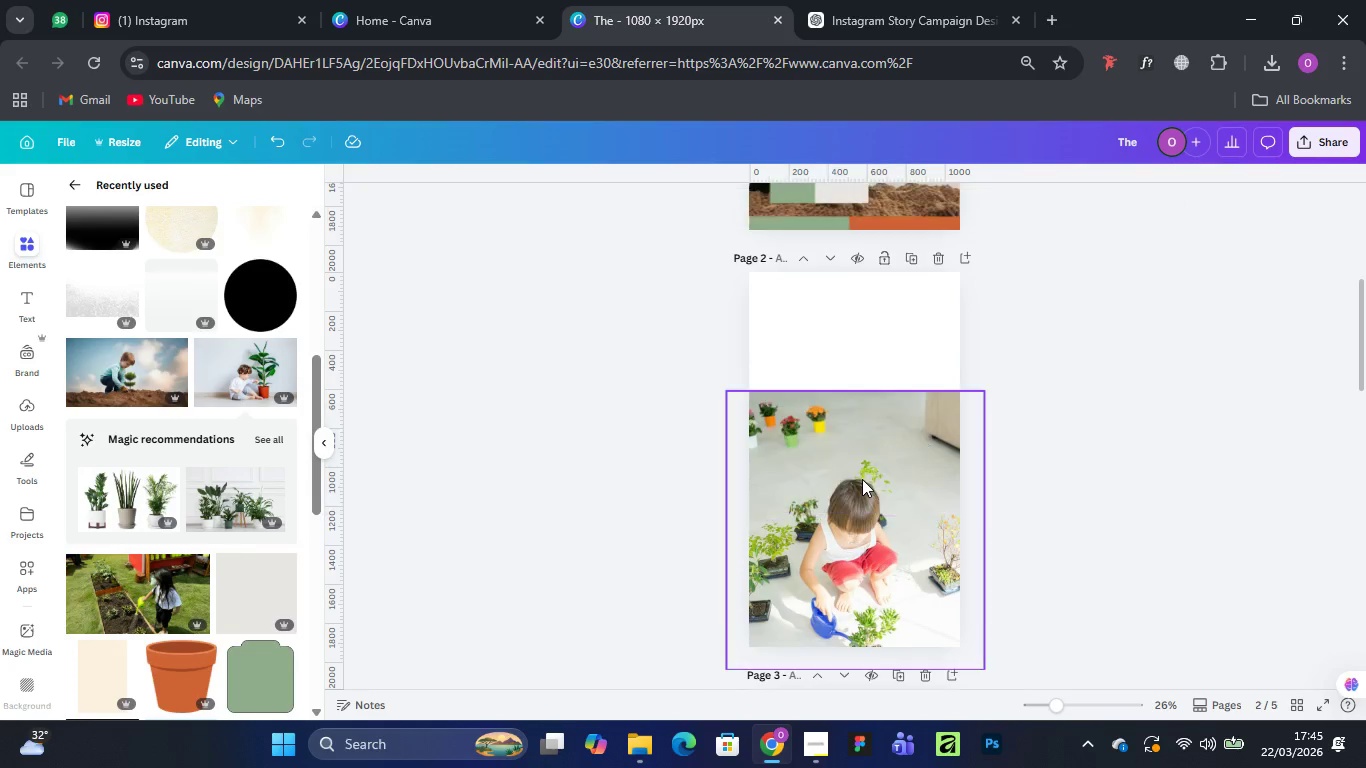 
key(Delete)
 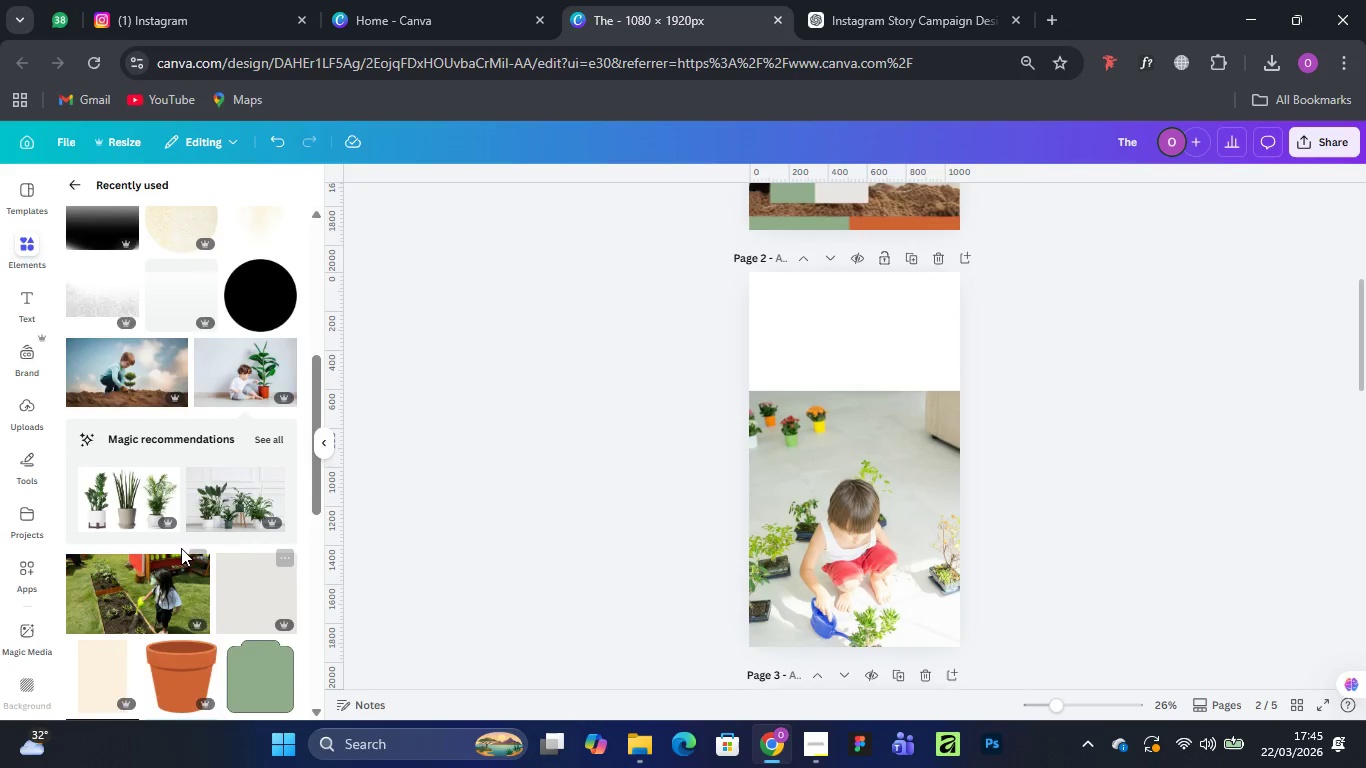 
scroll: coordinate [190, 520], scroll_direction: up, amount: 8.0
 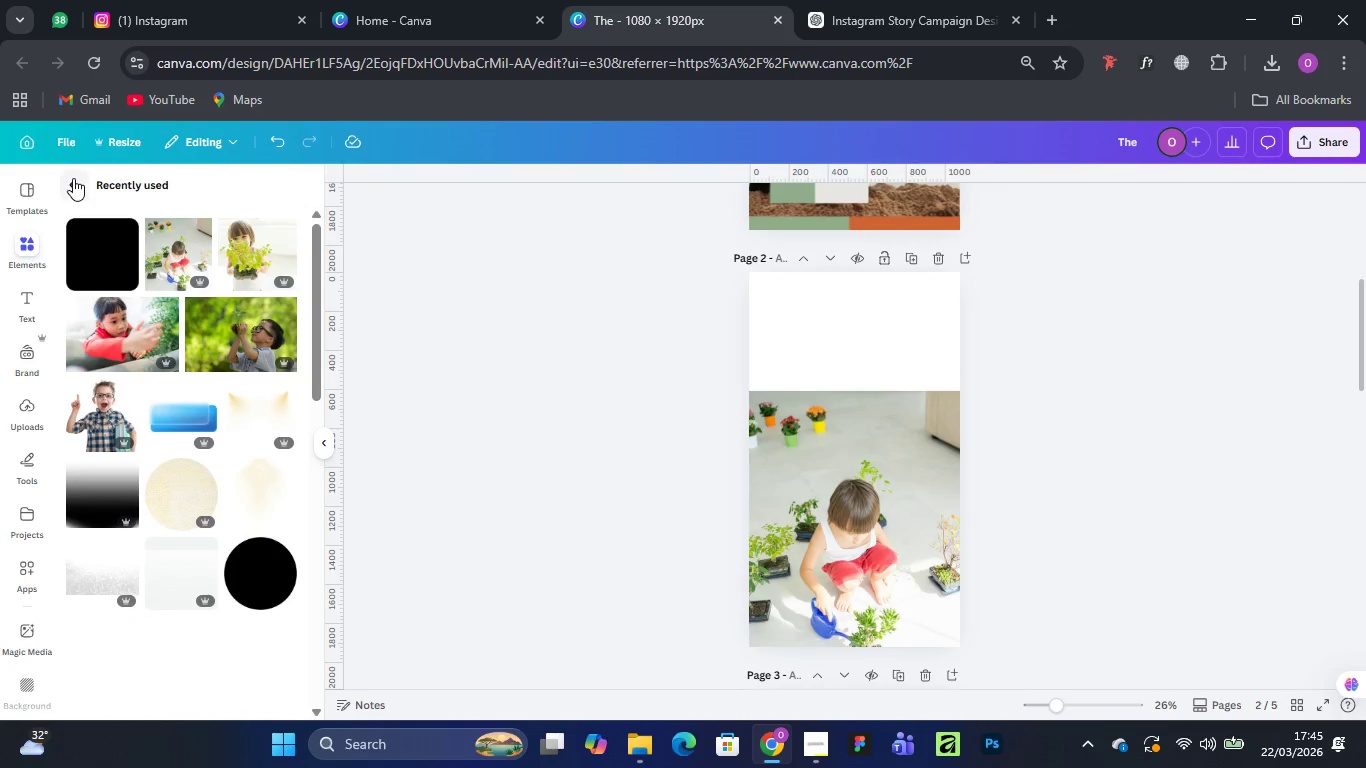 
left_click([73, 178])
 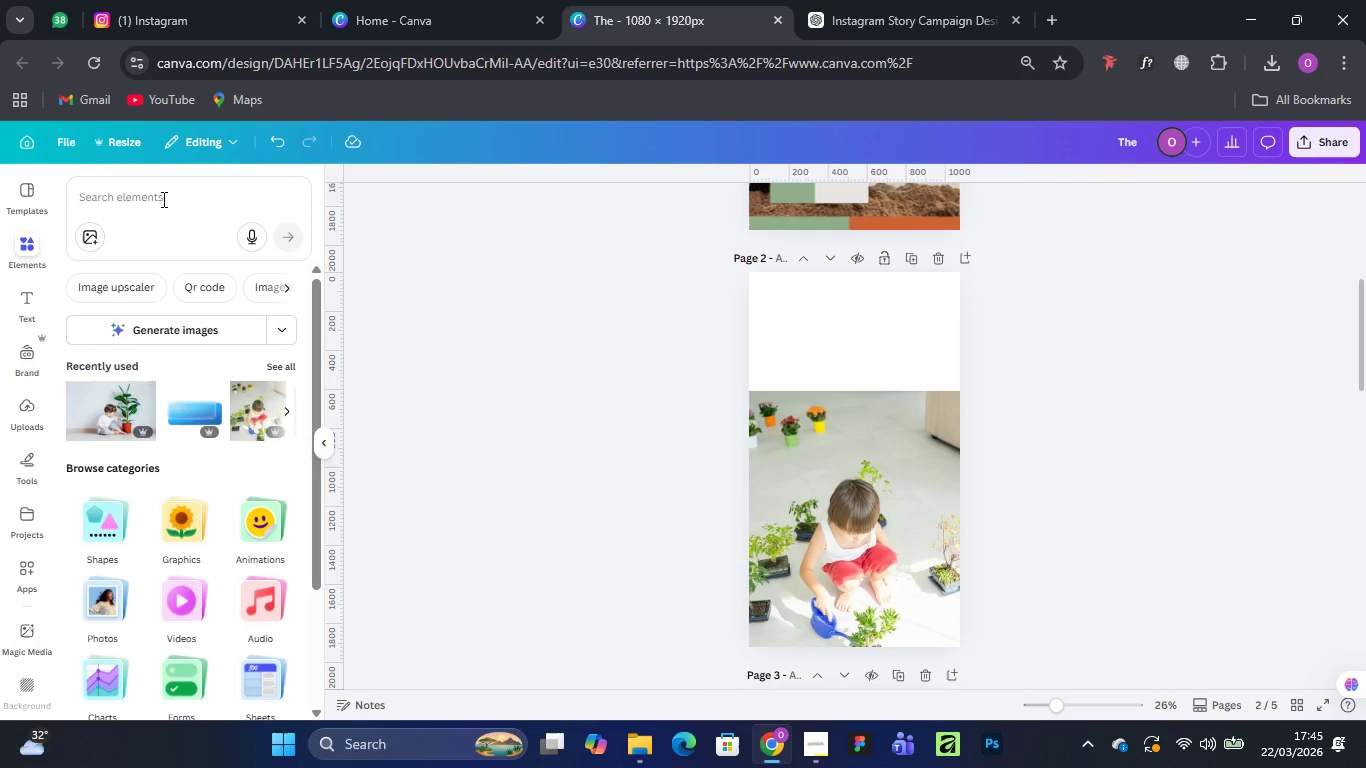 
left_click([162, 195])
 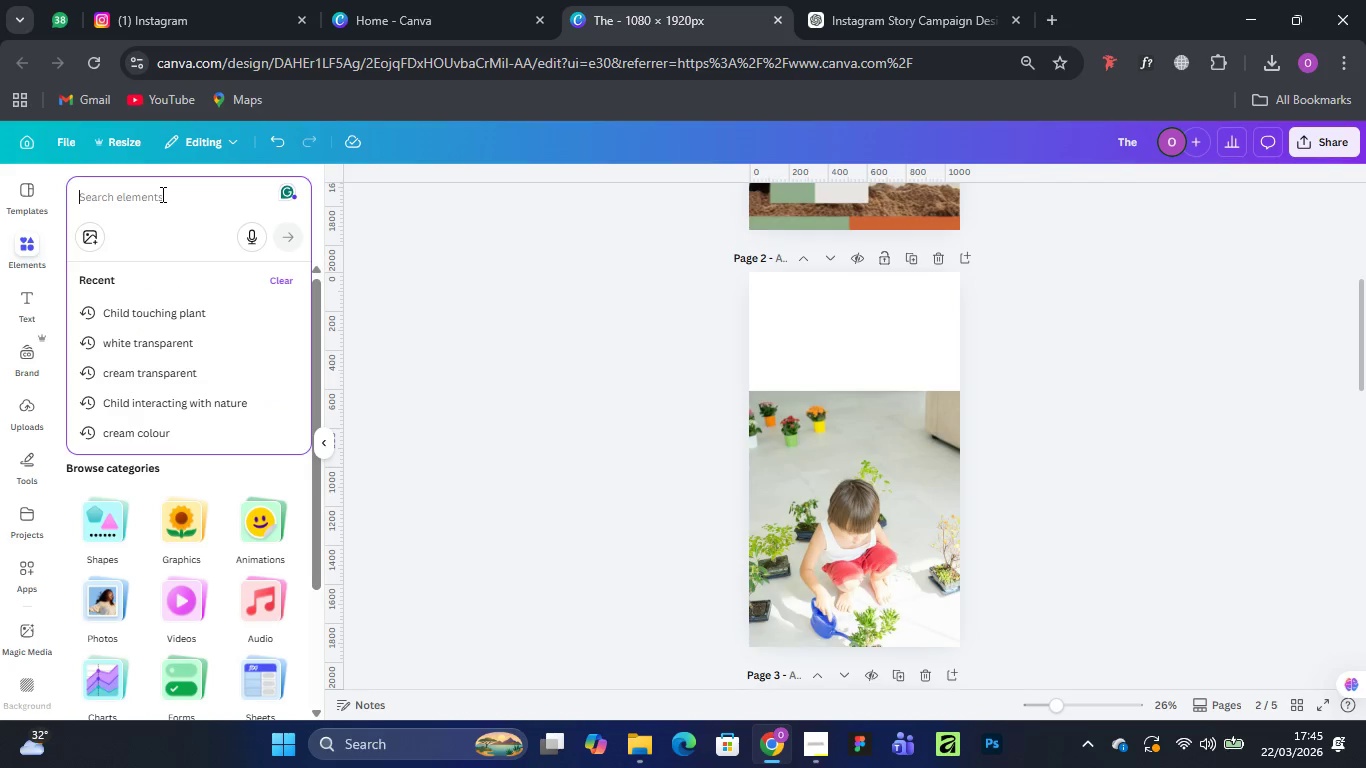 
type(did you kniow)
key(Backspace)
key(Backspace)
key(Backspace)
type(ow)
 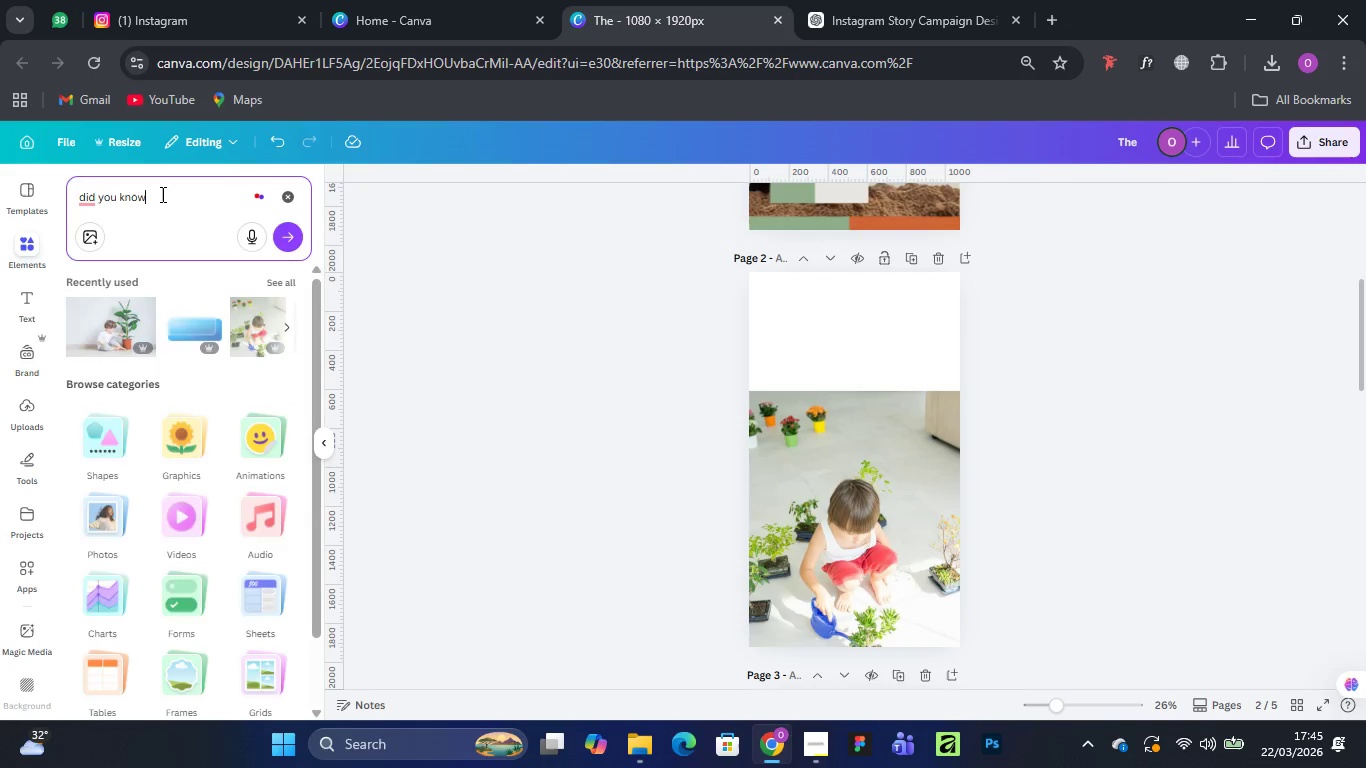 
key(Enter)
 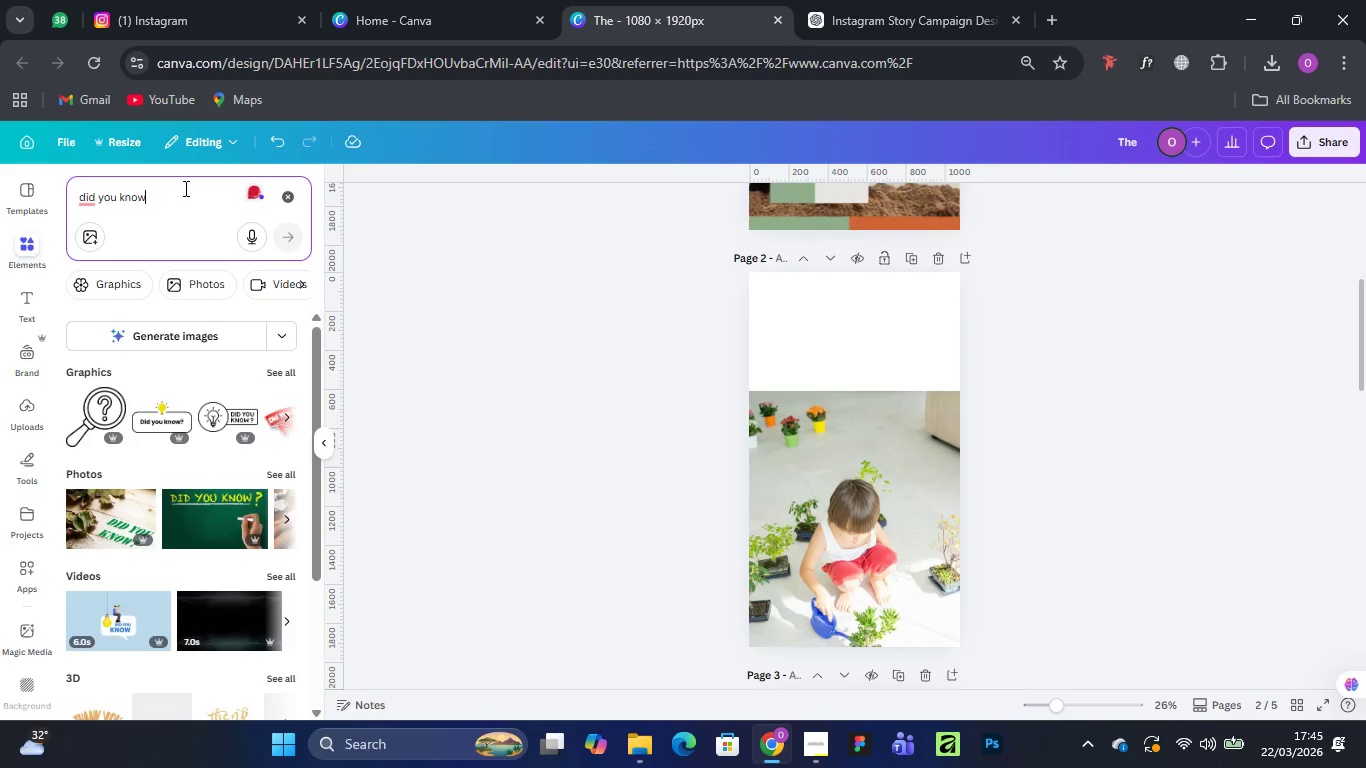 
wait(5.66)
 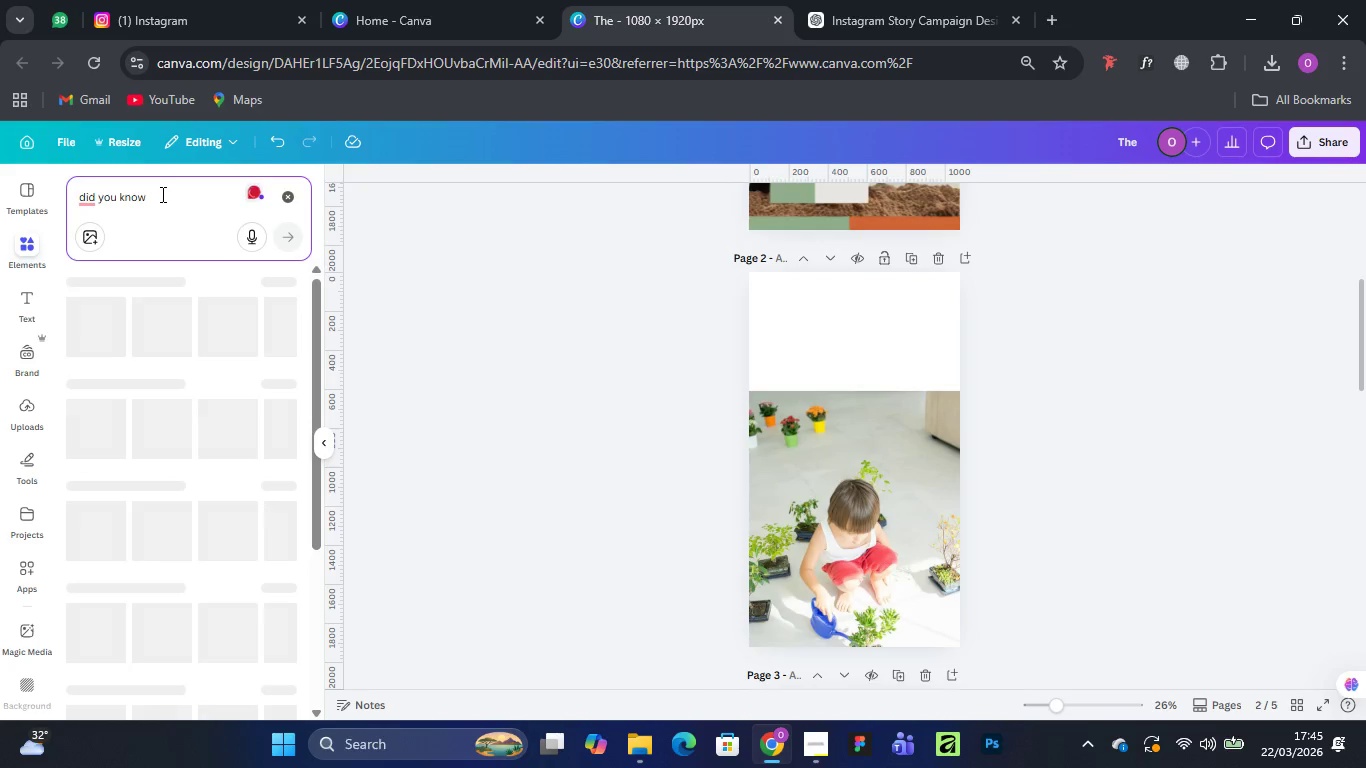 
left_click([292, 360])
 